 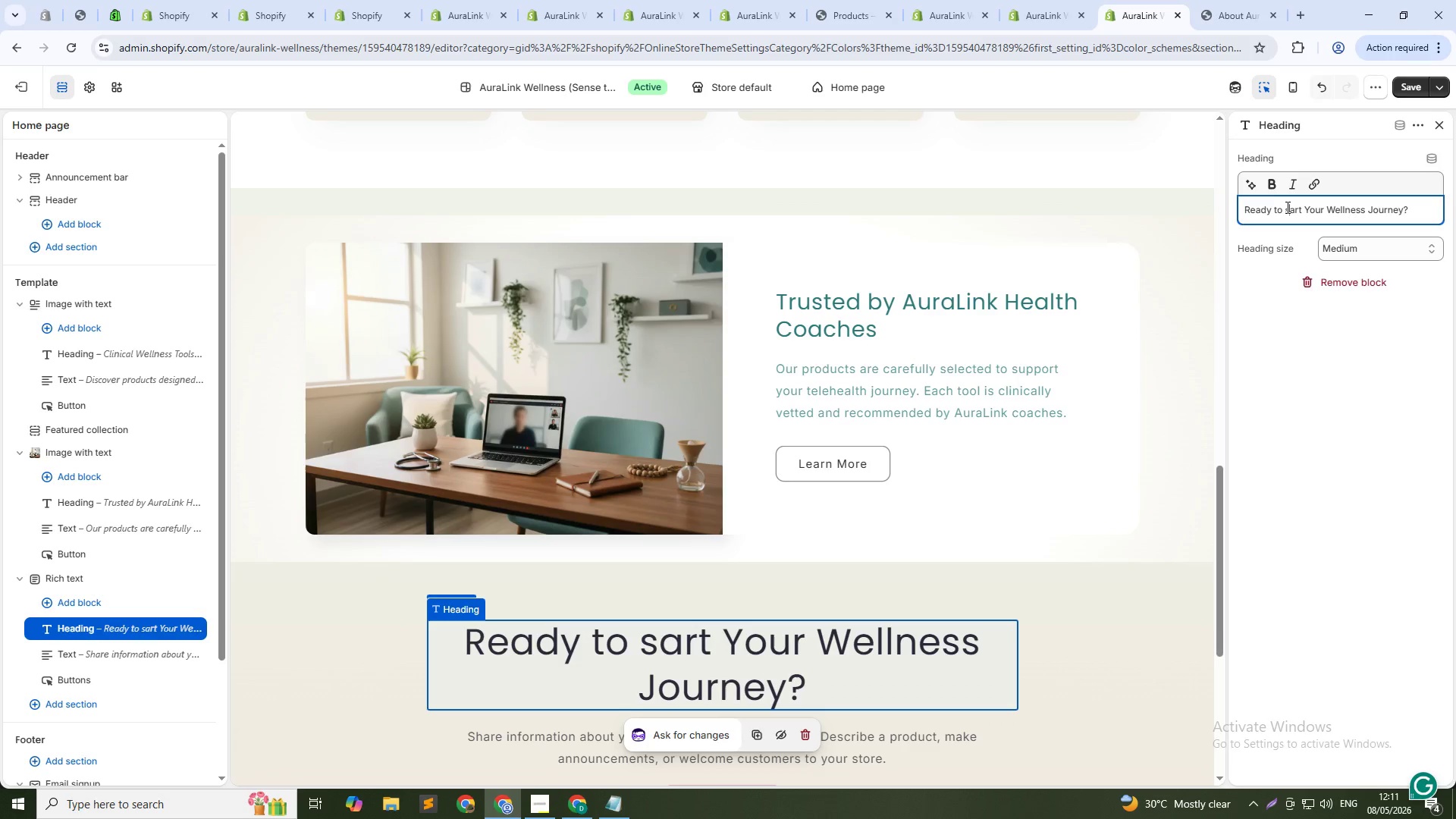 
key(S)
 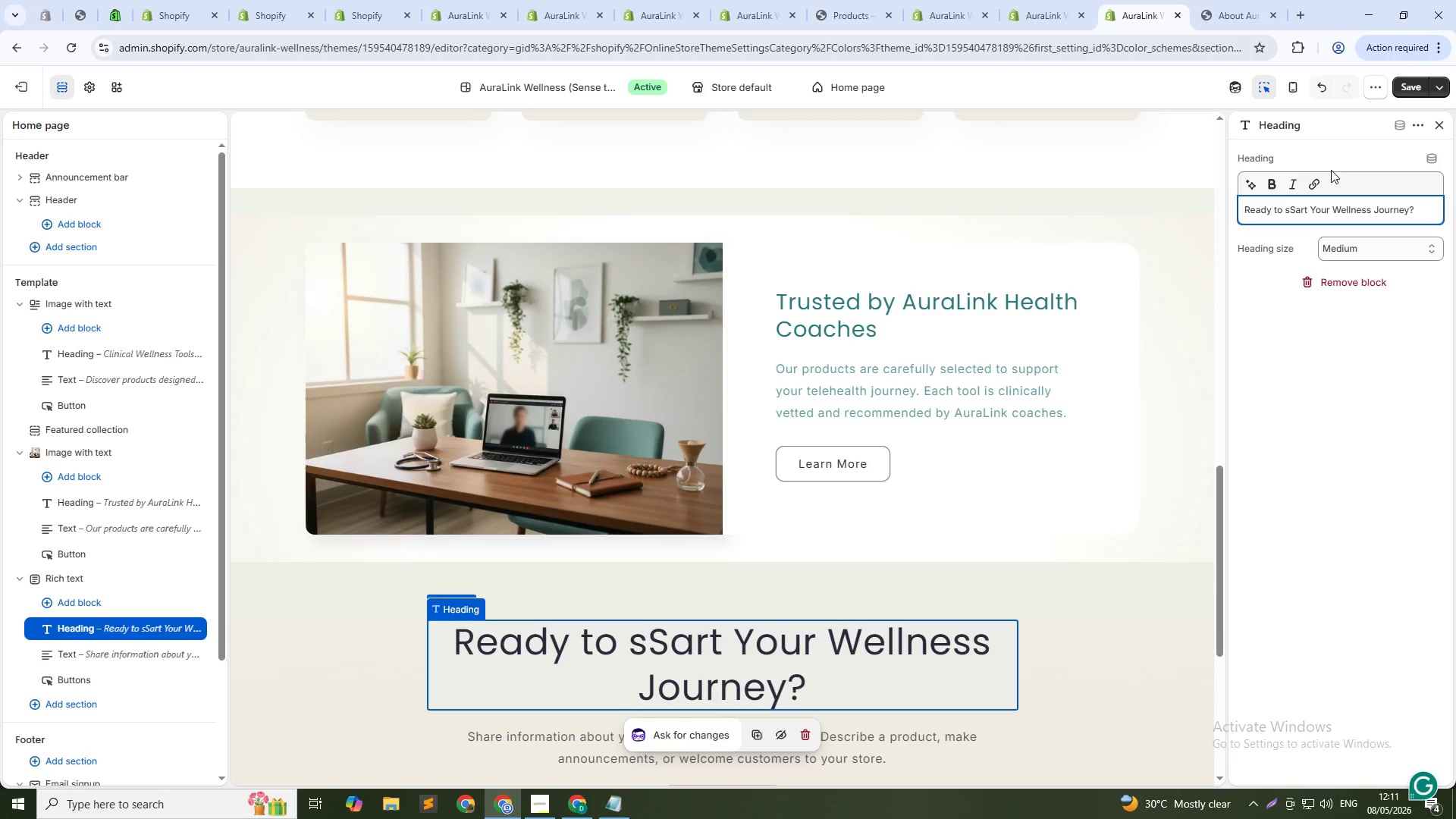 
key(Backspace)
 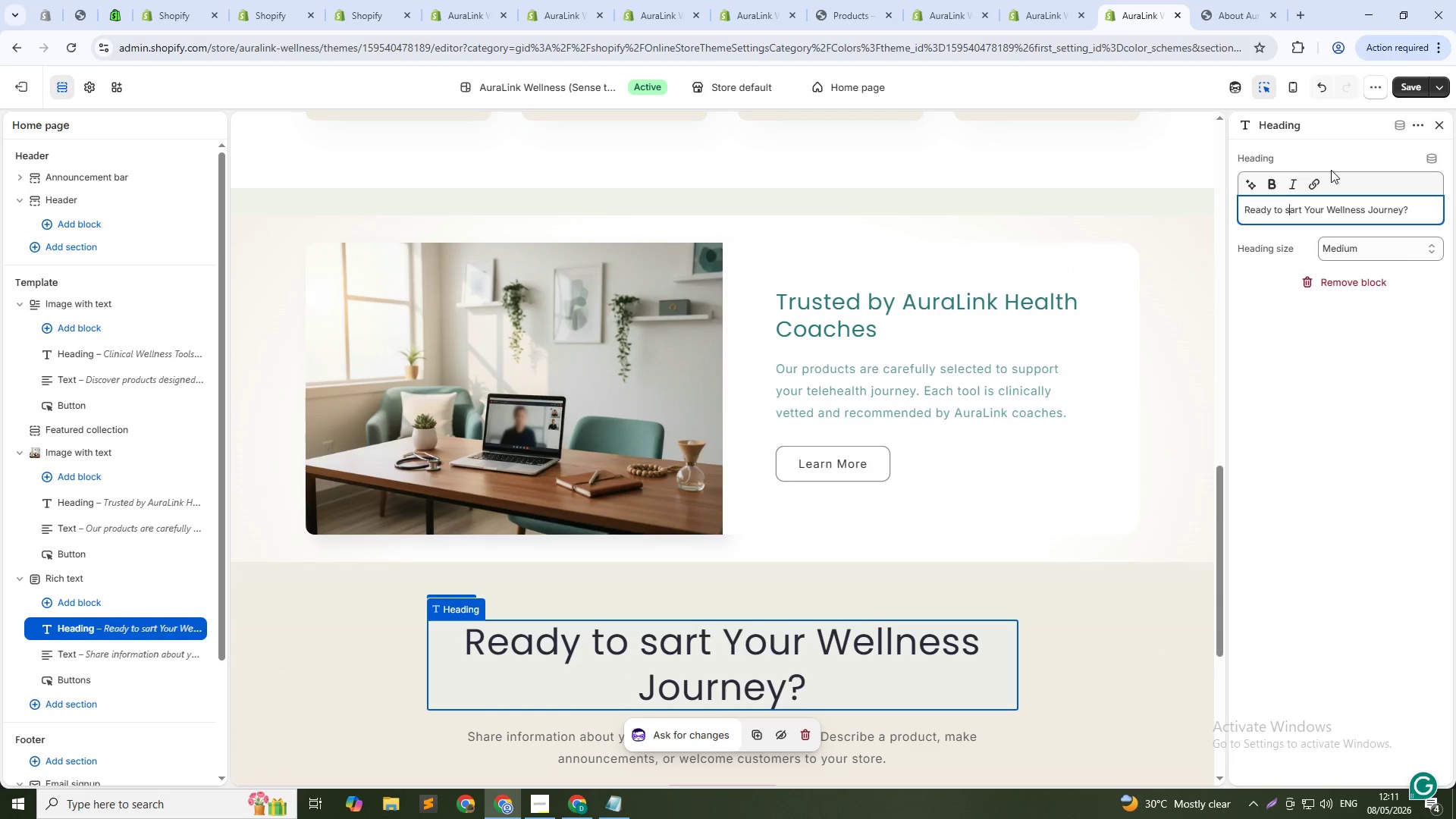 
key(Backspace)
 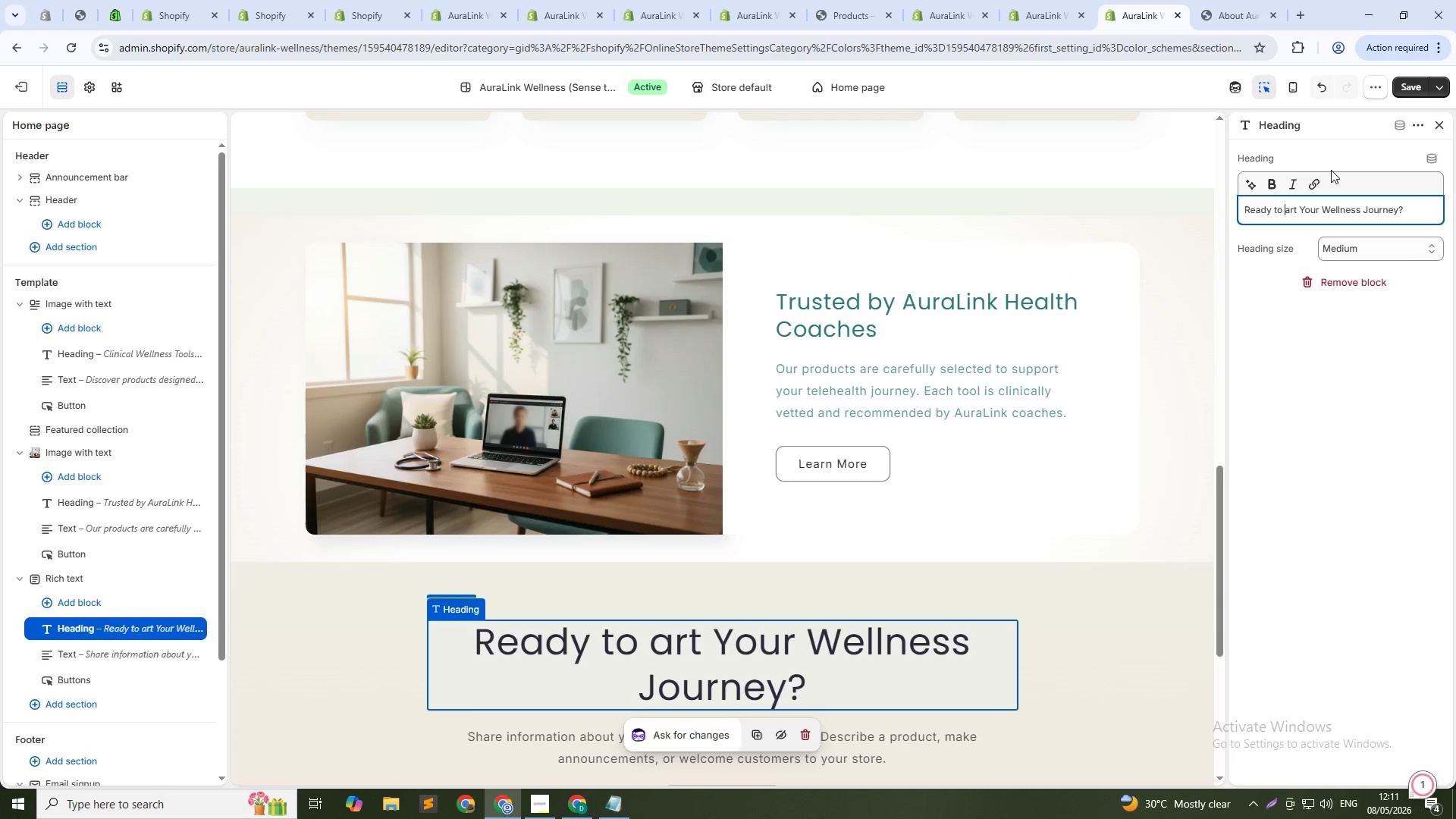 
key(S)
 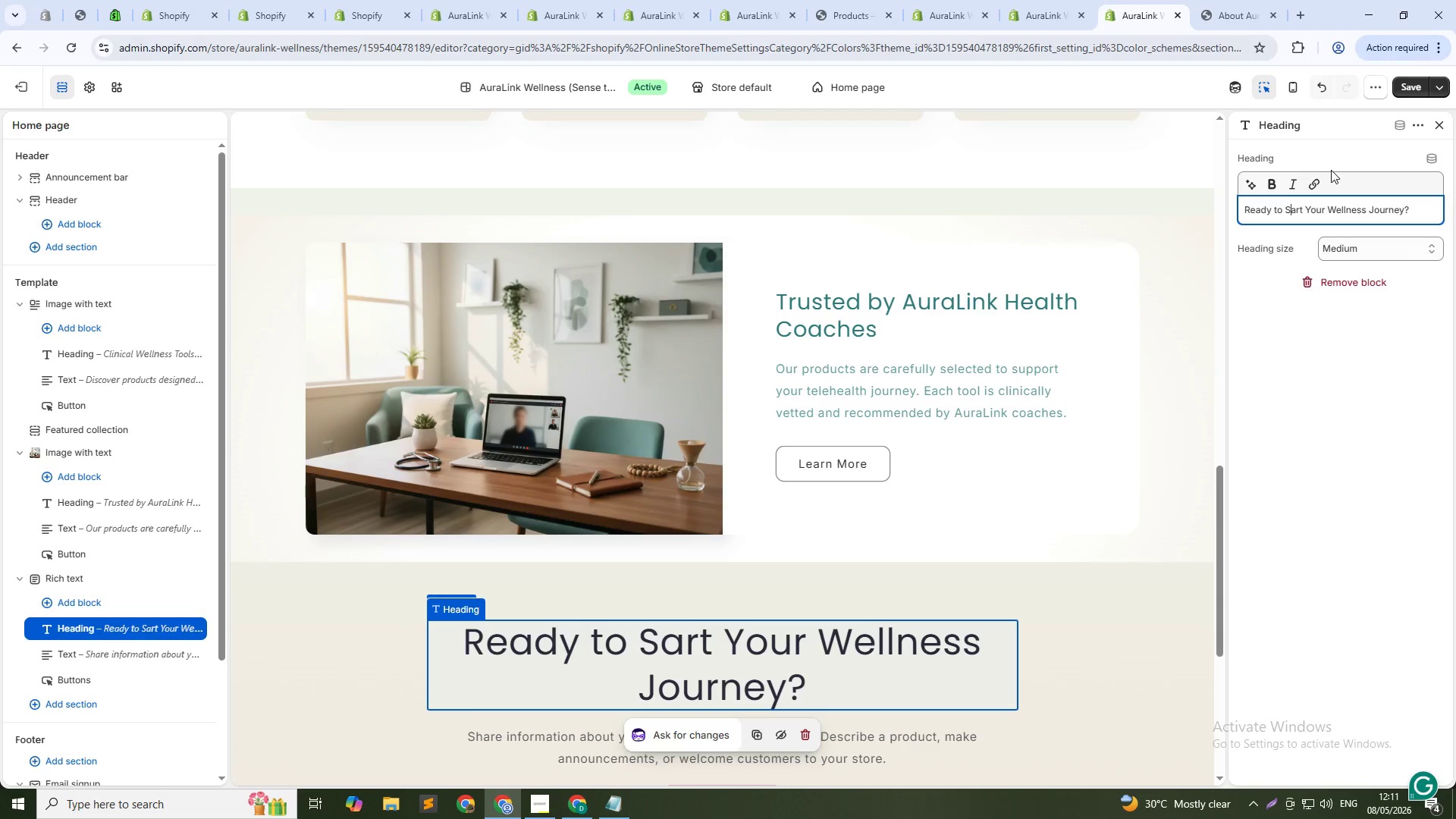 
key(CapsLock)
 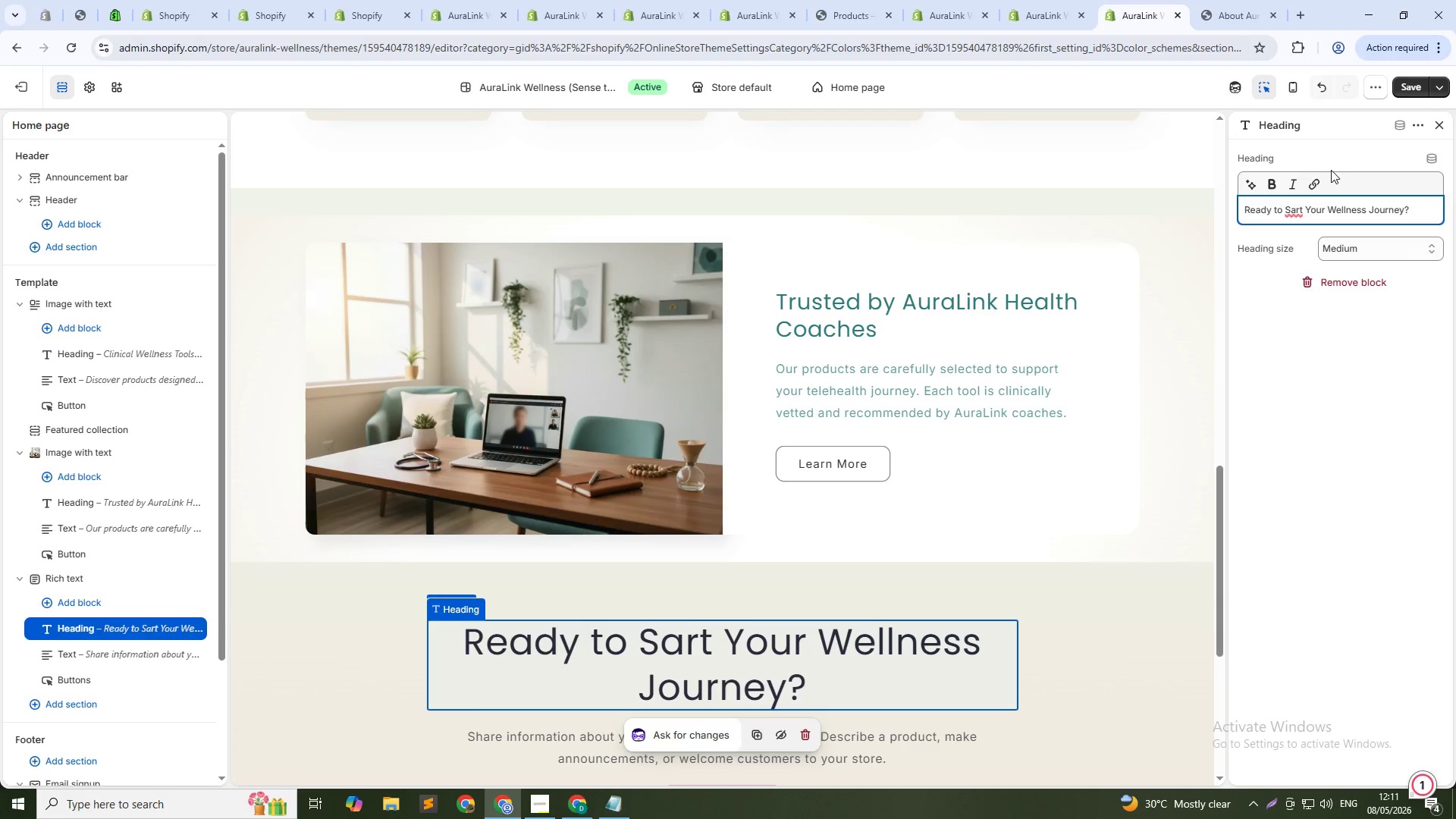 
key(T)
 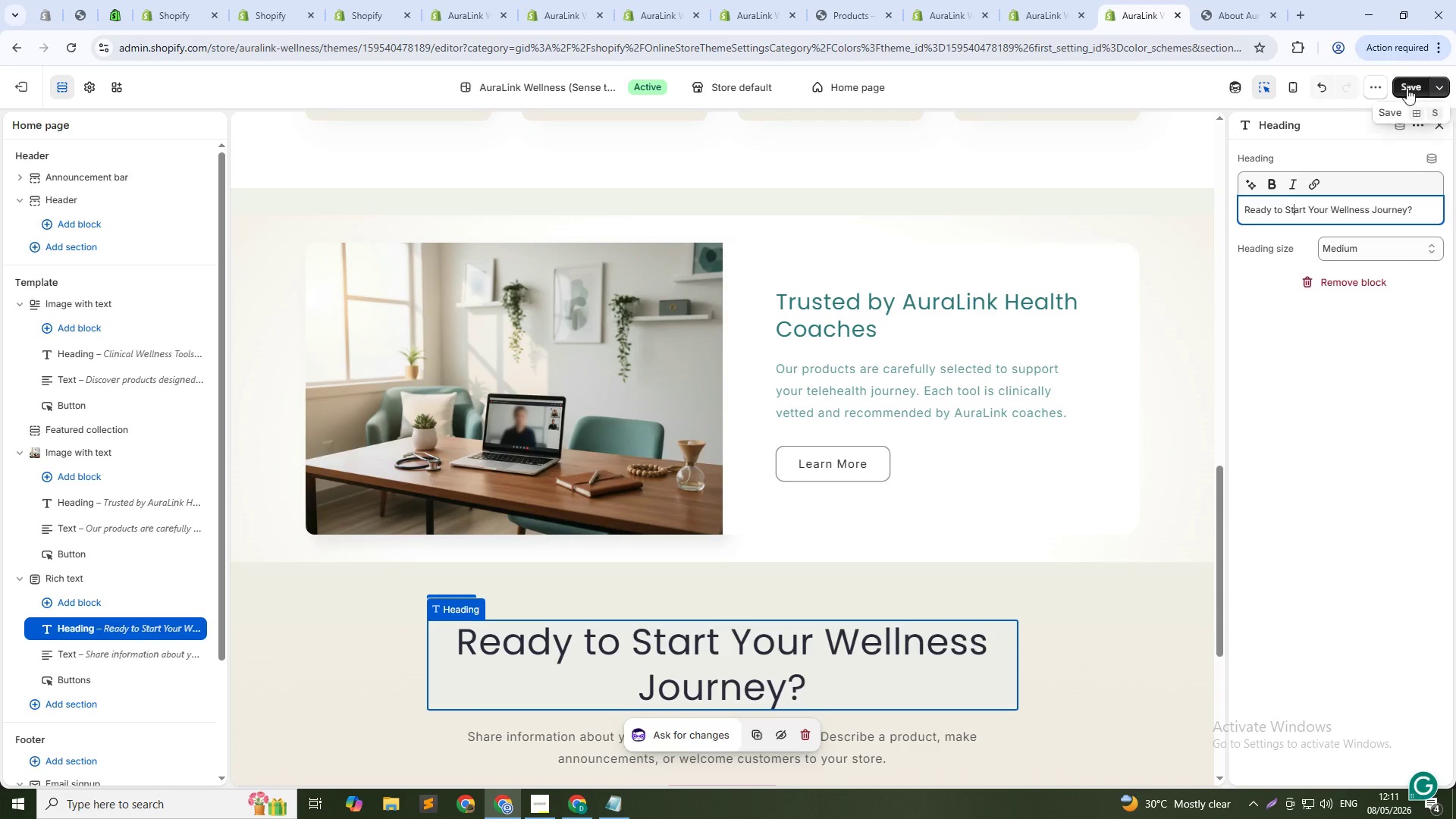 
scroll: coordinate [317, 631], scroll_direction: down, amount: 5.0
 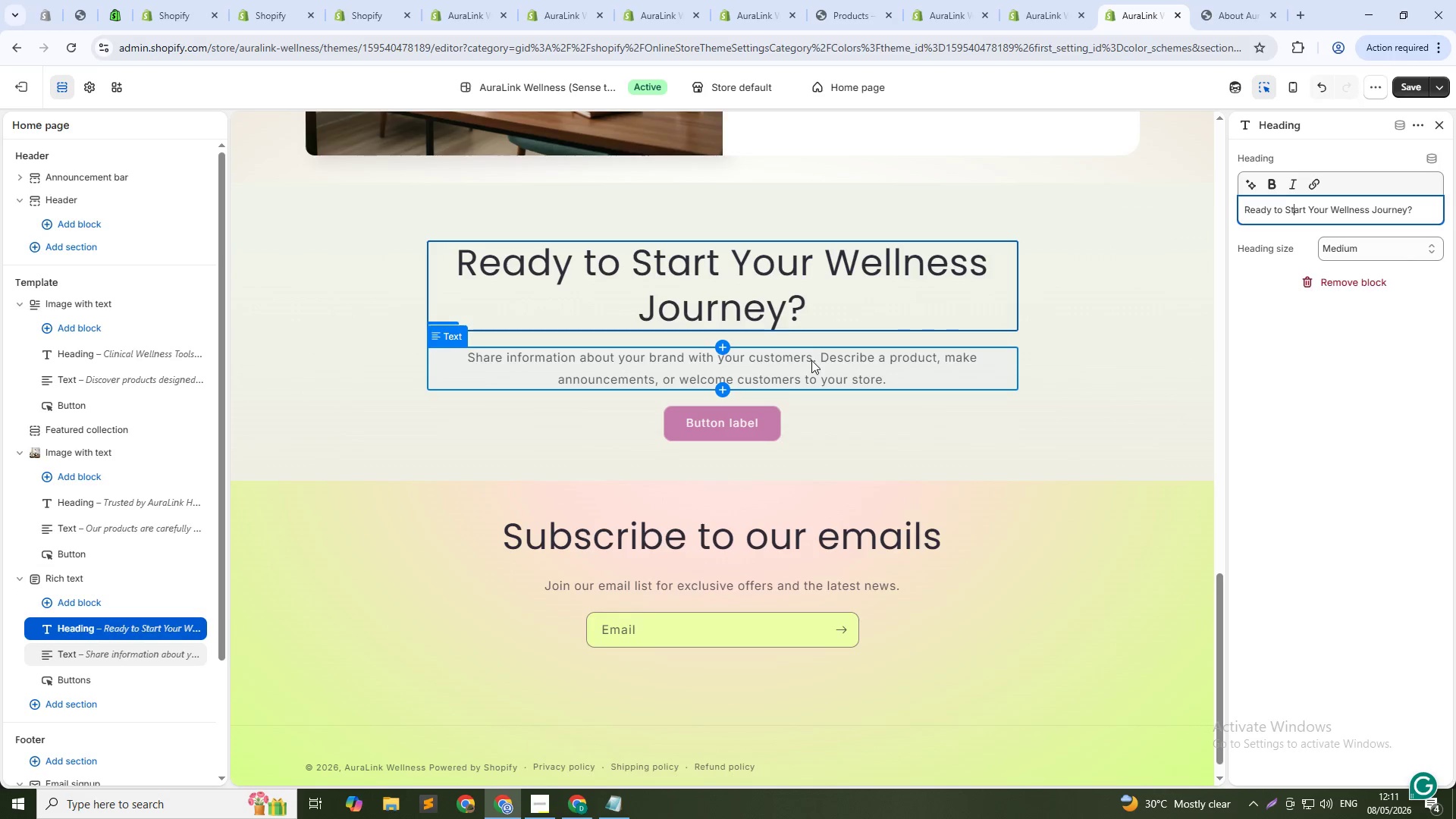 
left_click([803, 372])
 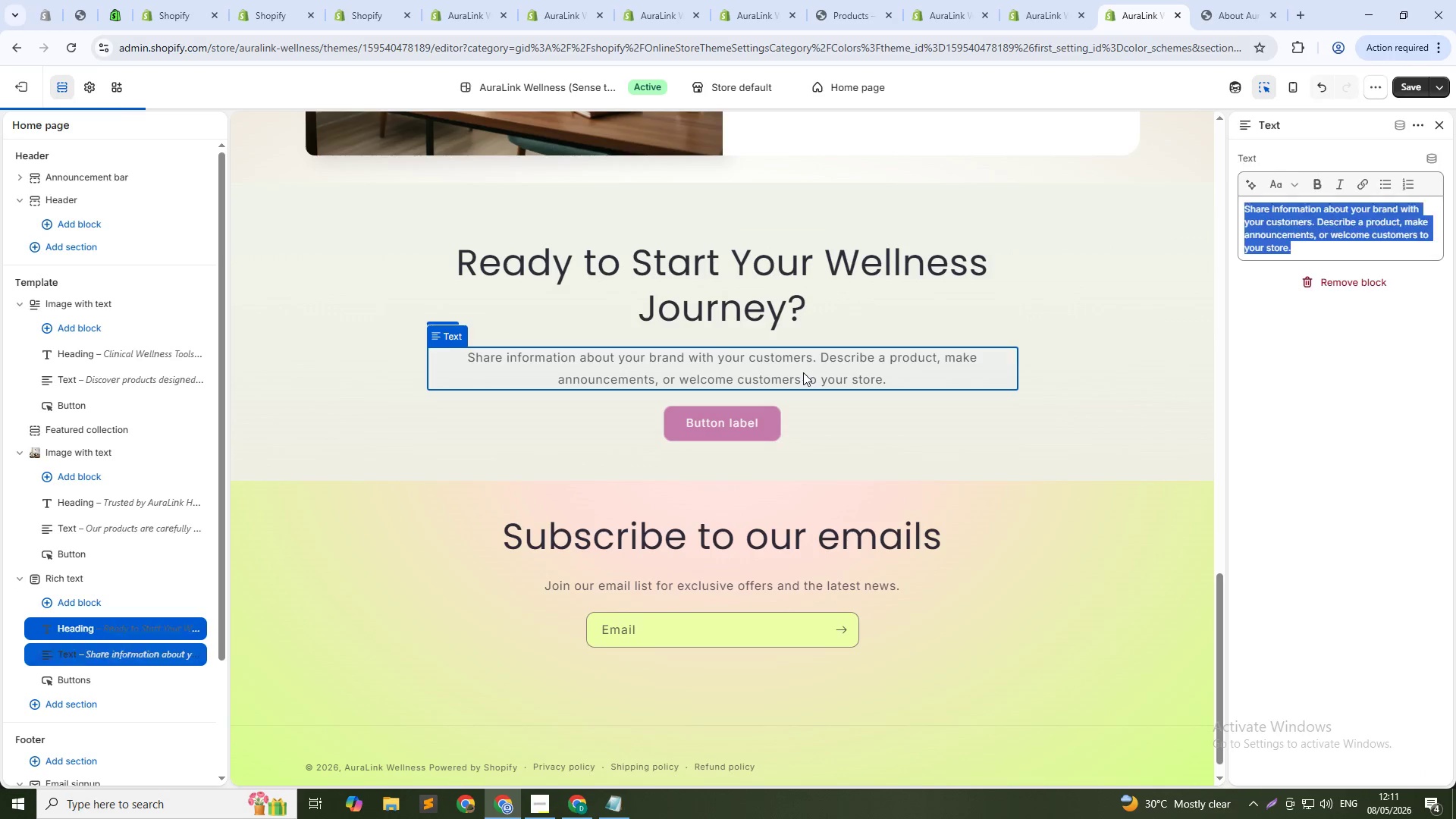 
scroll: coordinate [804, 373], scroll_direction: up, amount: 11.0
 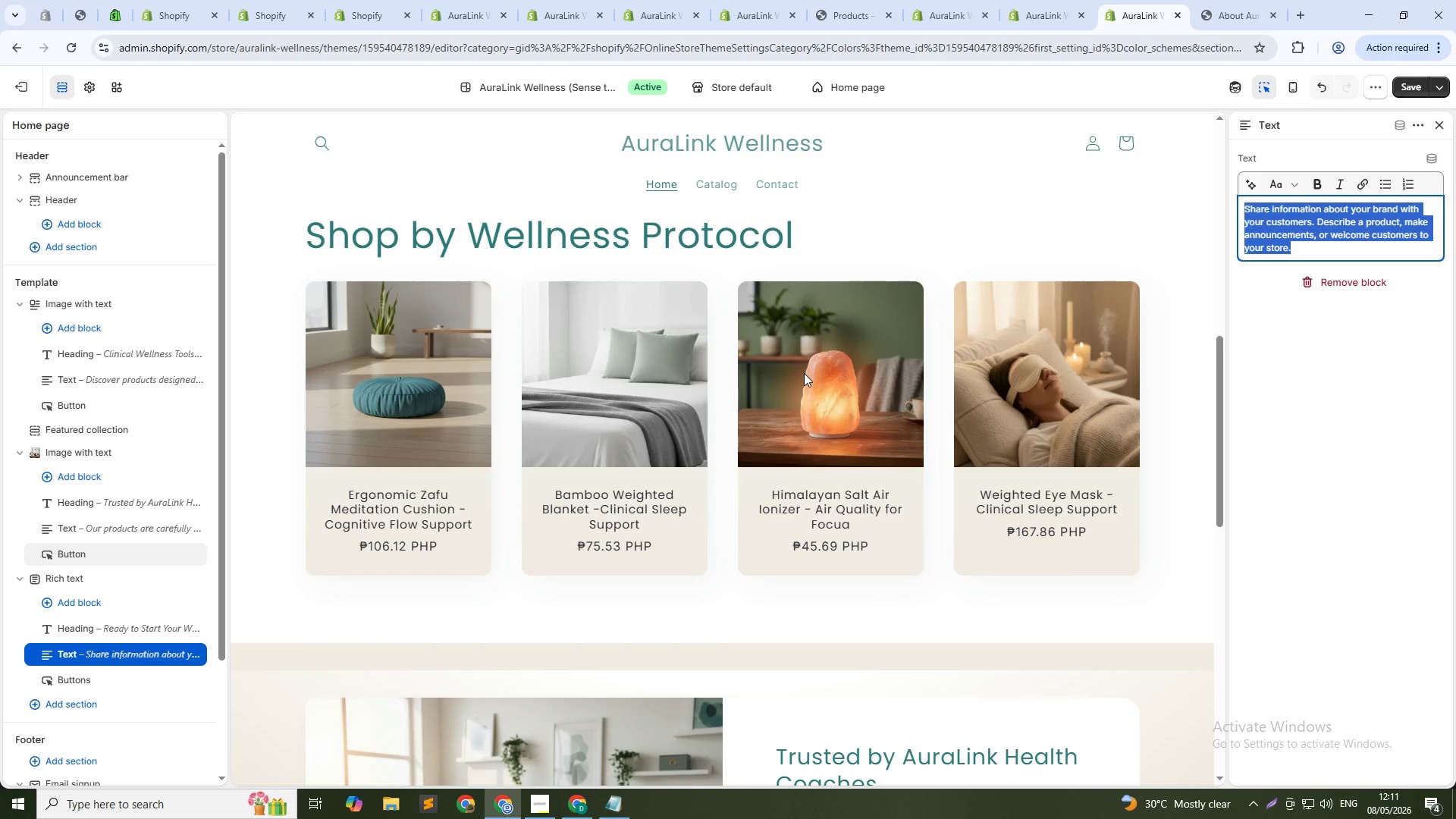 
scroll: coordinate [804, 373], scroll_direction: down, amount: 6.0
 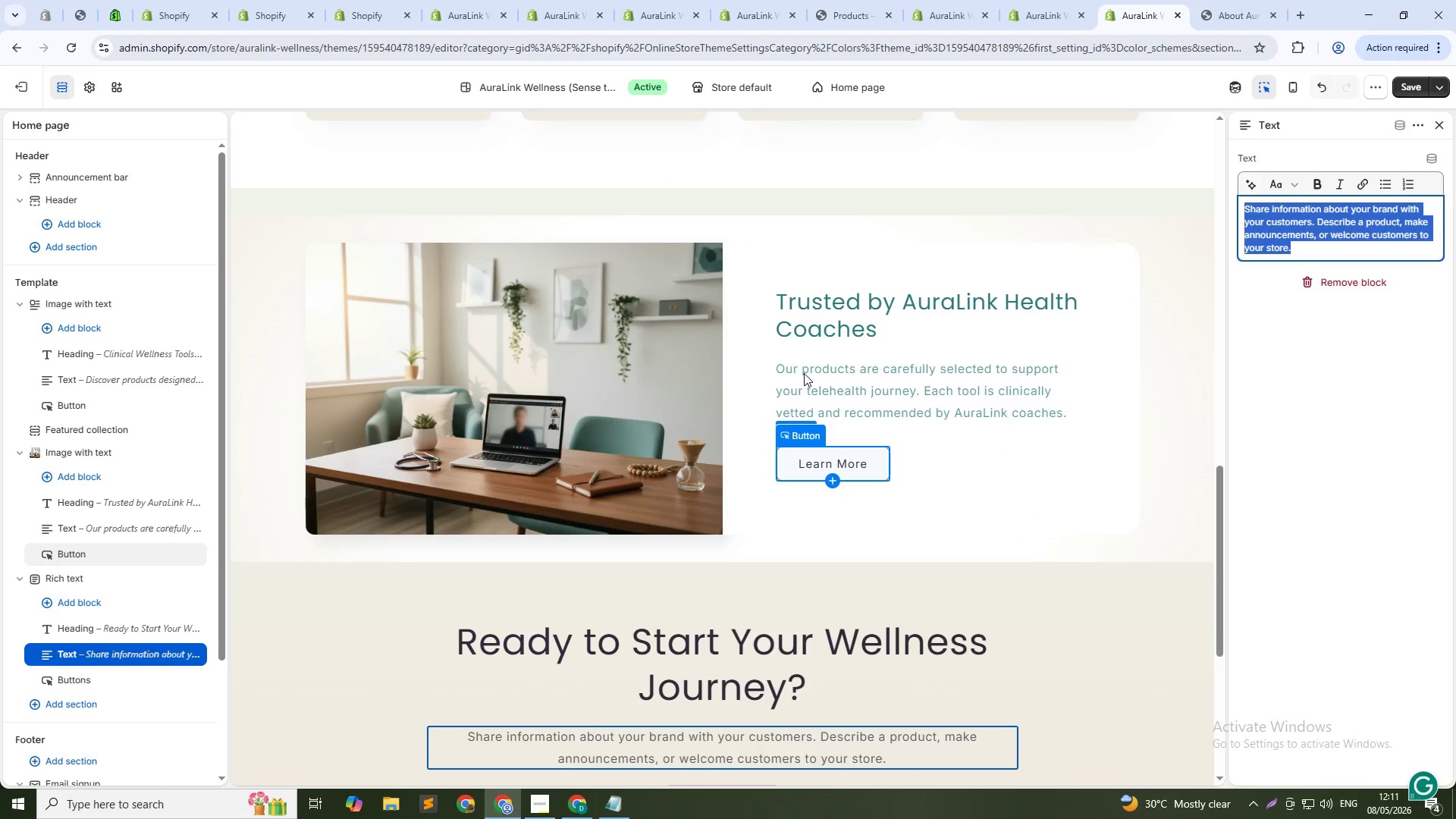 
scroll: coordinate [804, 373], scroll_direction: up, amount: 6.0
 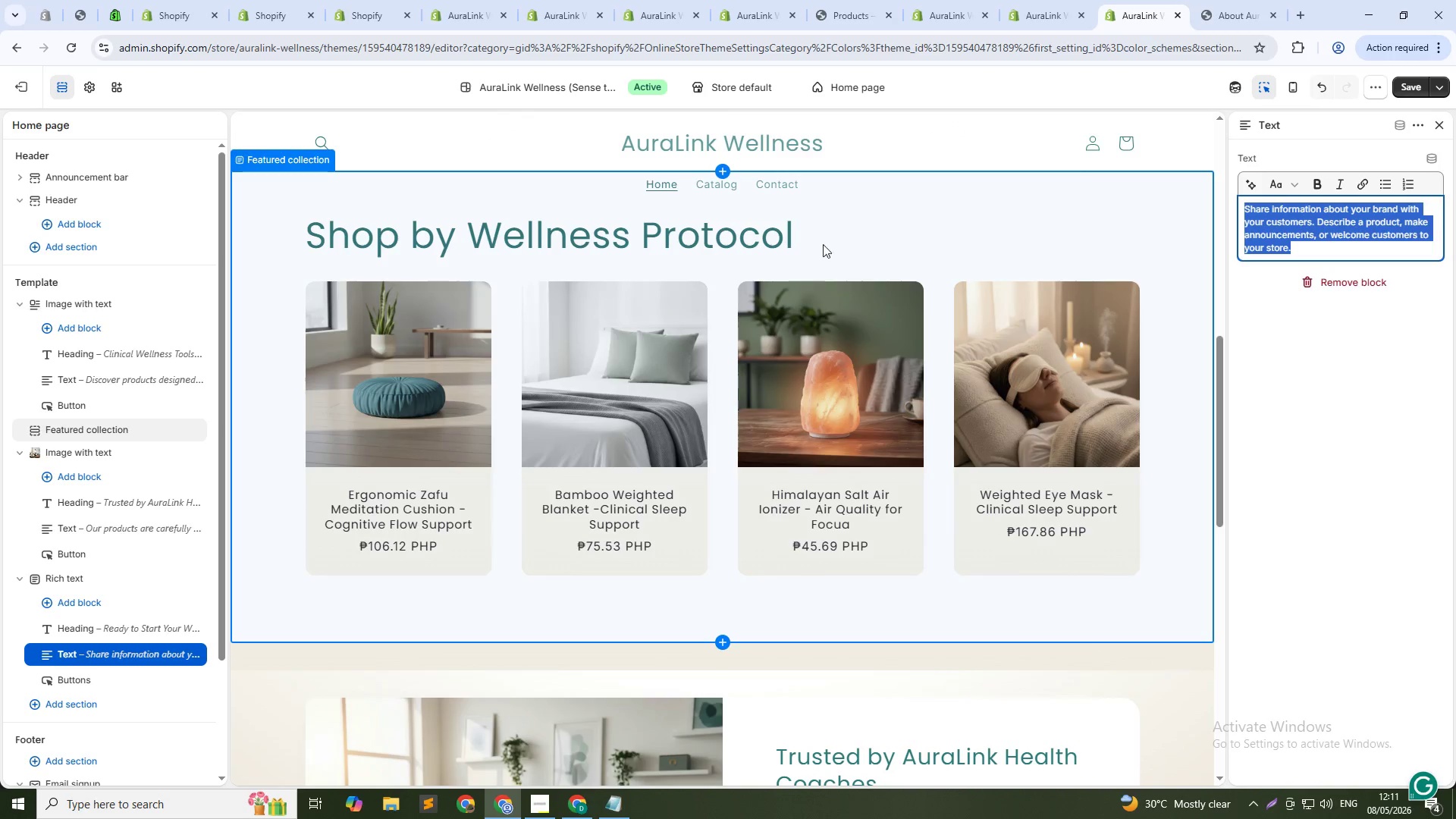 
left_click([827, 239])
 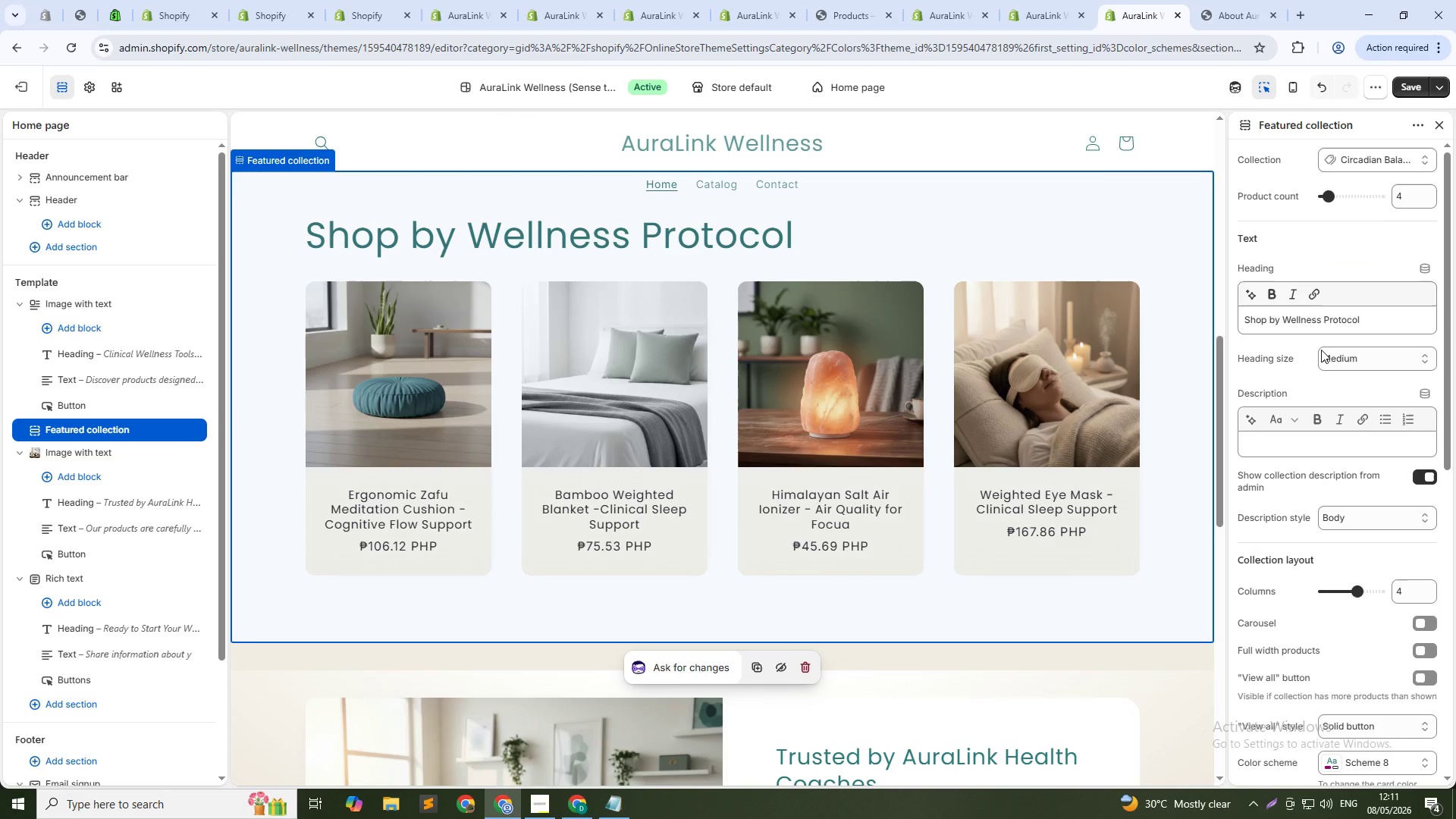 
left_click([1346, 358])
 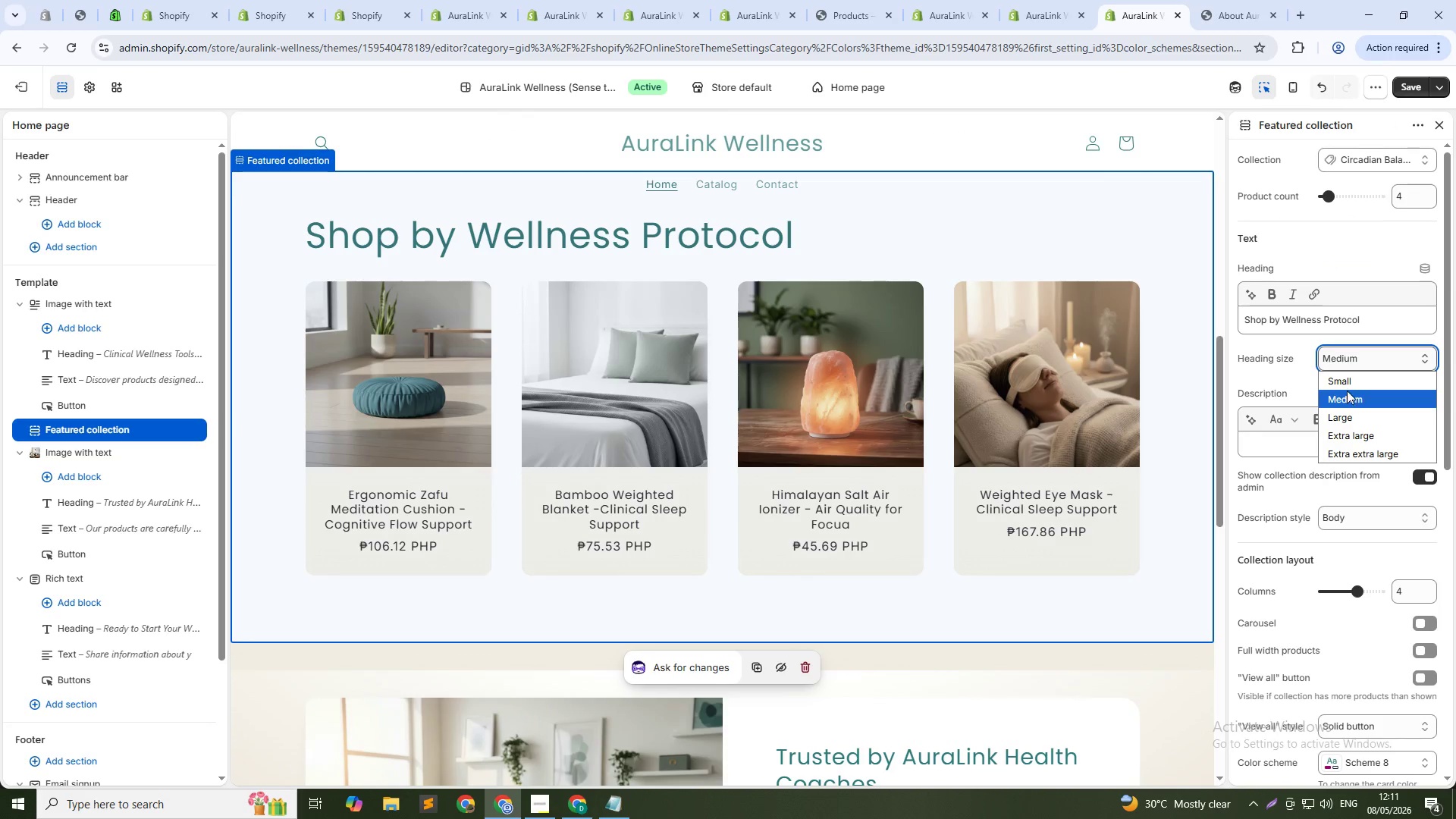 
left_click([1347, 381])
 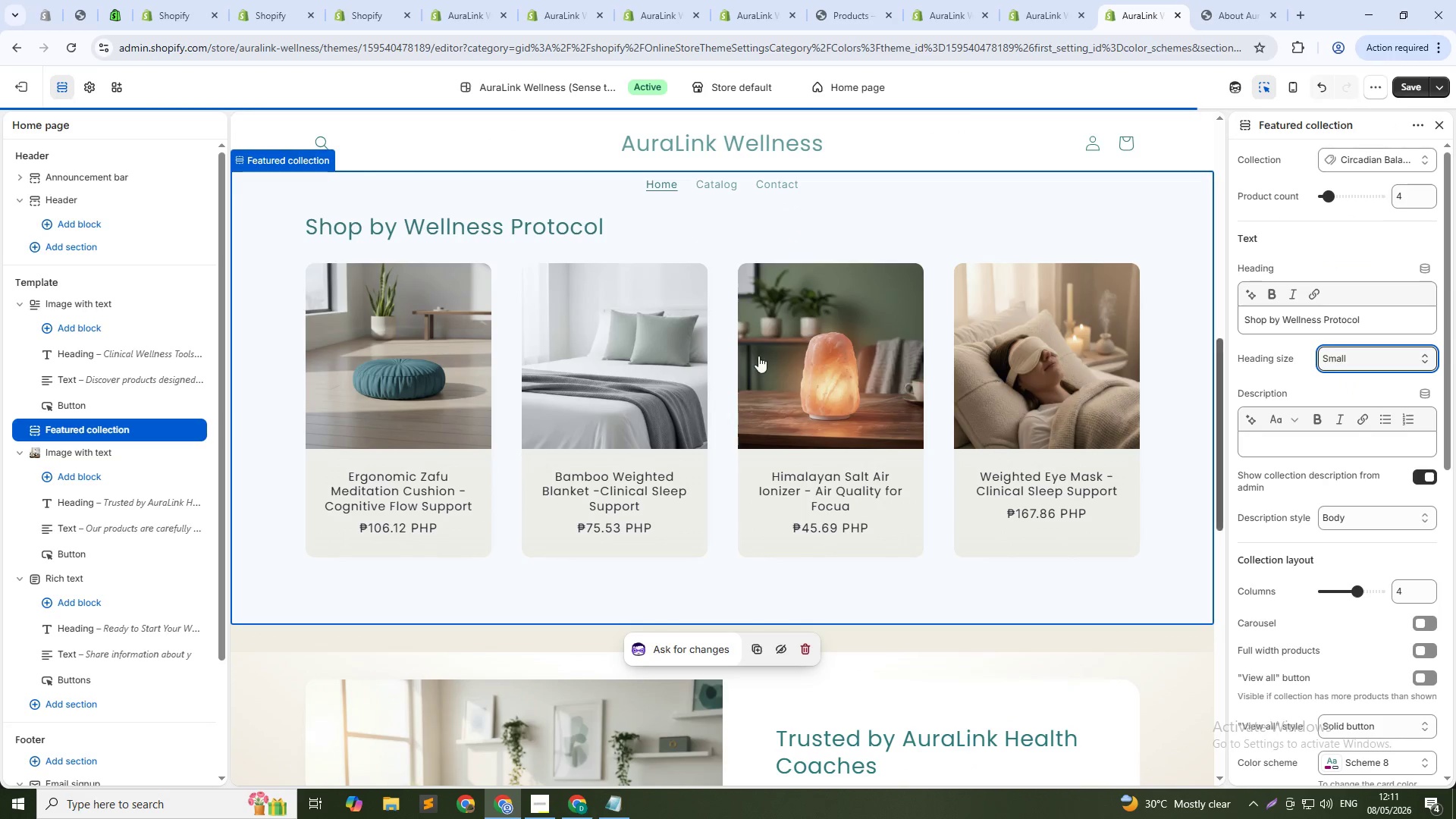 
scroll: coordinate [758, 356], scroll_direction: down, amount: 7.0
 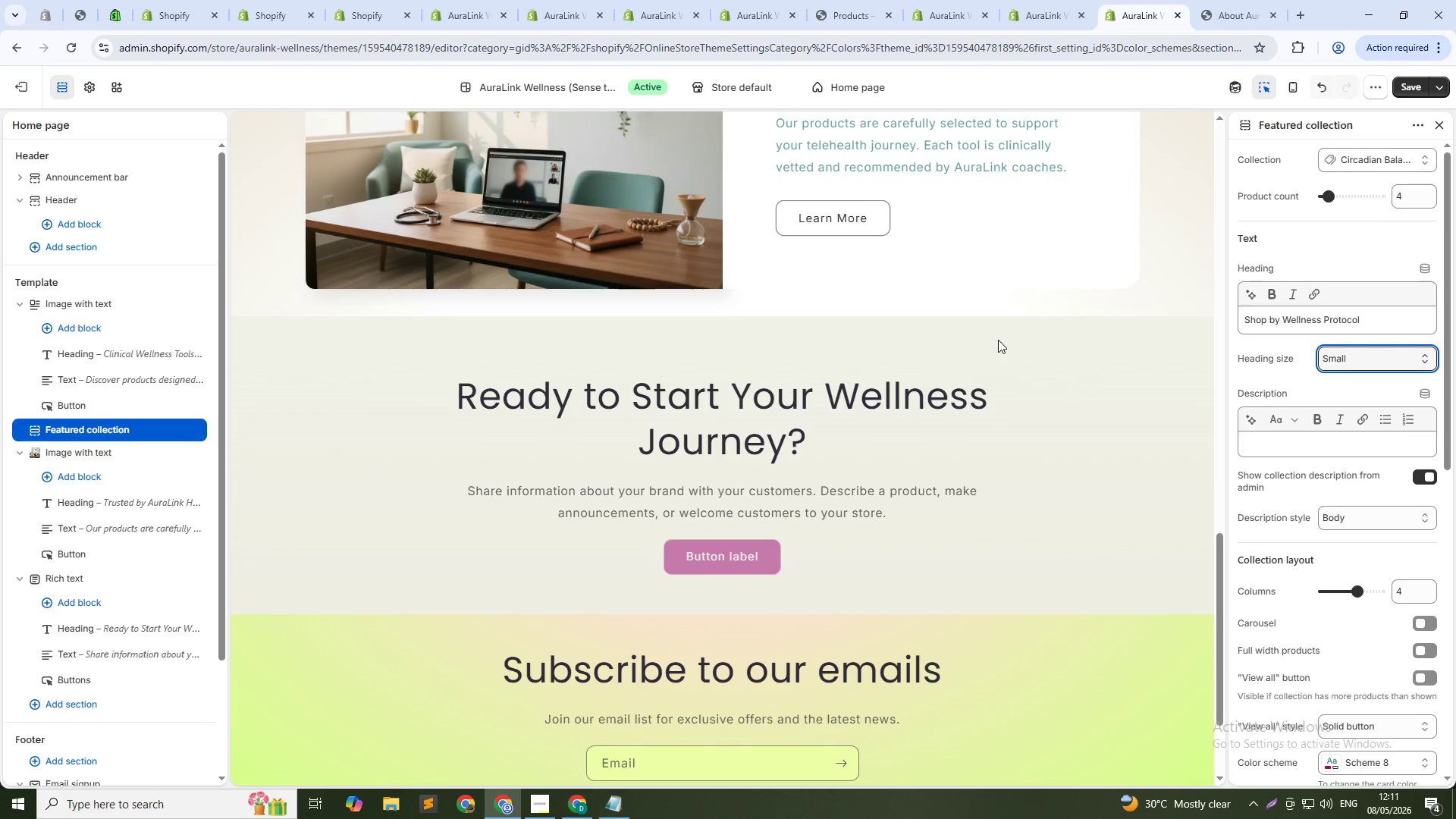 
left_click([1000, 361])
 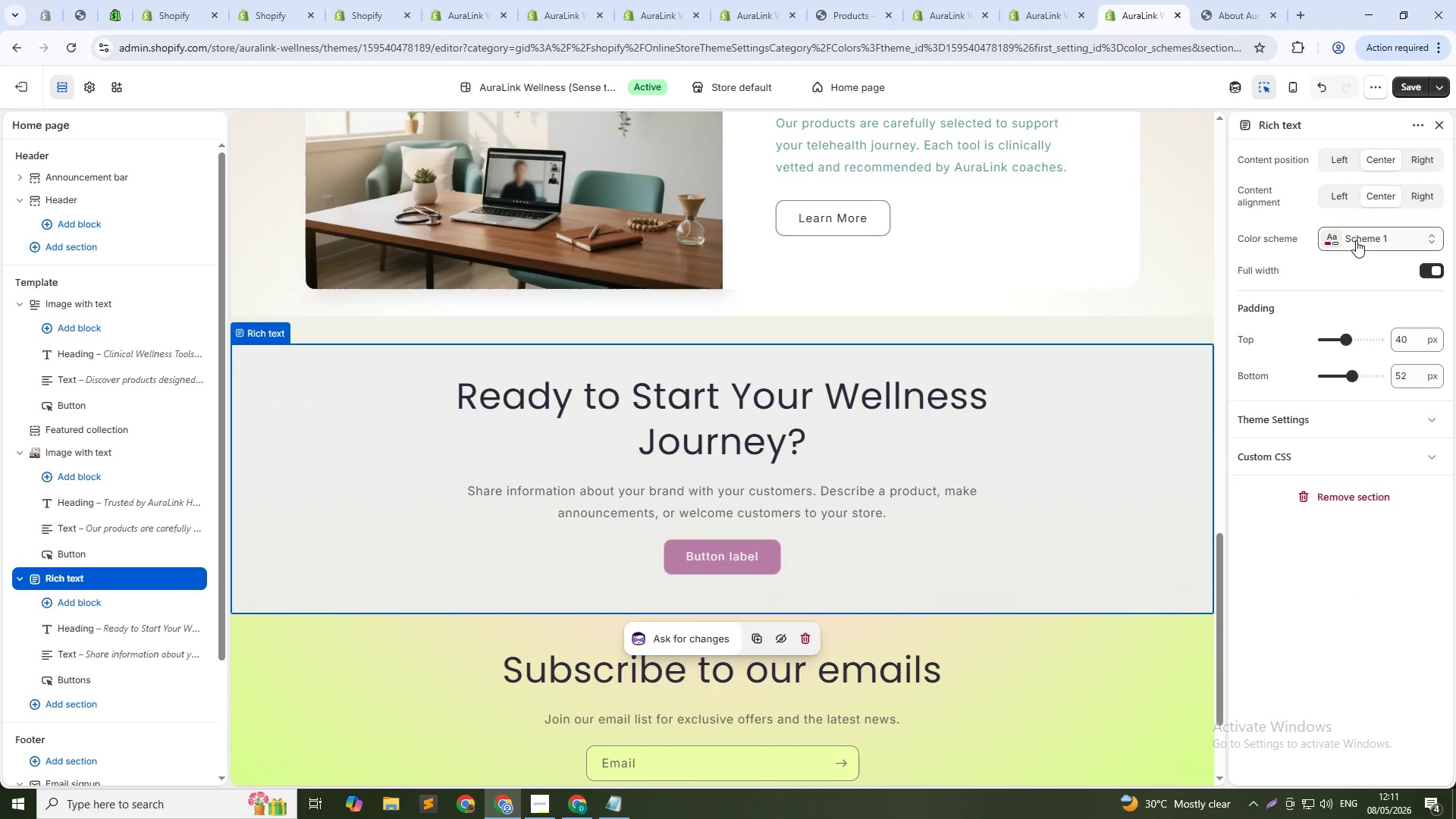 
left_click([1358, 239])
 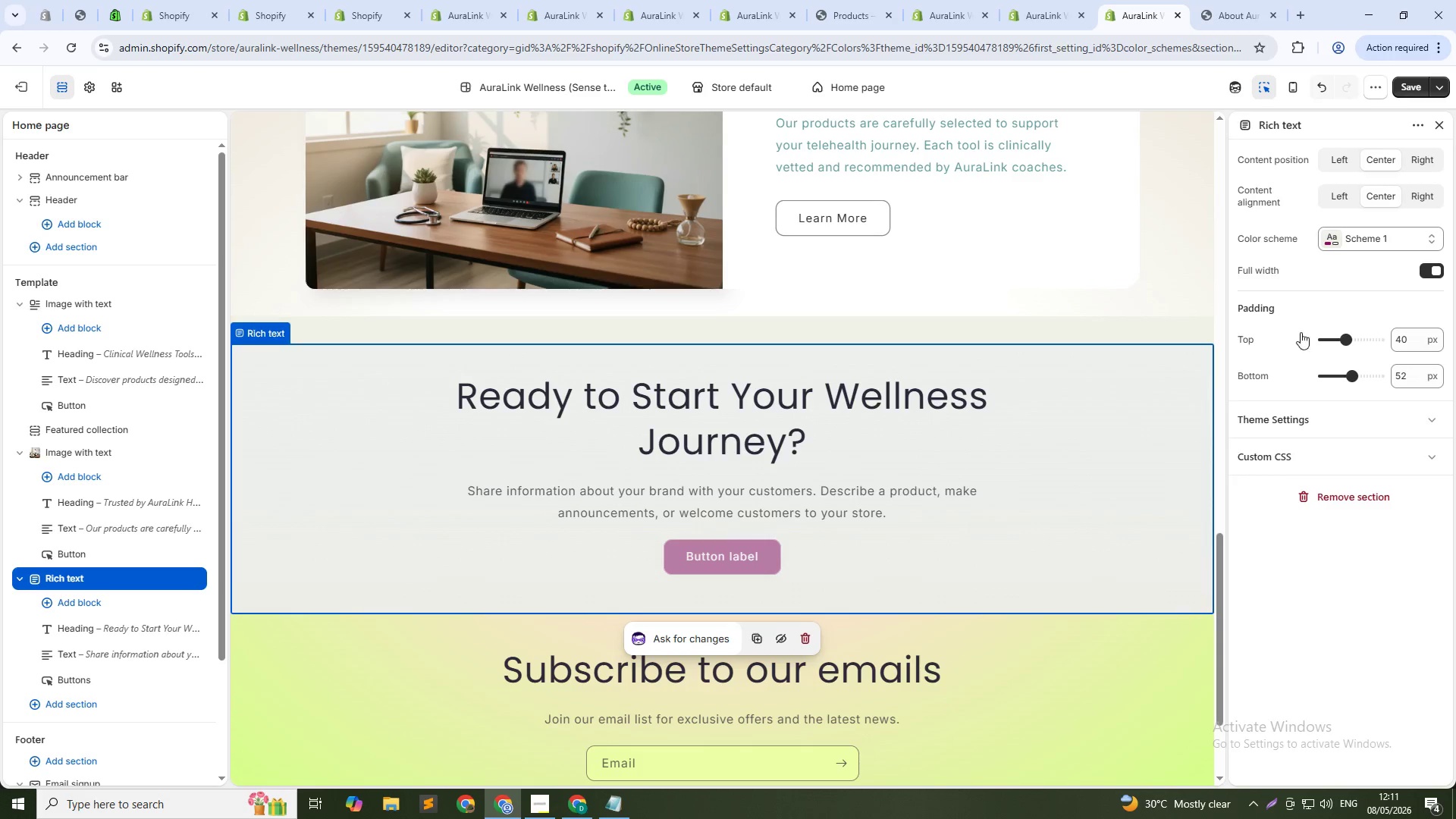 
left_click([124, 622])
 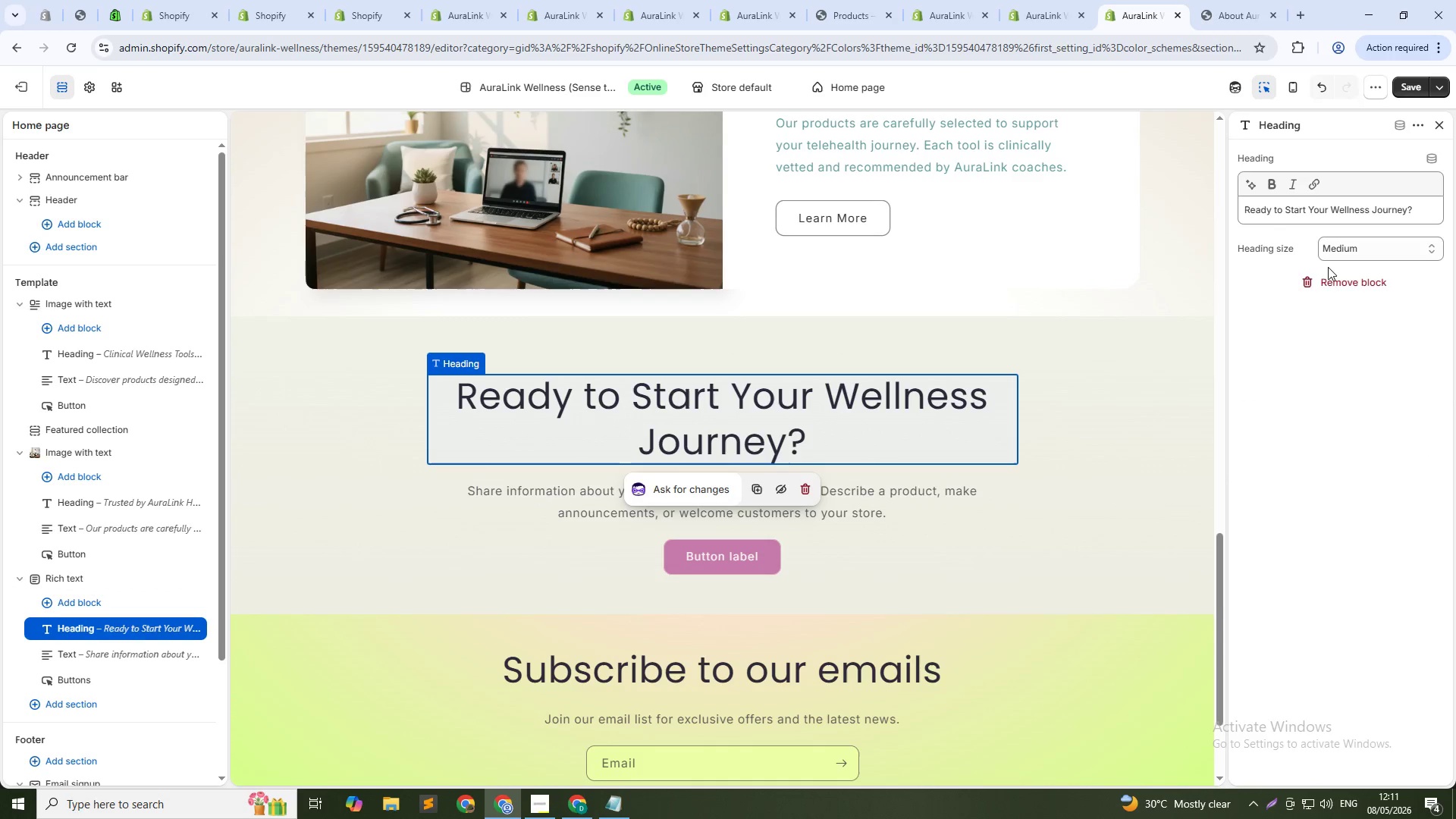 
left_click([1334, 246])
 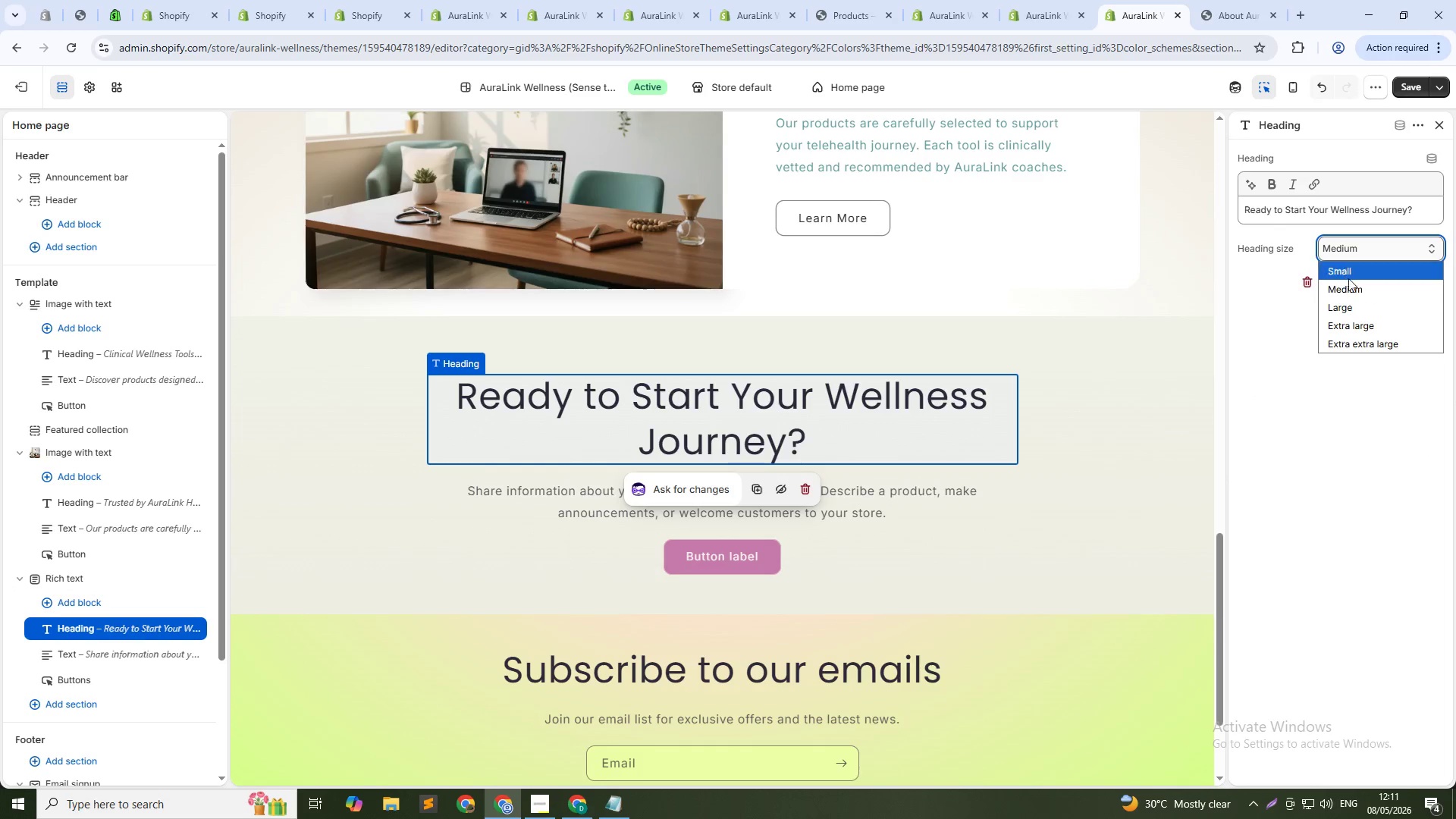 
left_click([1352, 274])
 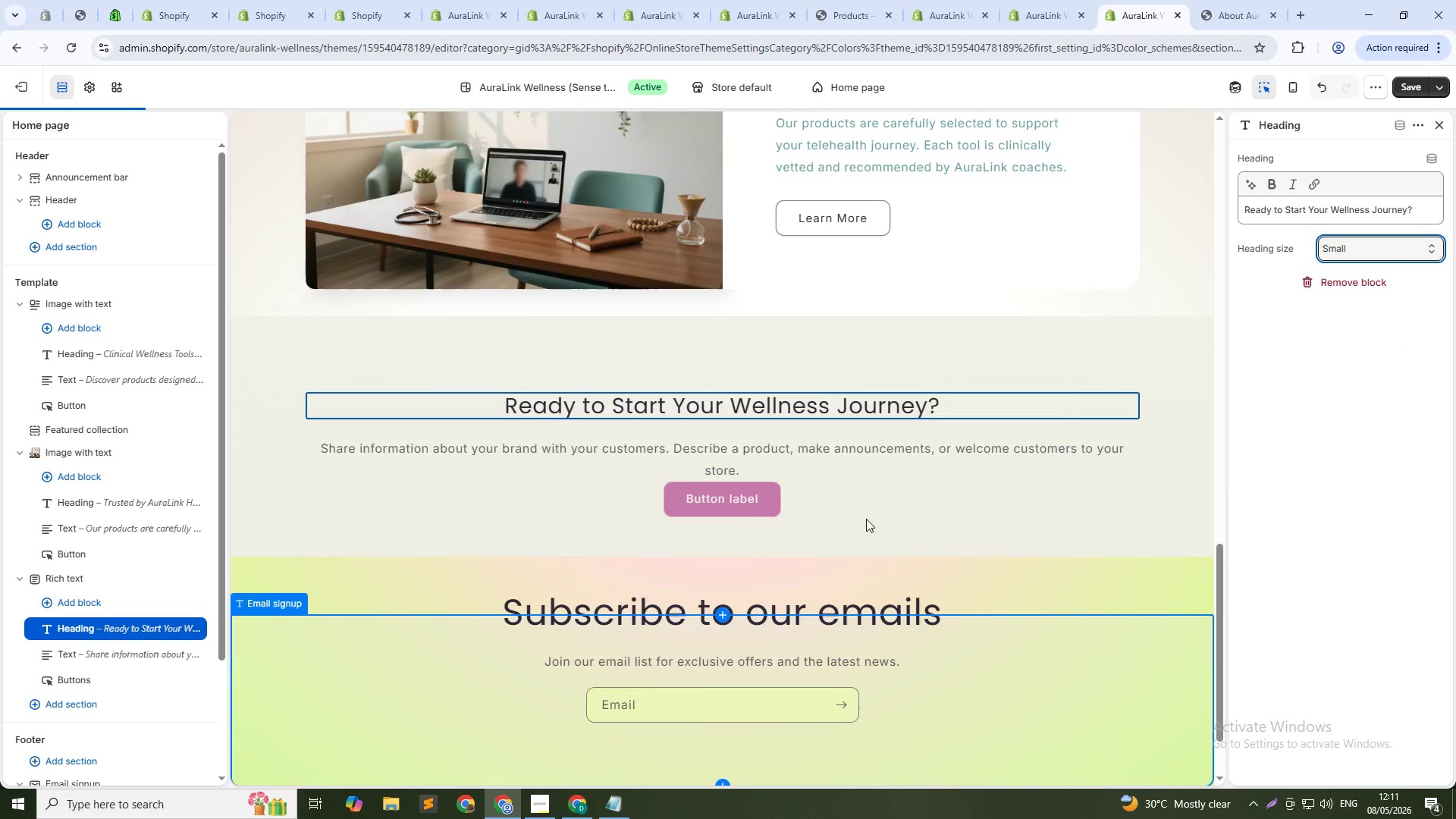 
left_click([893, 431])
 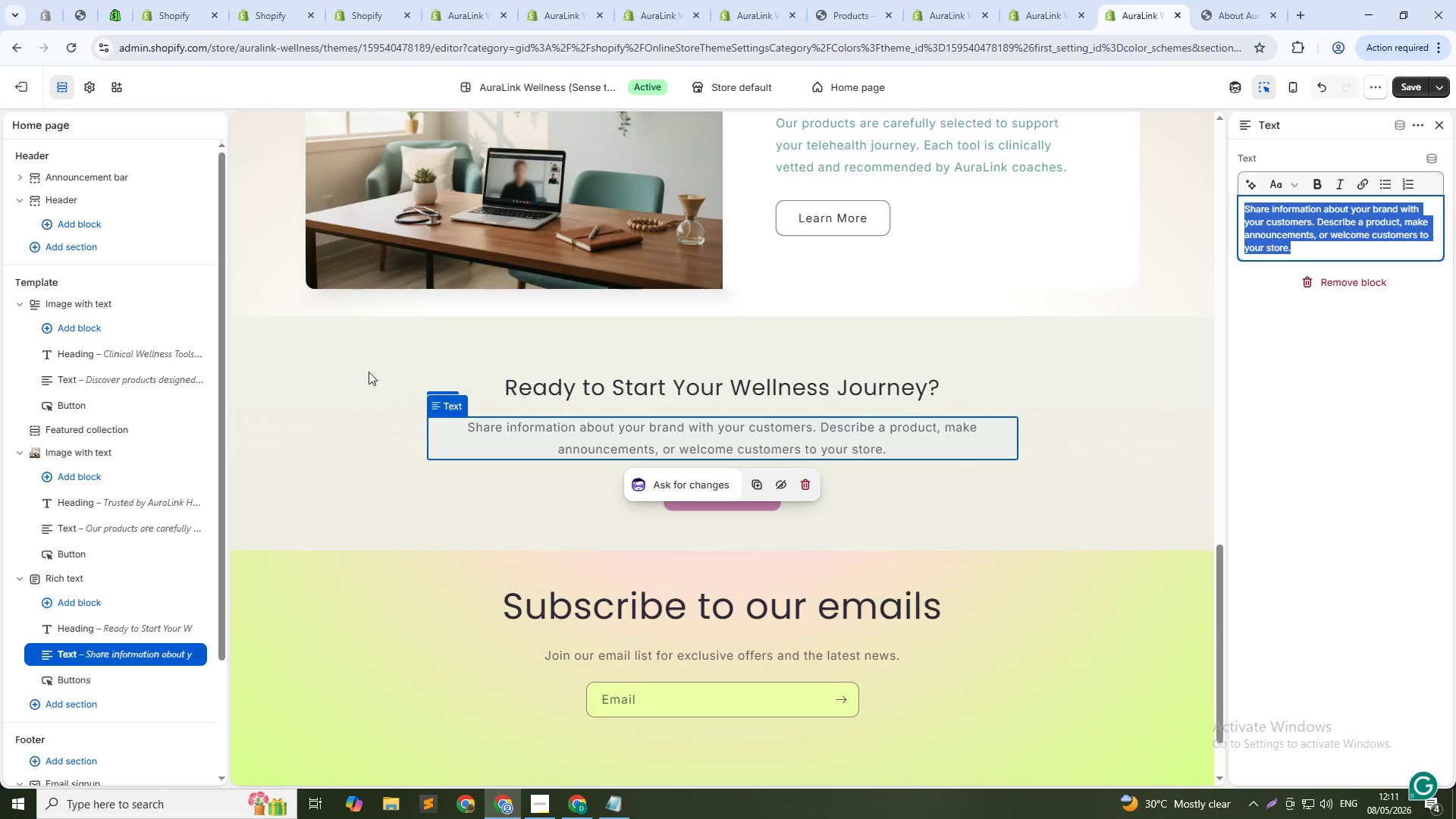 
wait(6.14)
 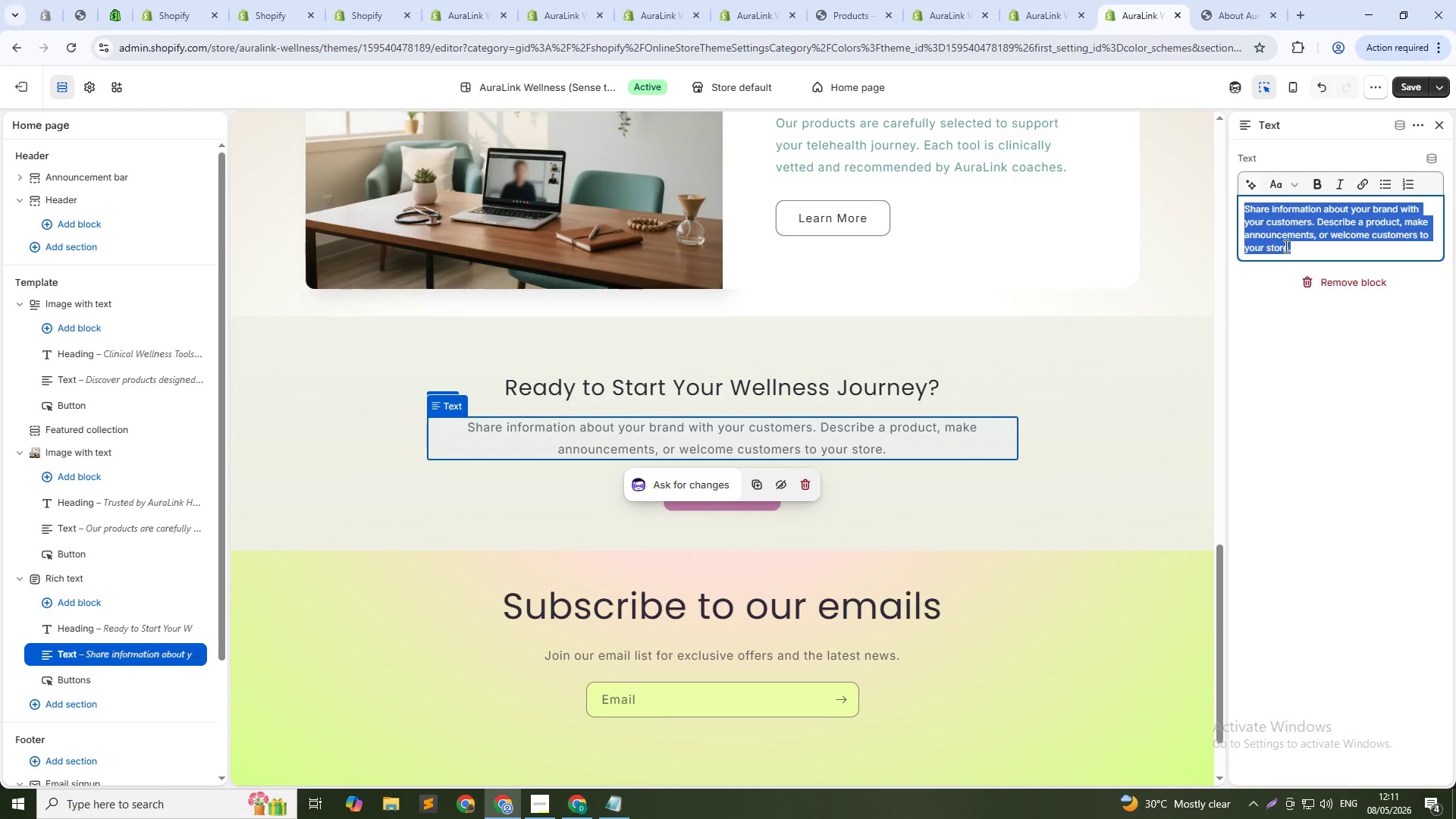 
left_click([190, 654])
 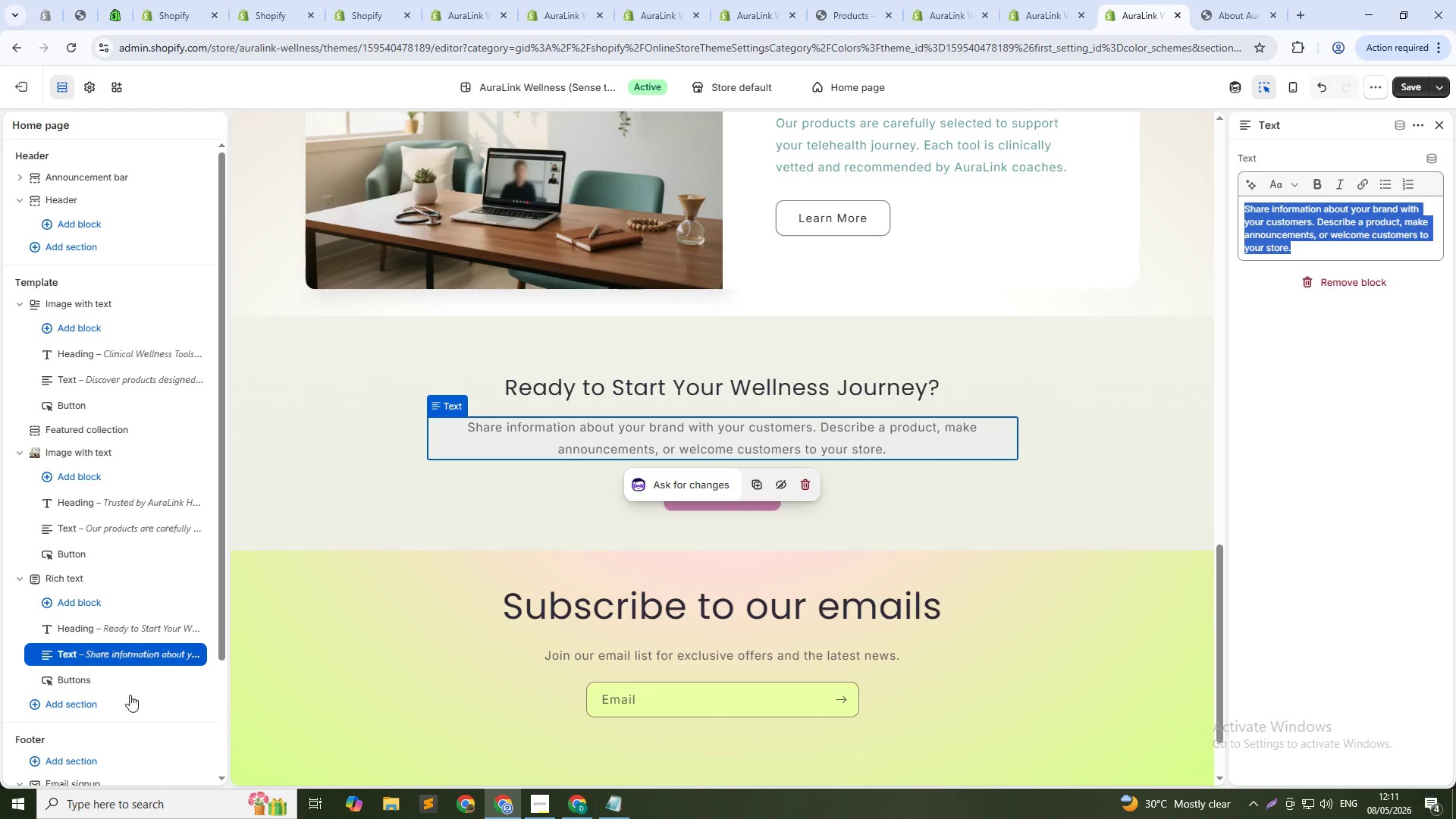 
mouse_move([108, 684])
 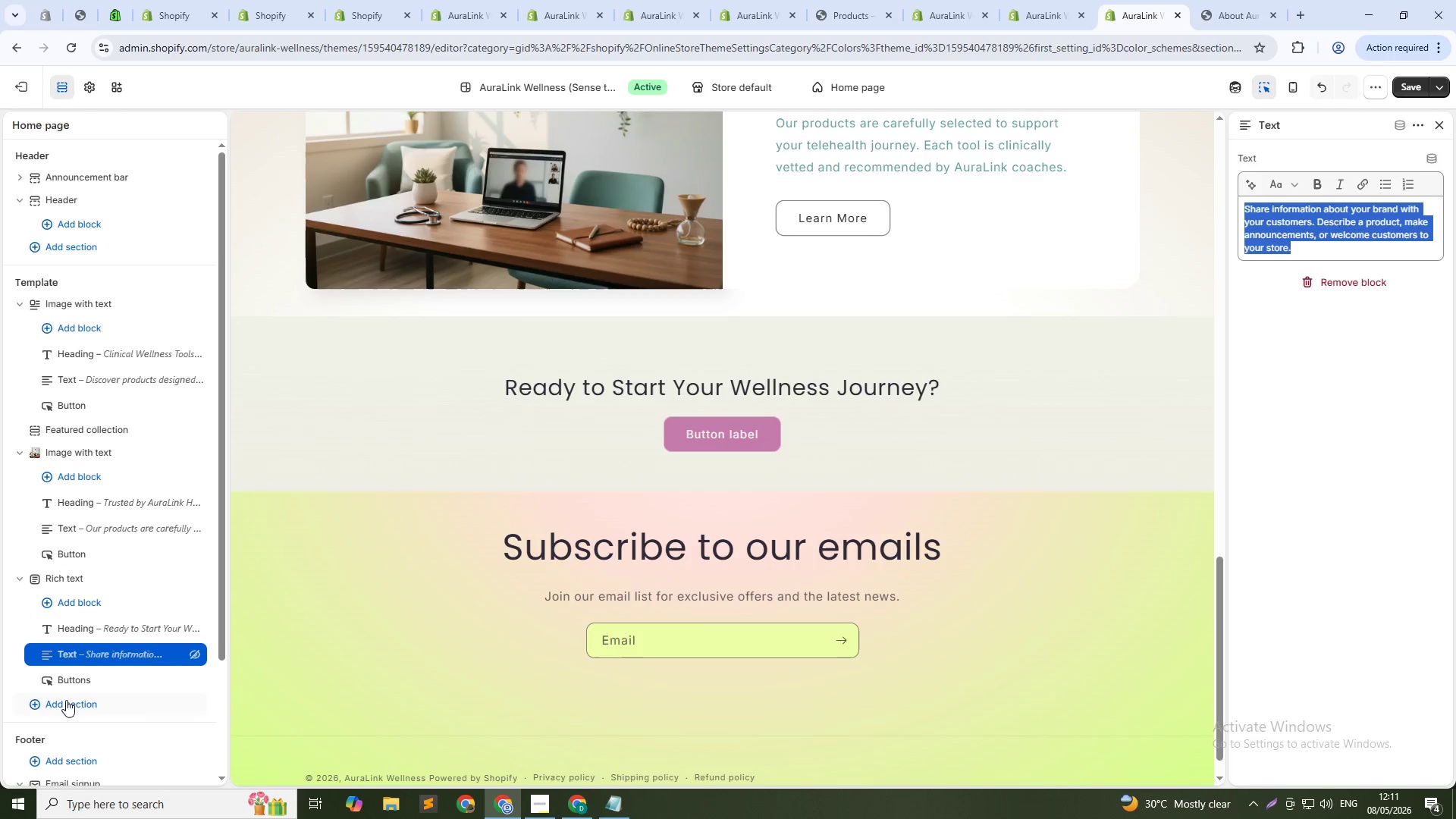 
left_click([75, 685])
 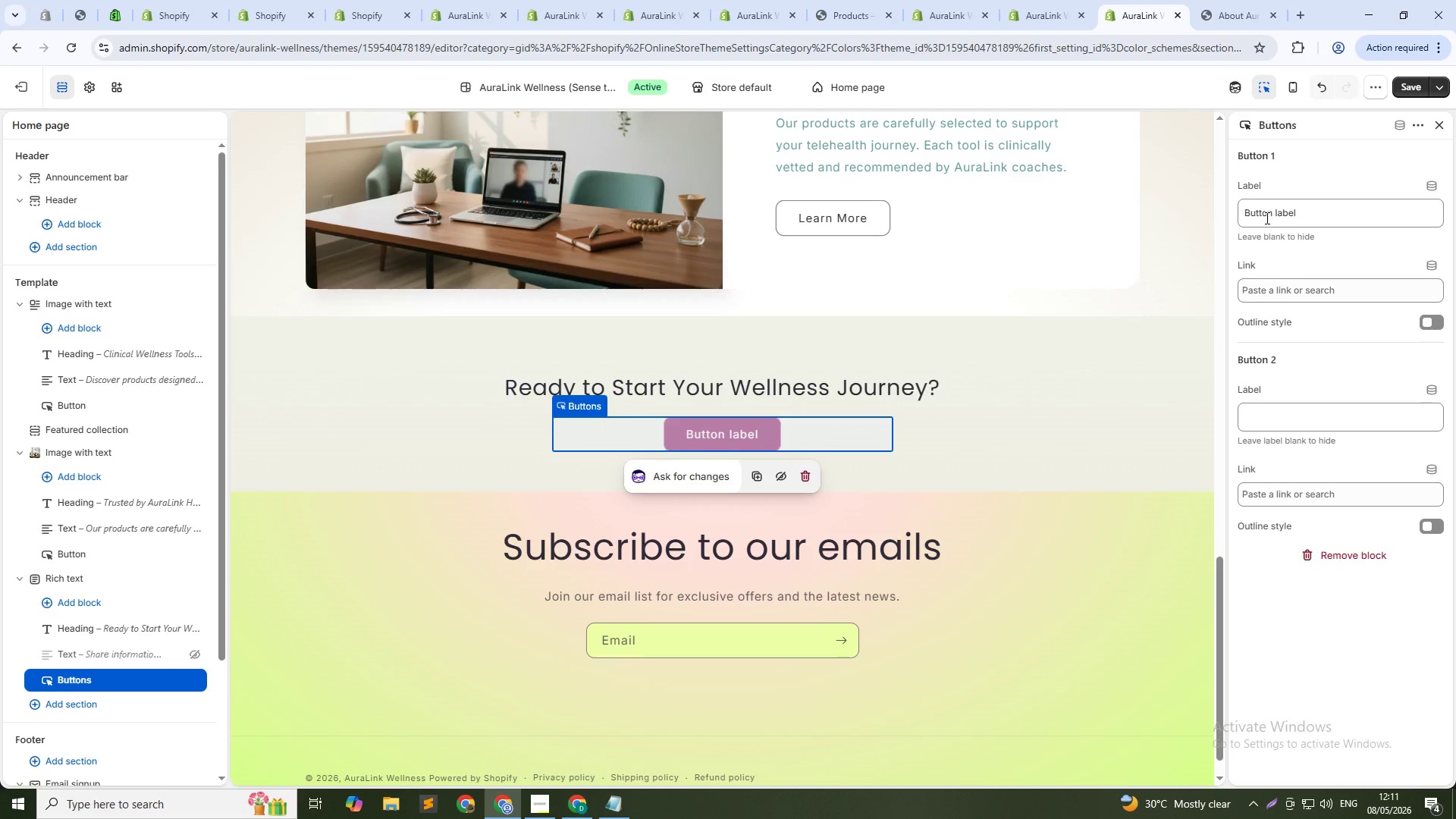 
double_click([1266, 218])
 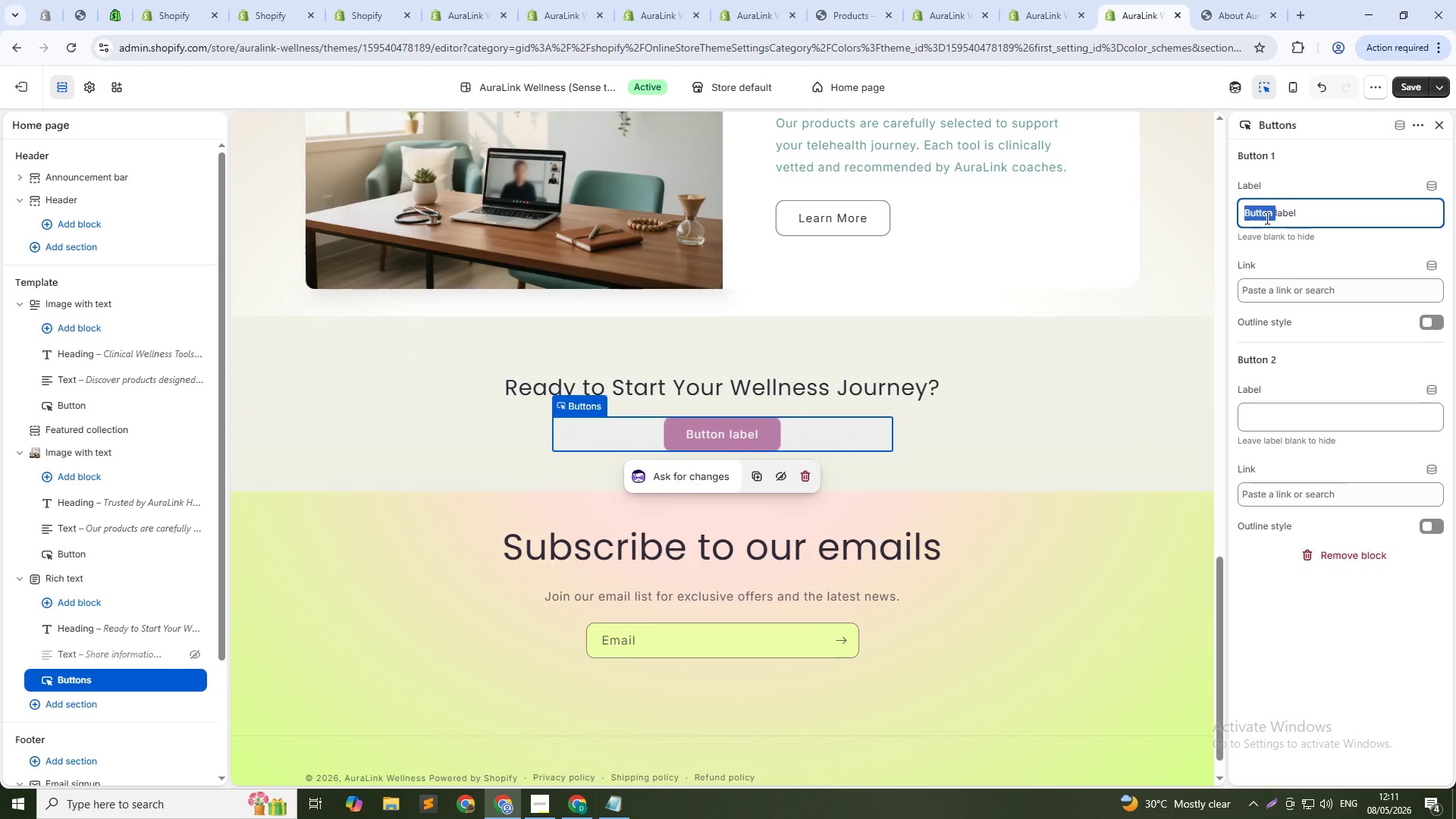 
triple_click([1266, 218])
 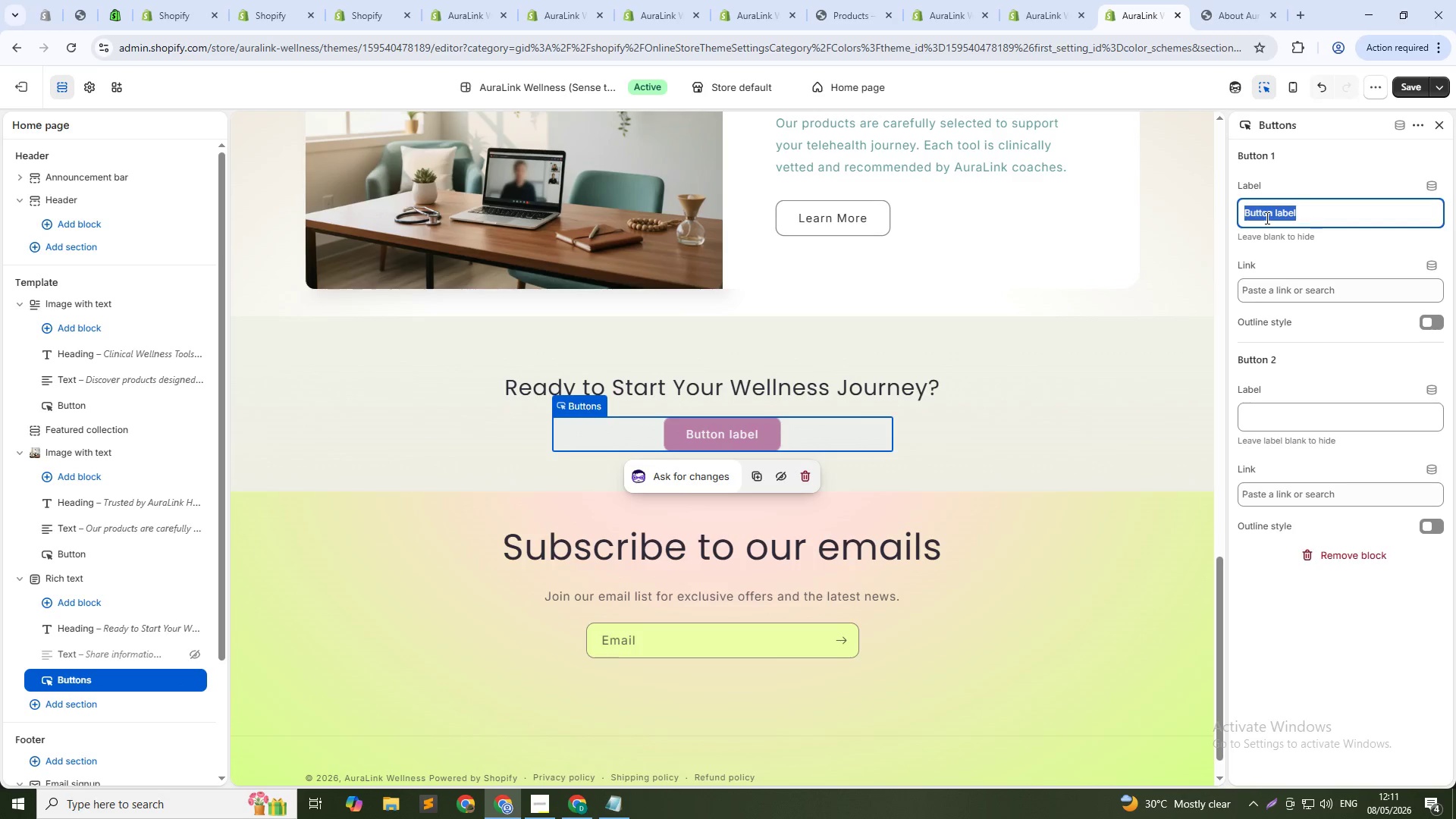 
type(Shop Now)
 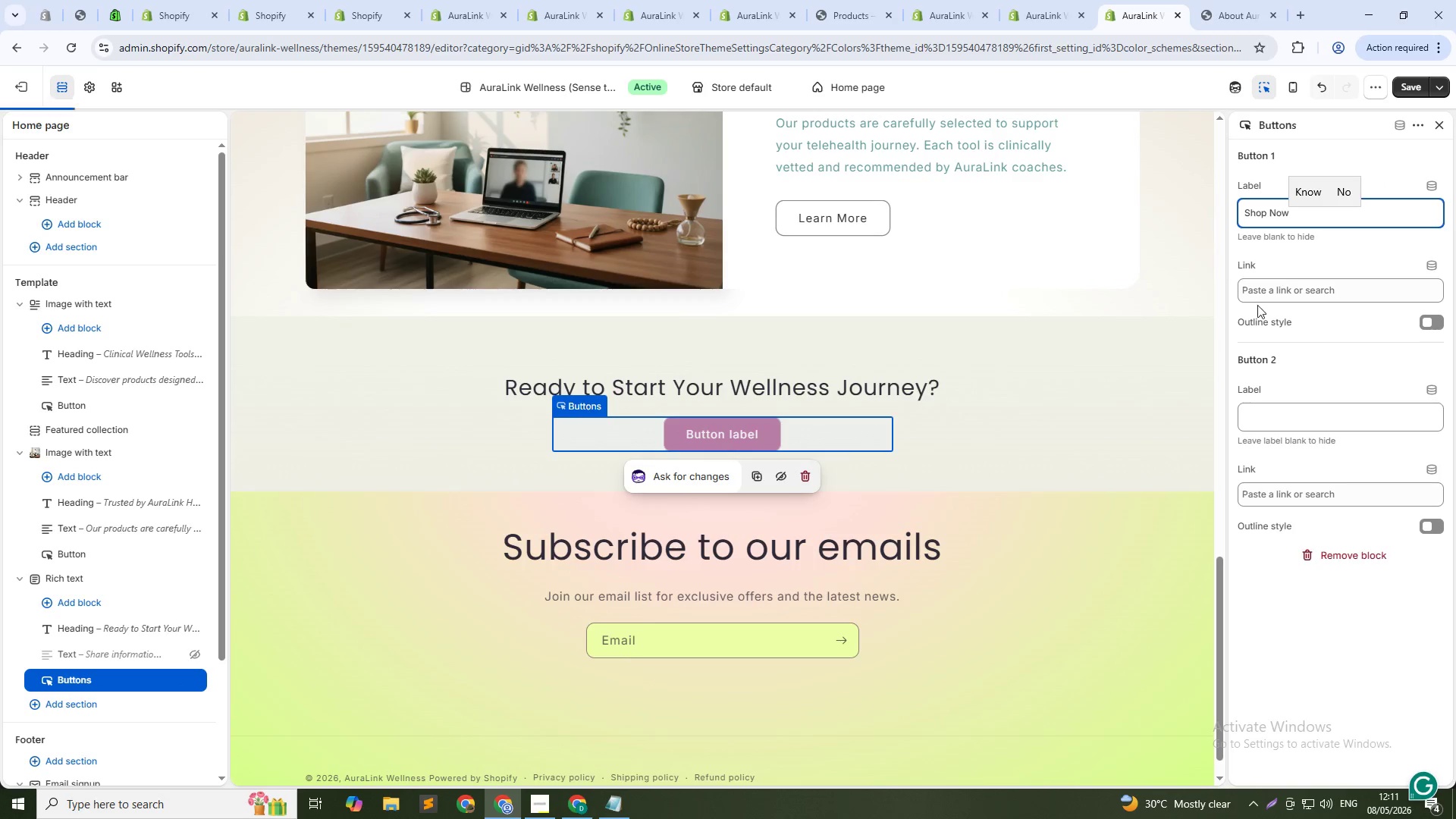 
left_click([1274, 292])
 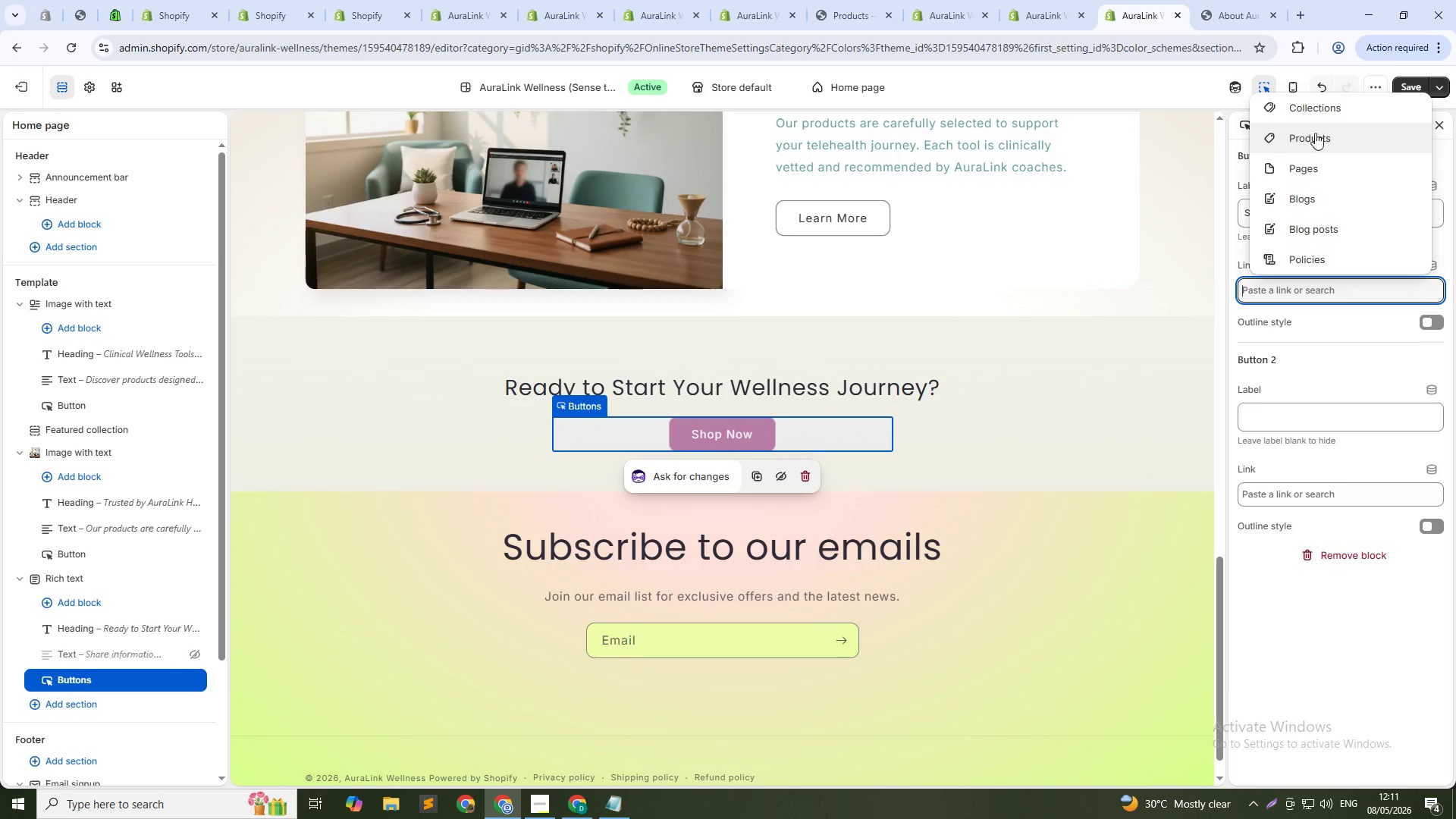 
left_click([1310, 115])
 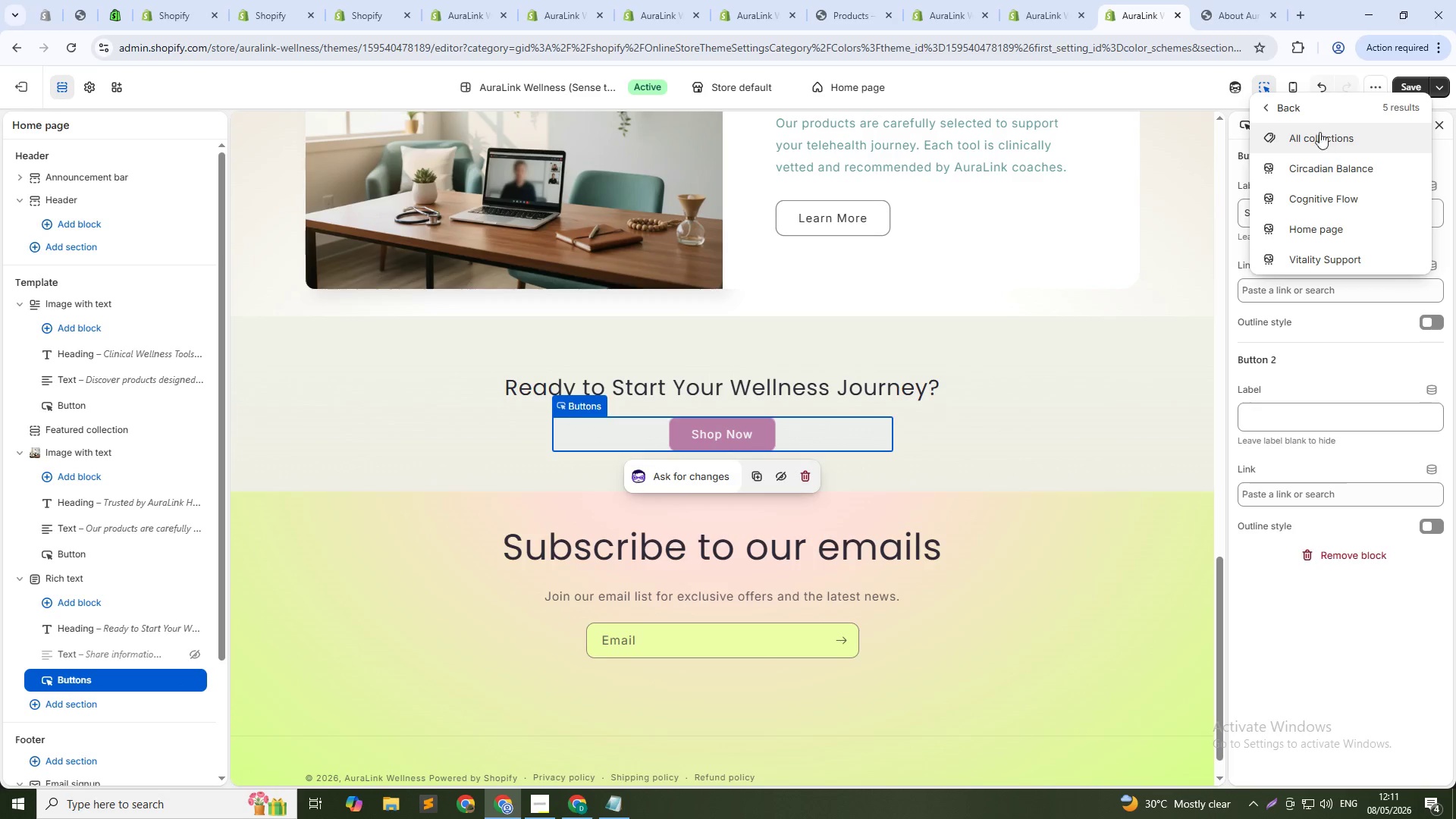 
left_click([1319, 140])
 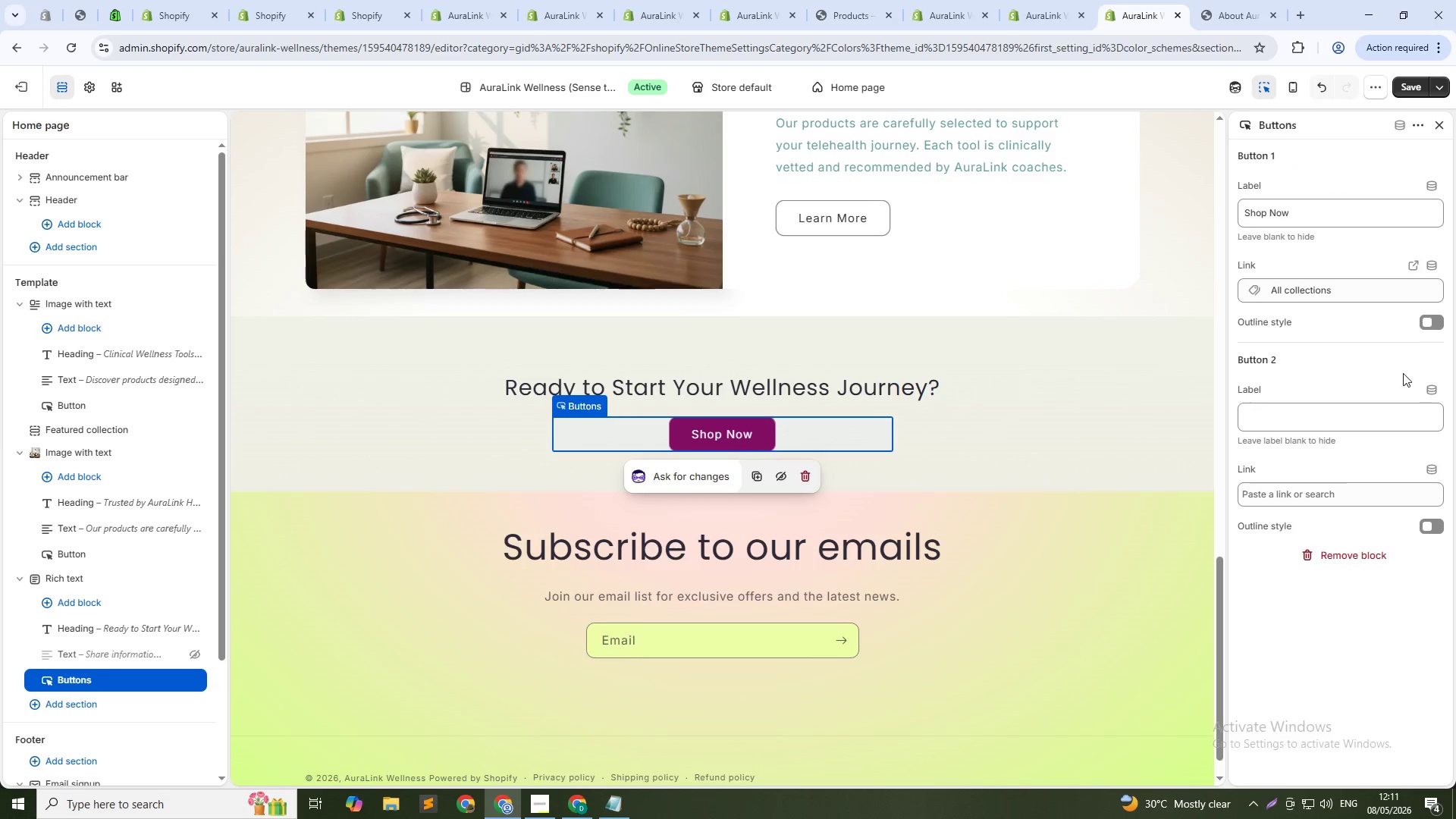 
left_click([1432, 323])
 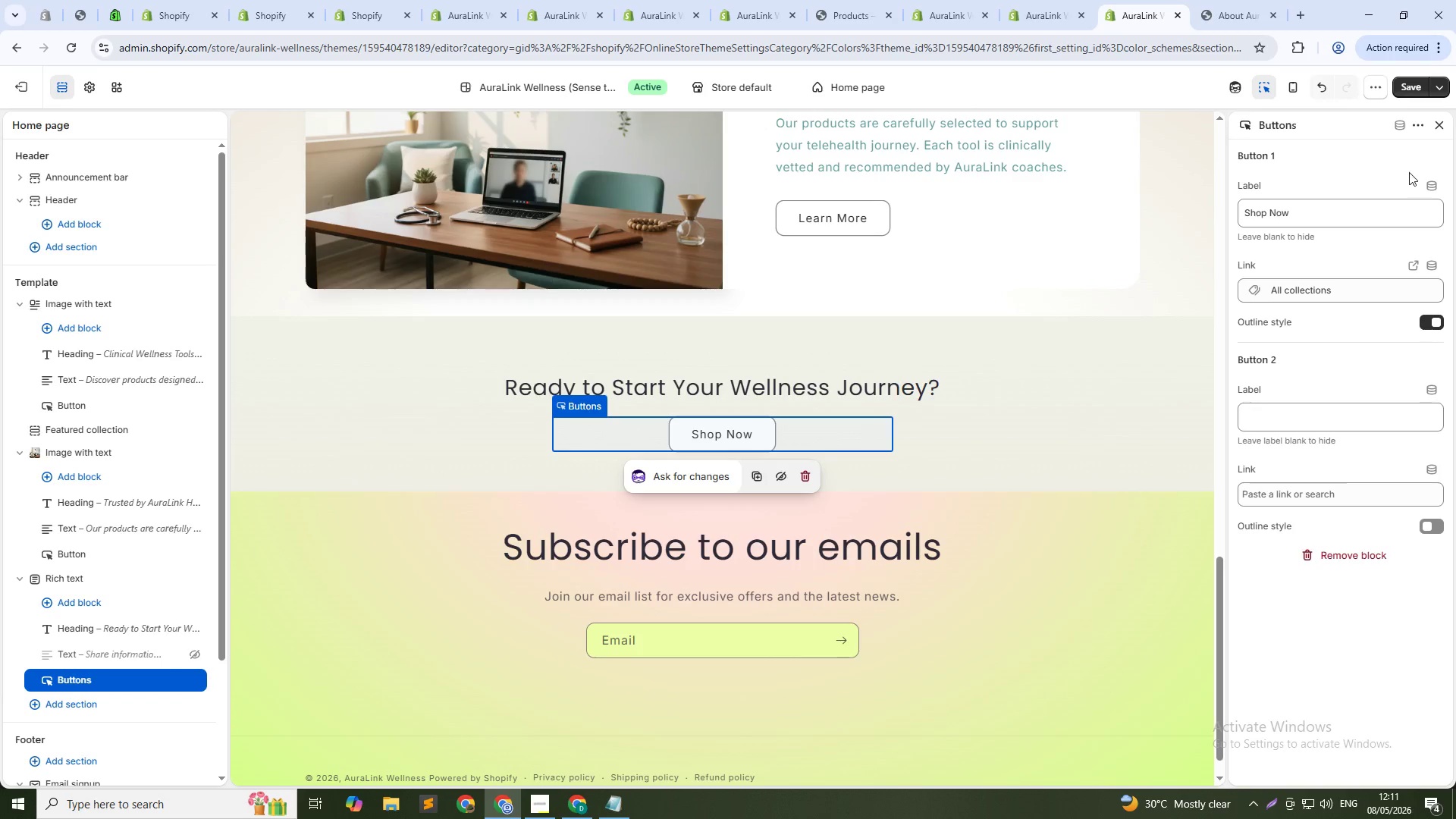 
left_click([1415, 86])
 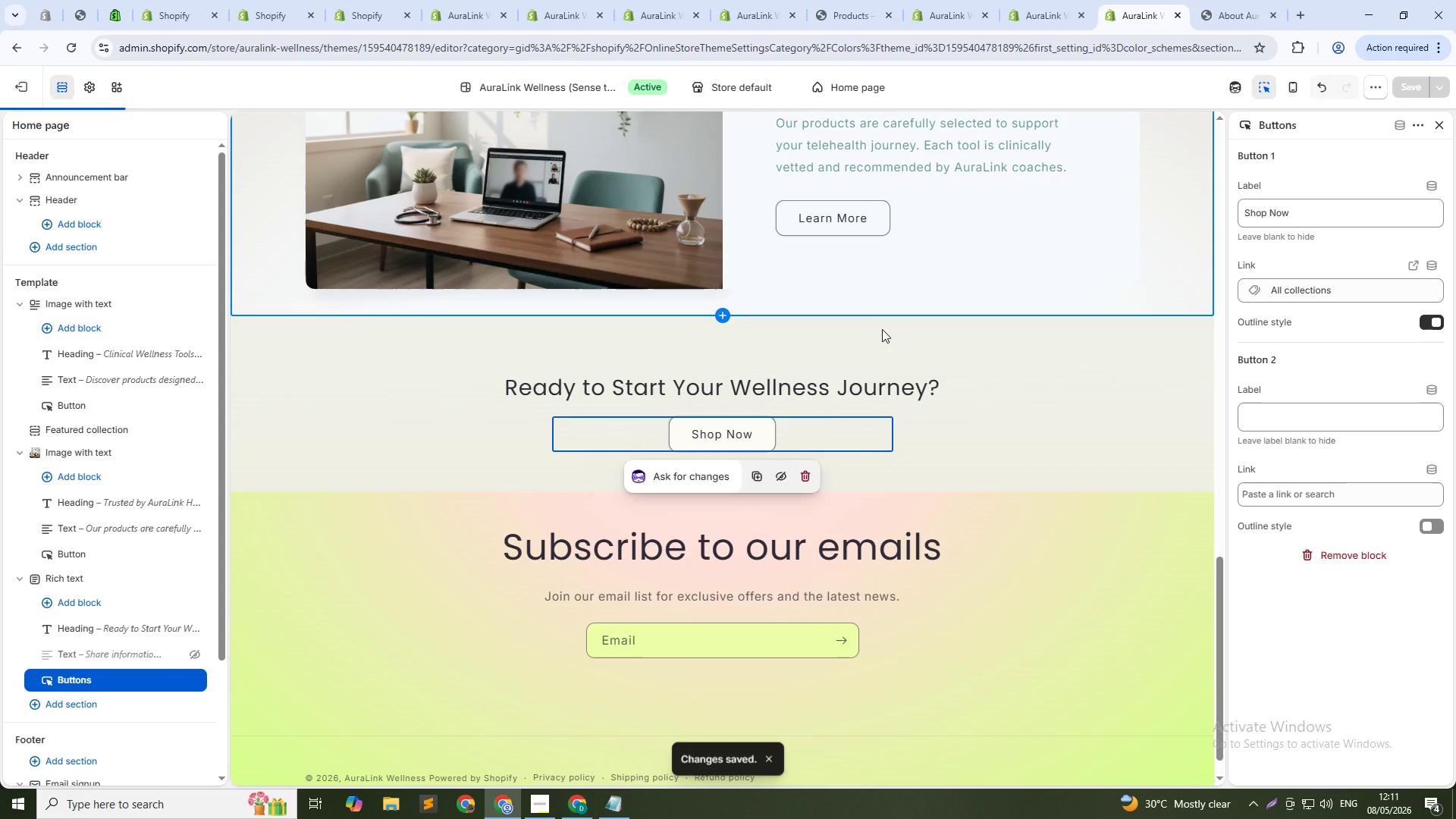 
left_click([874, 337])
 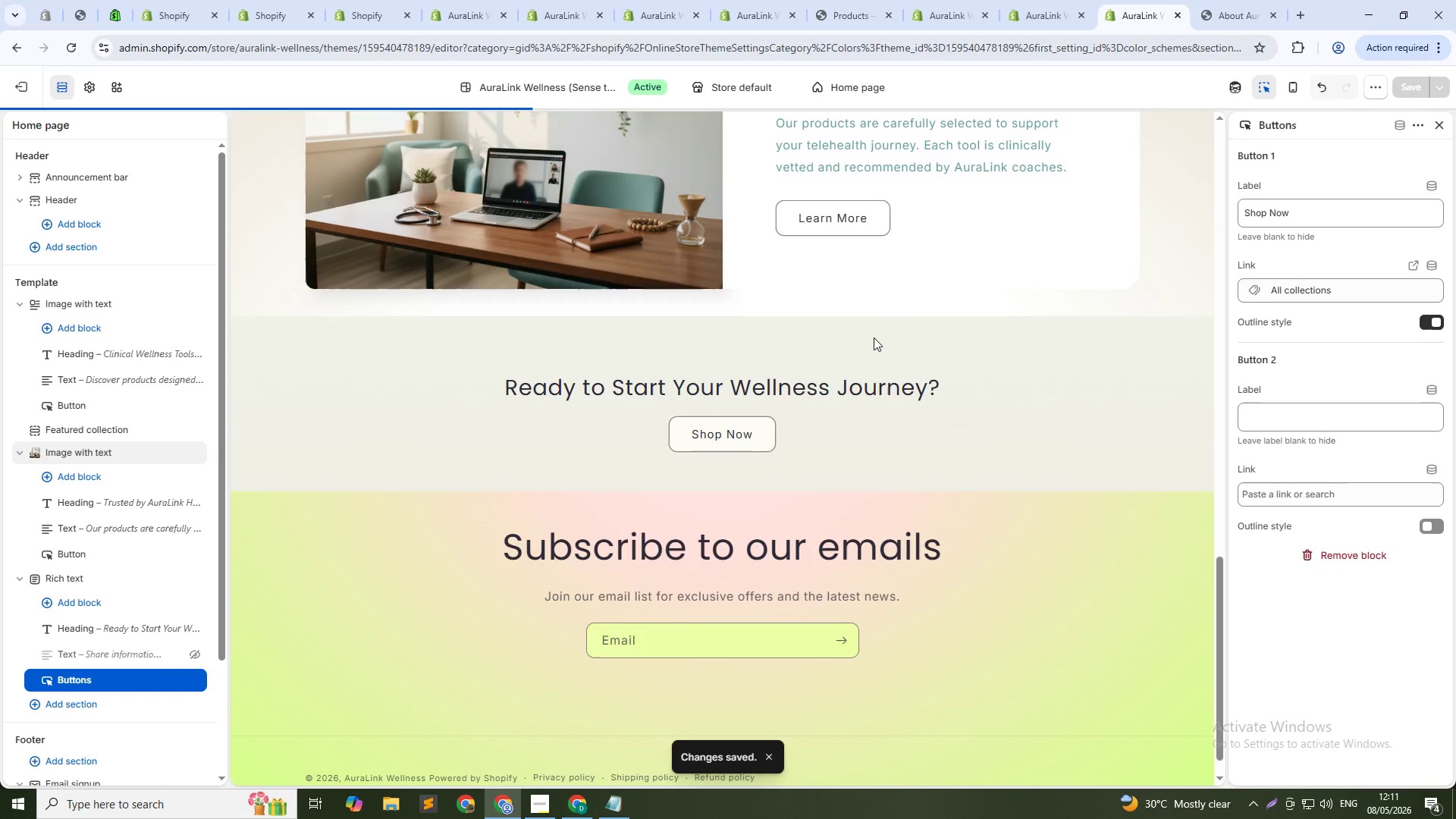 
left_click([874, 337])
 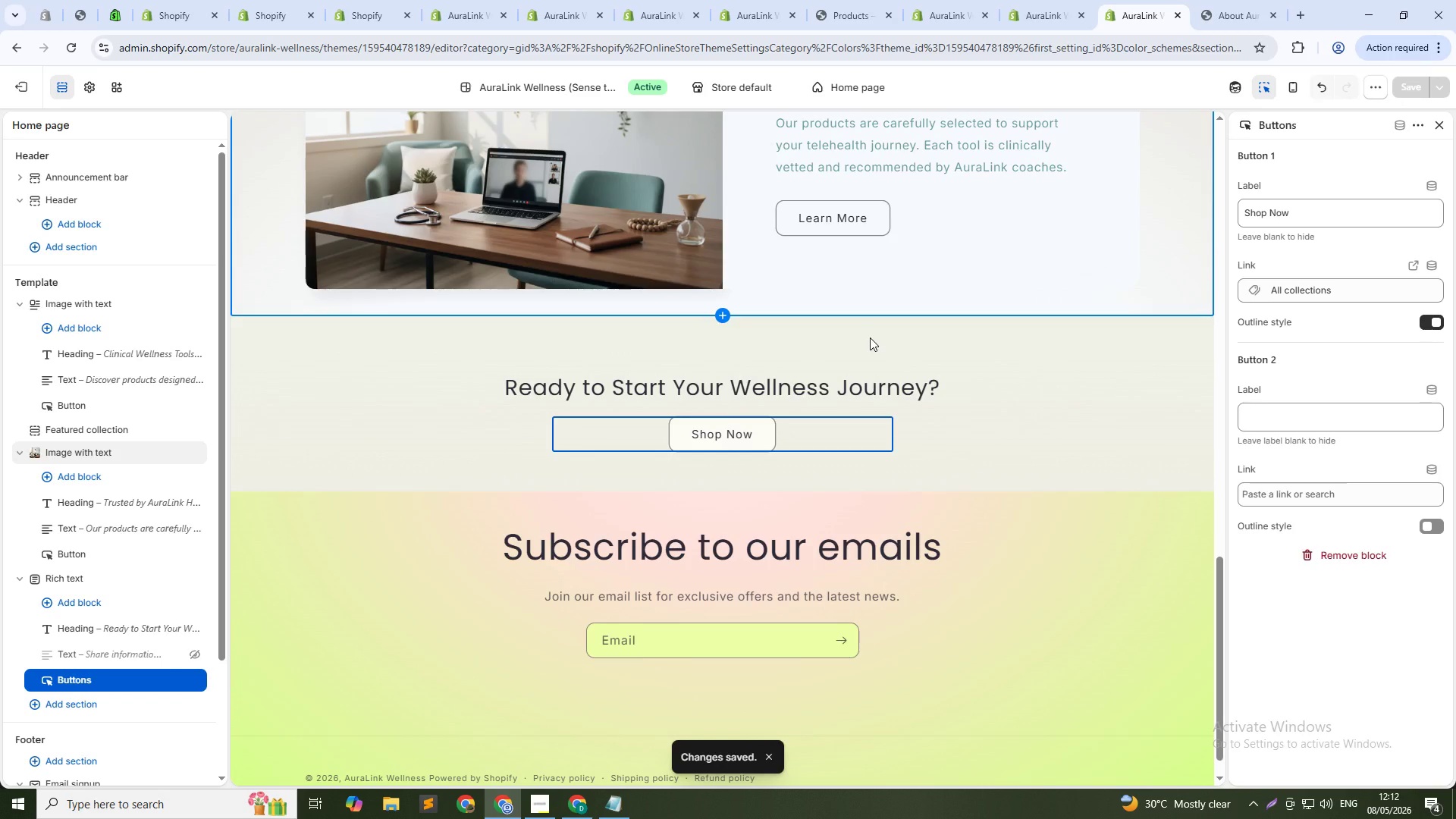 
scroll: coordinate [870, 337], scroll_direction: up, amount: 2.0
 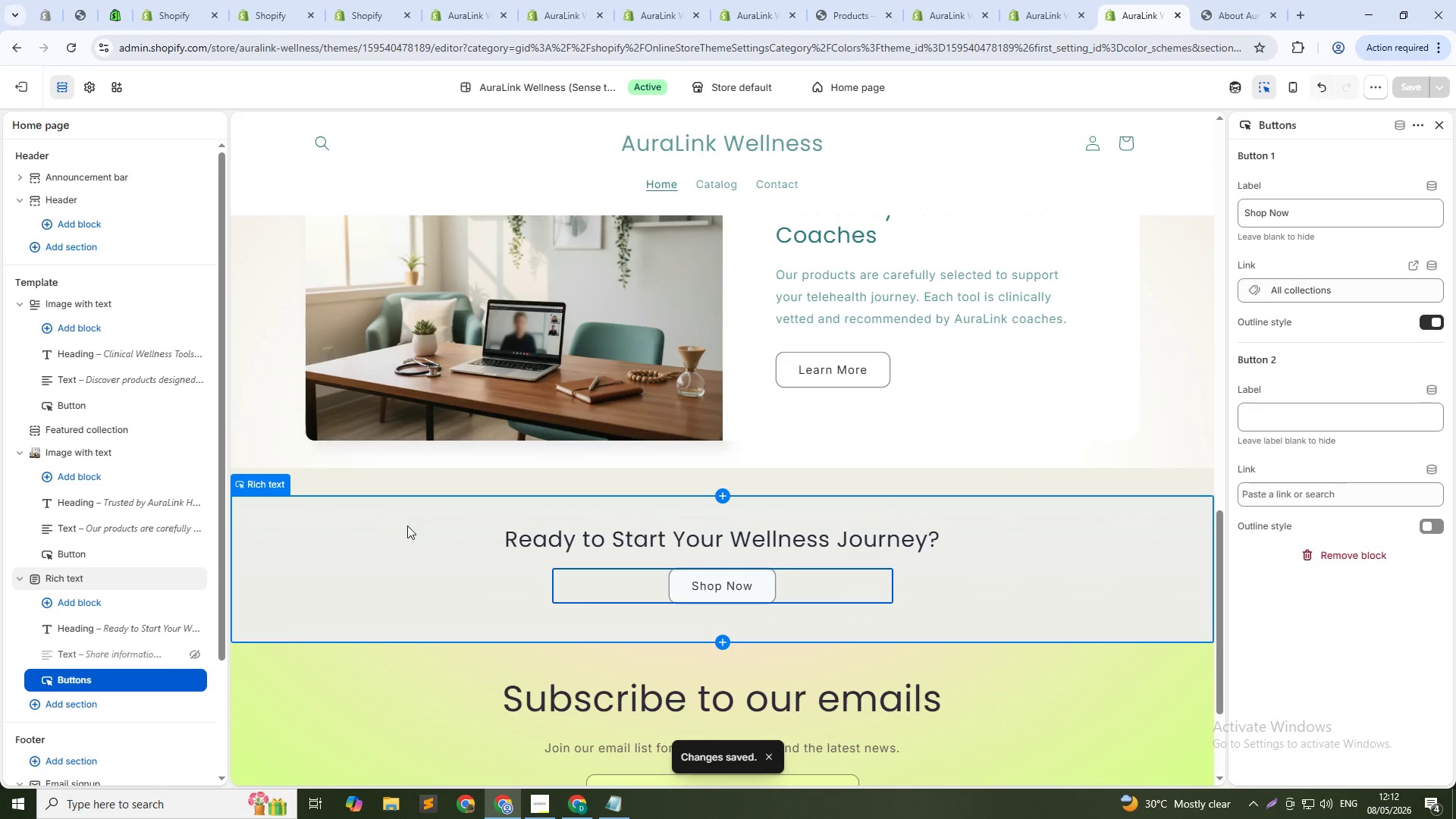 
left_click([407, 526])
 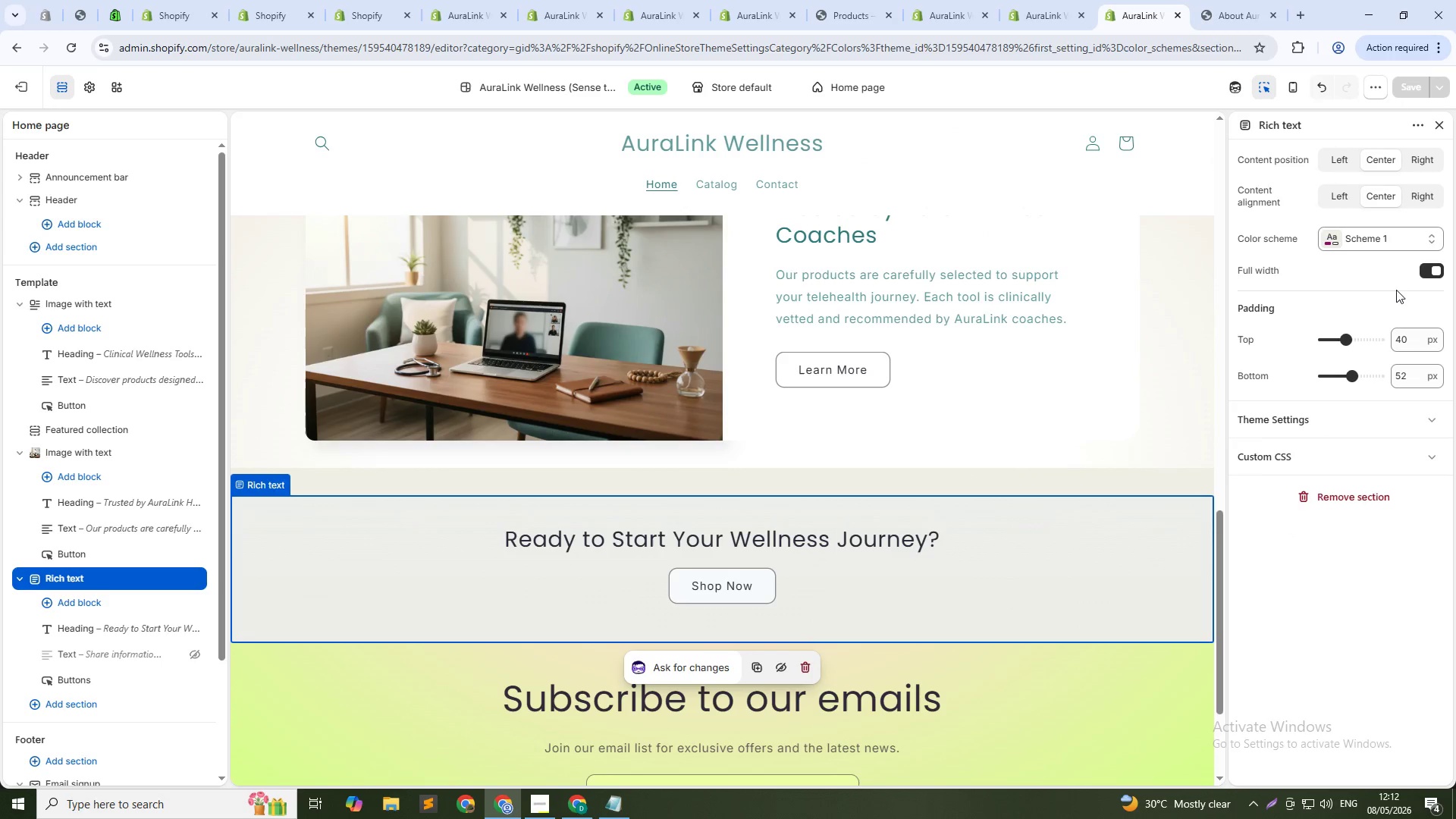 
left_click([1375, 237])
 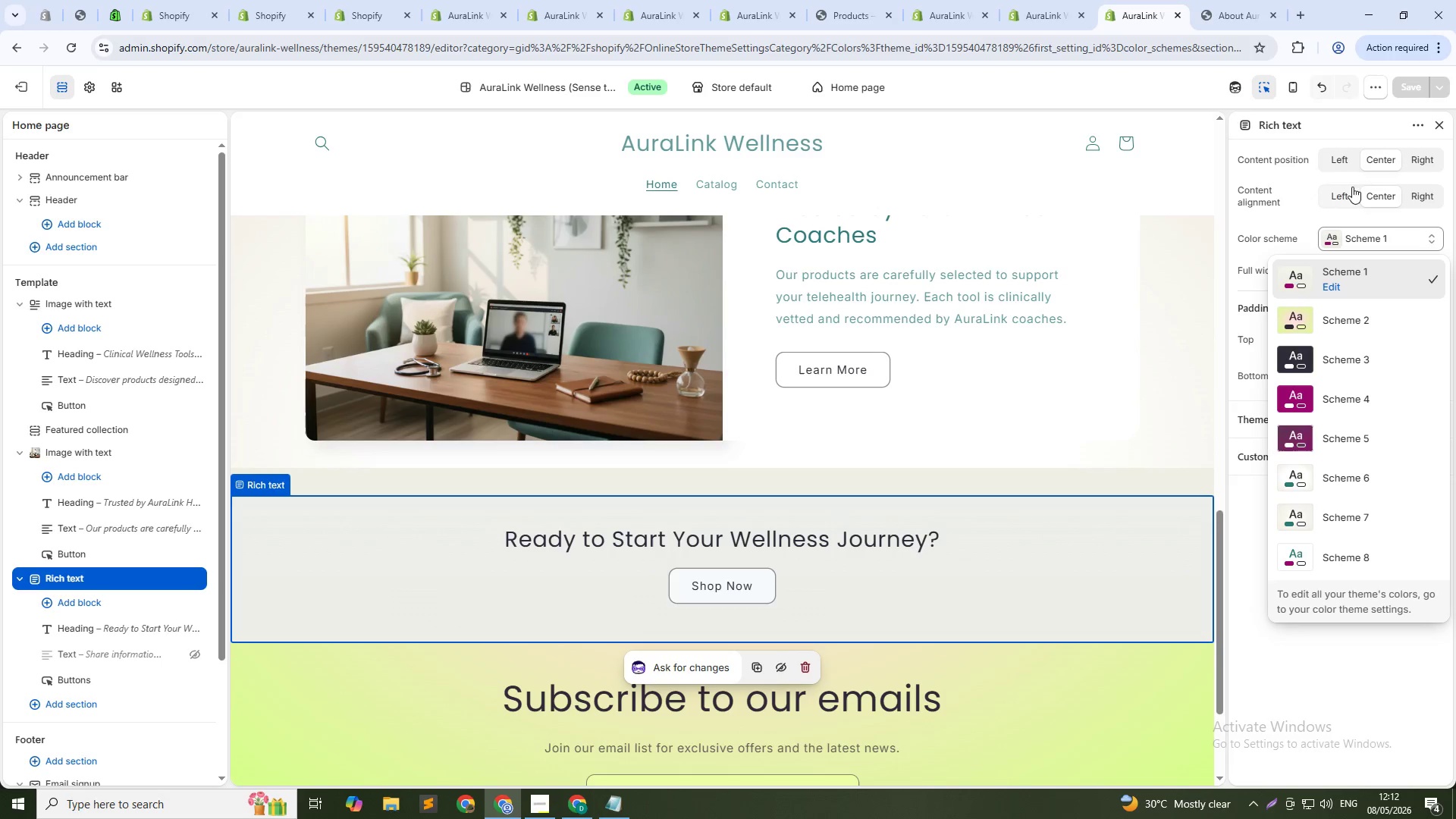 
left_click([1341, 160])
 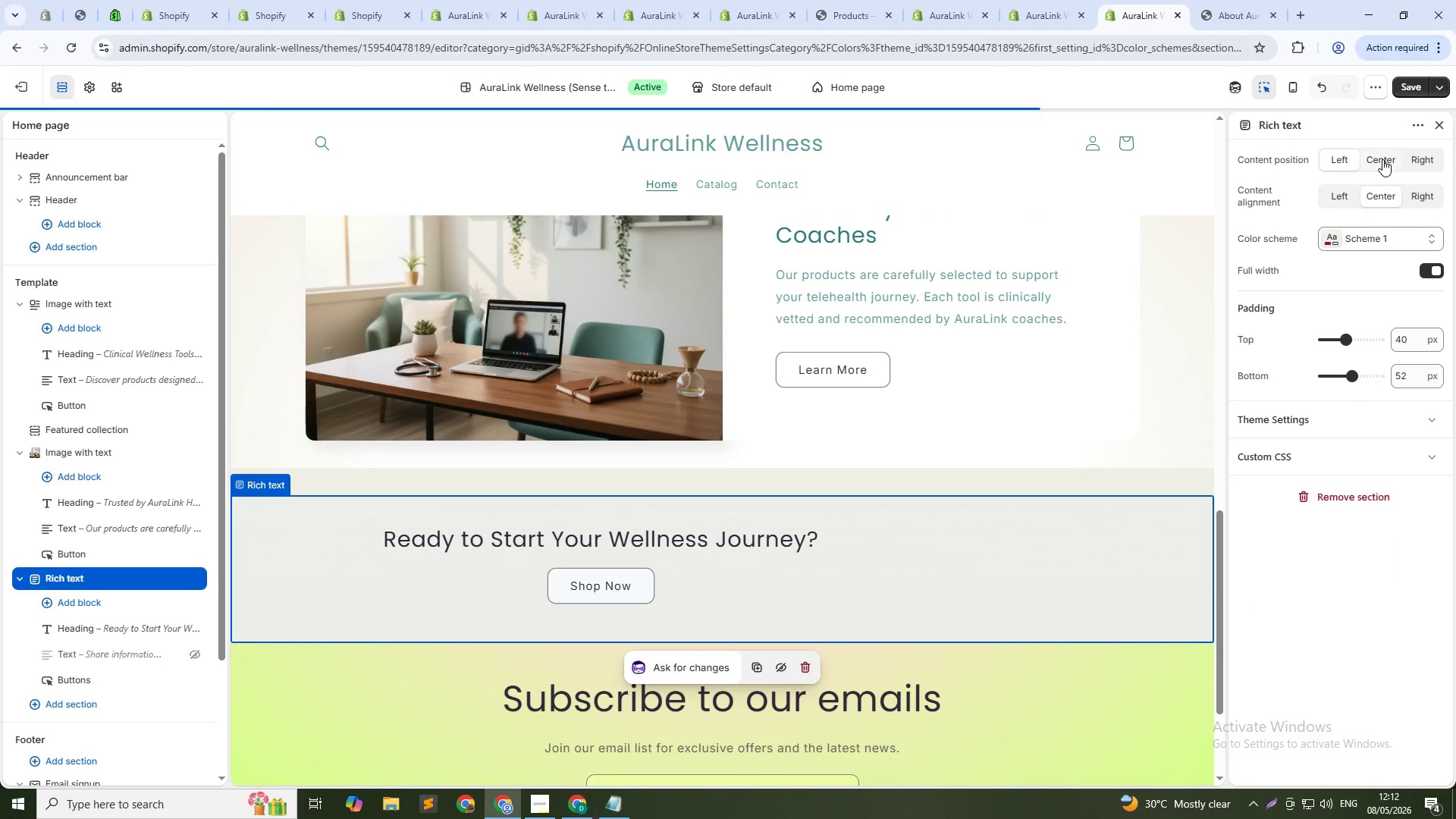 
left_click([1382, 159])
 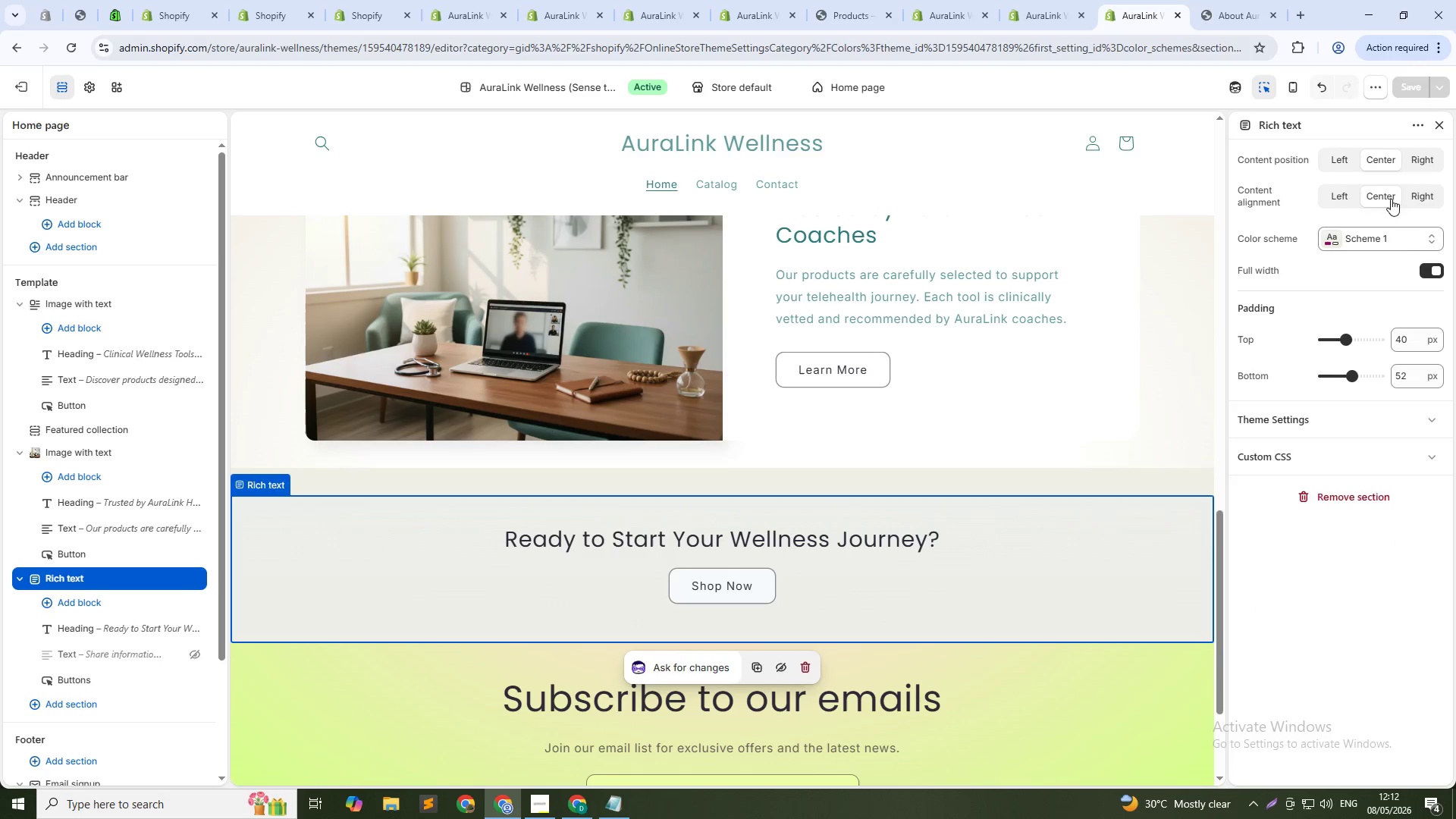 
left_click([1429, 272])
 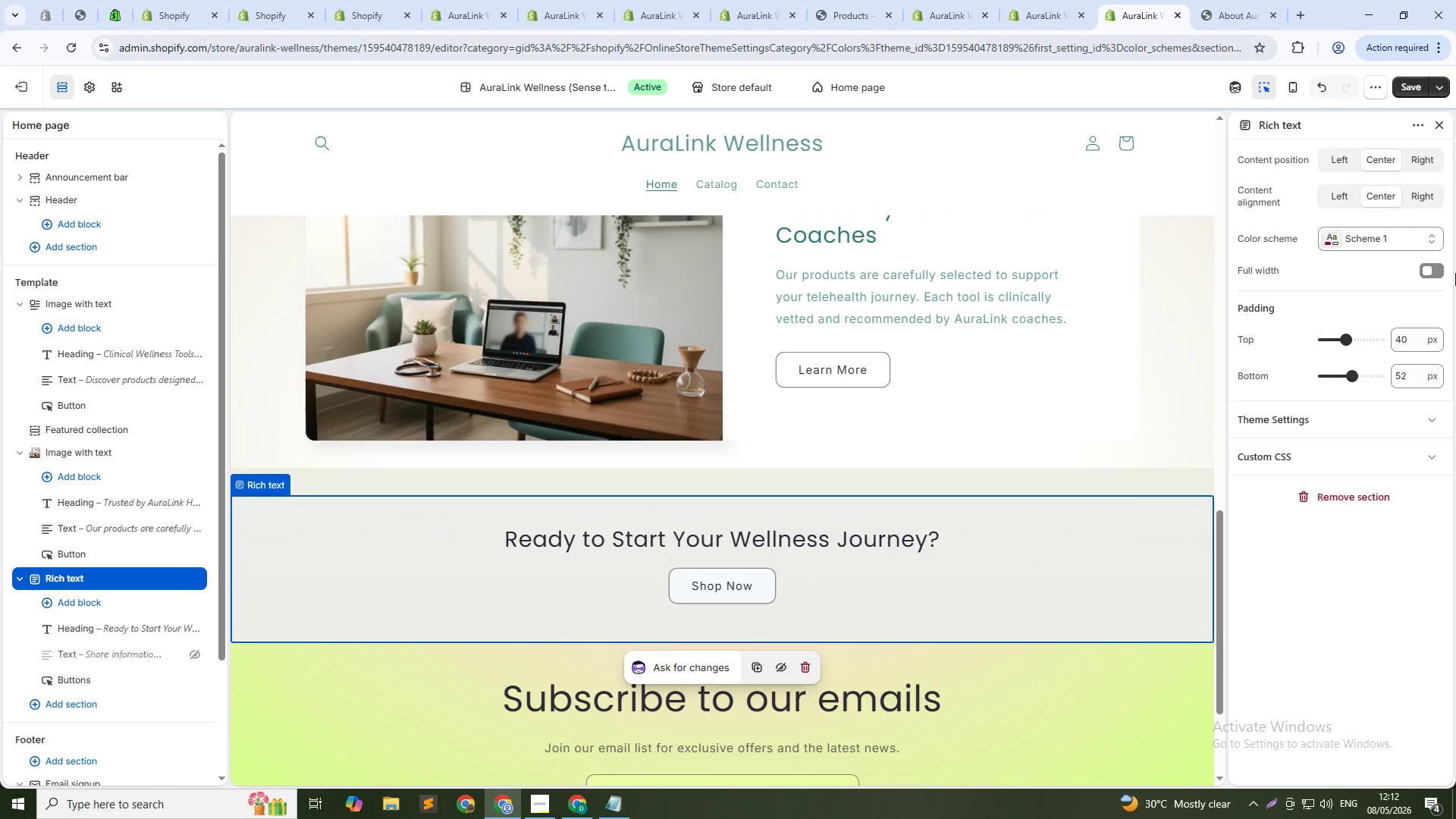 
left_click([1442, 268])
 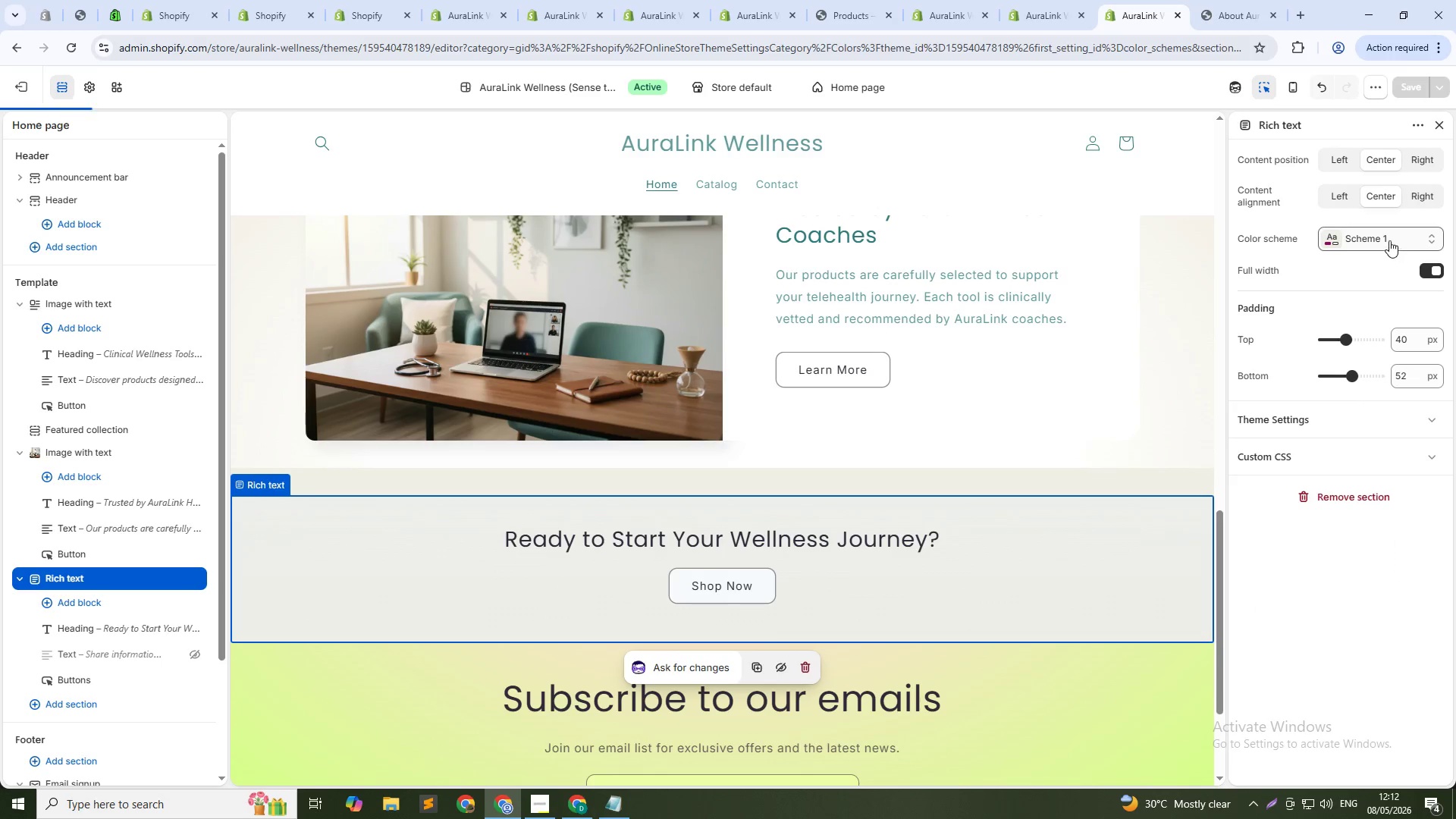 
left_click([1388, 237])
 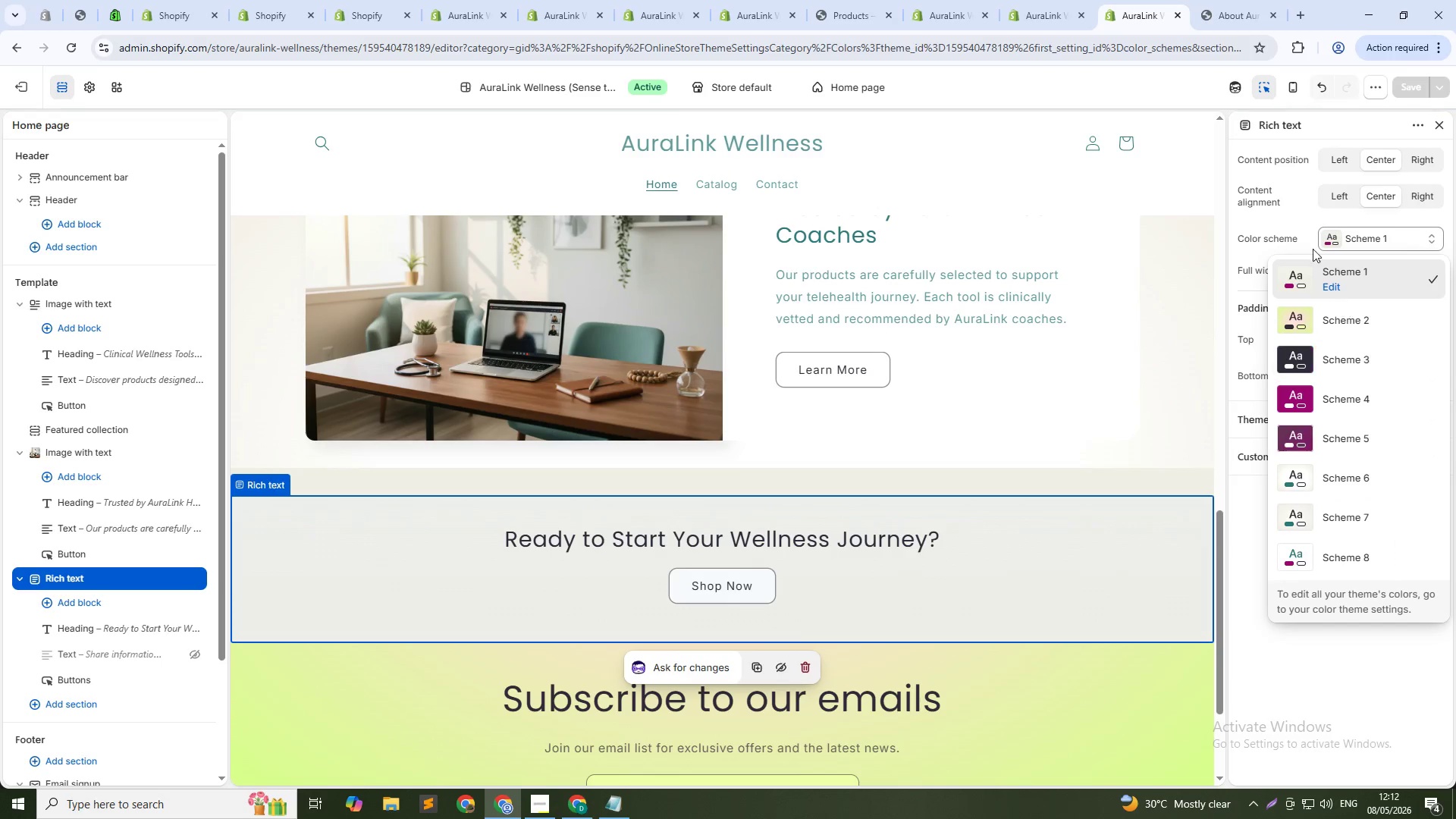 
left_click([1295, 224])
 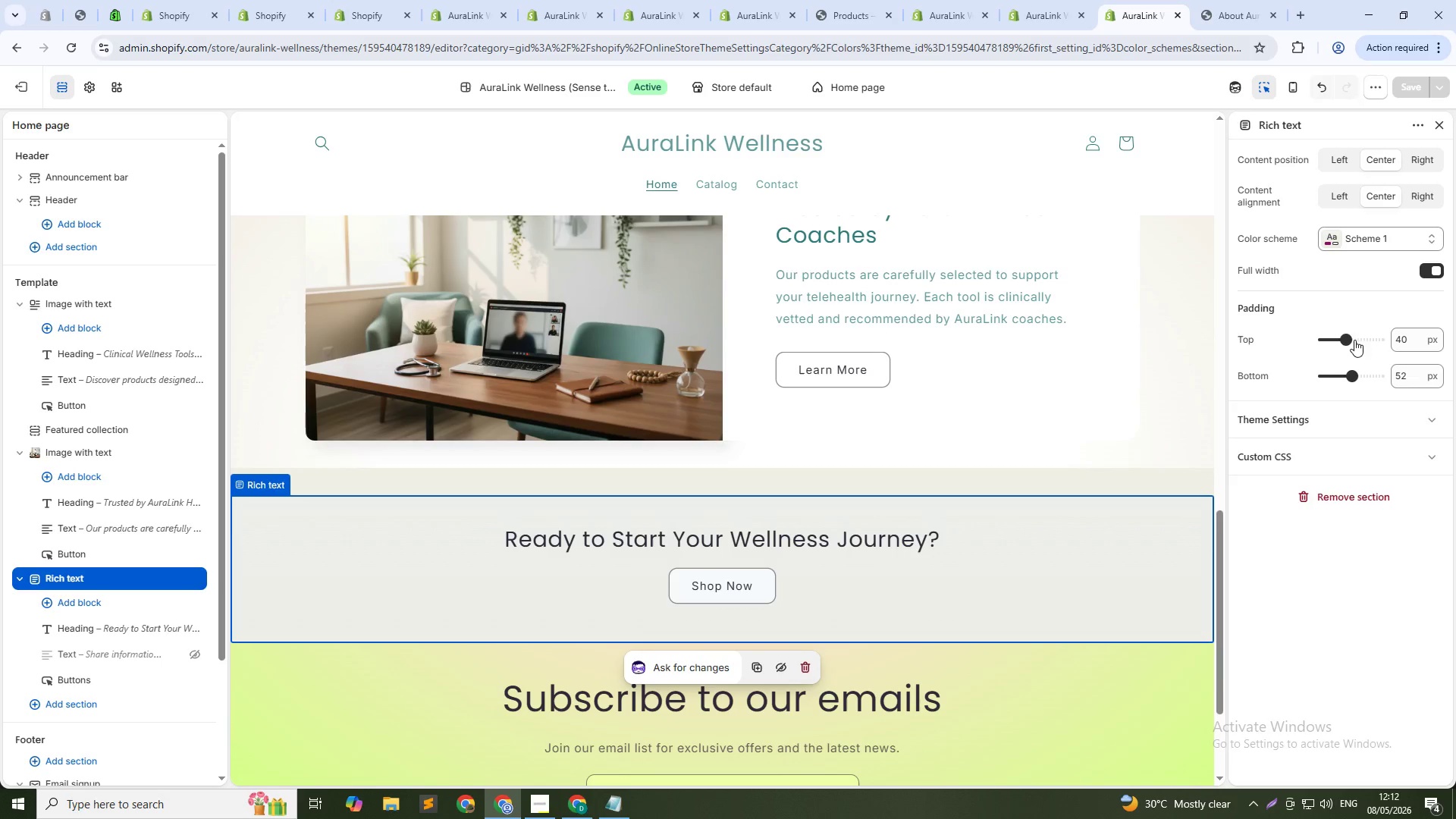 
left_click_drag(start_coordinate=[1346, 337], to_coordinate=[1357, 337])
 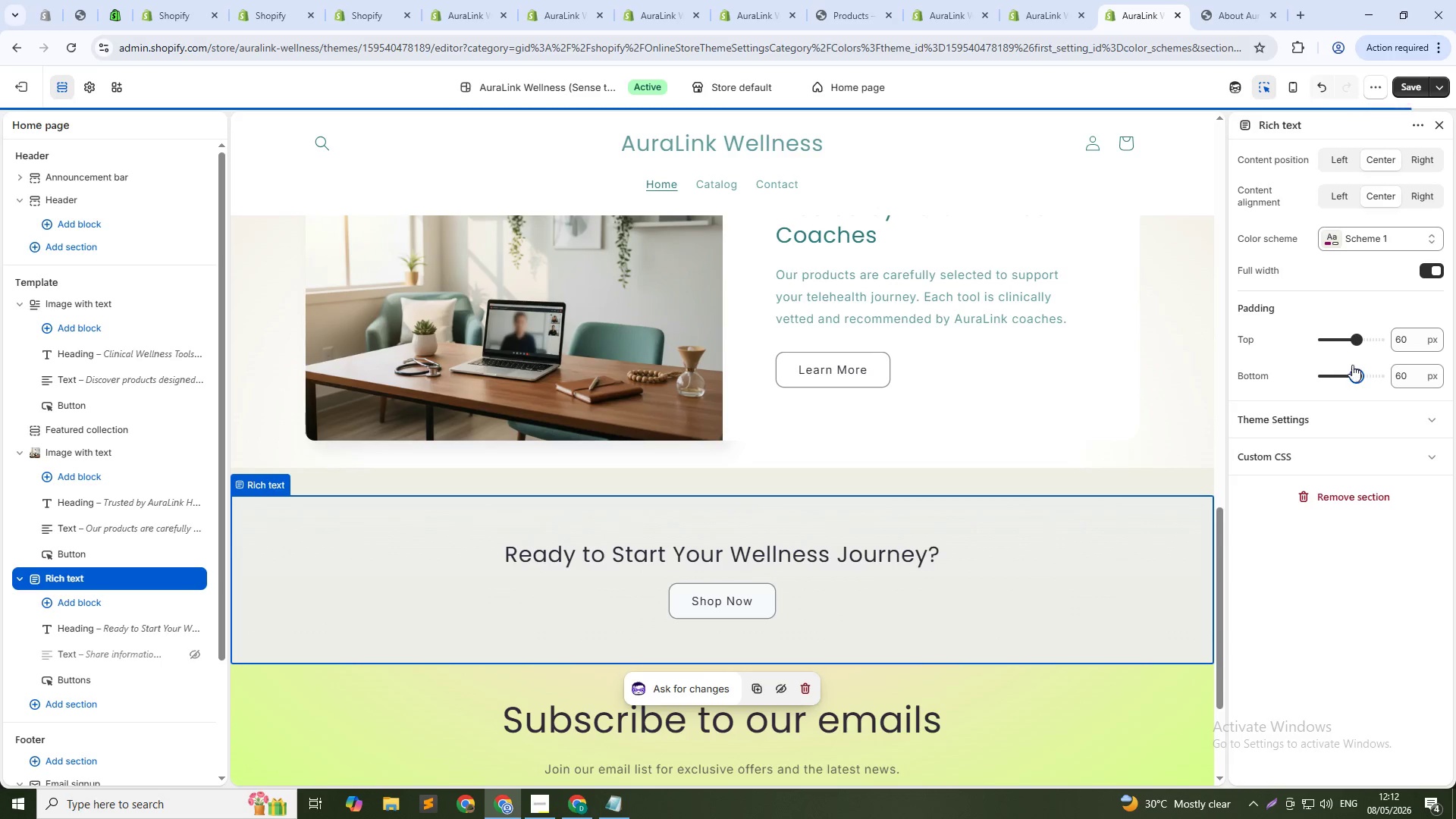 
left_click([1359, 249])
 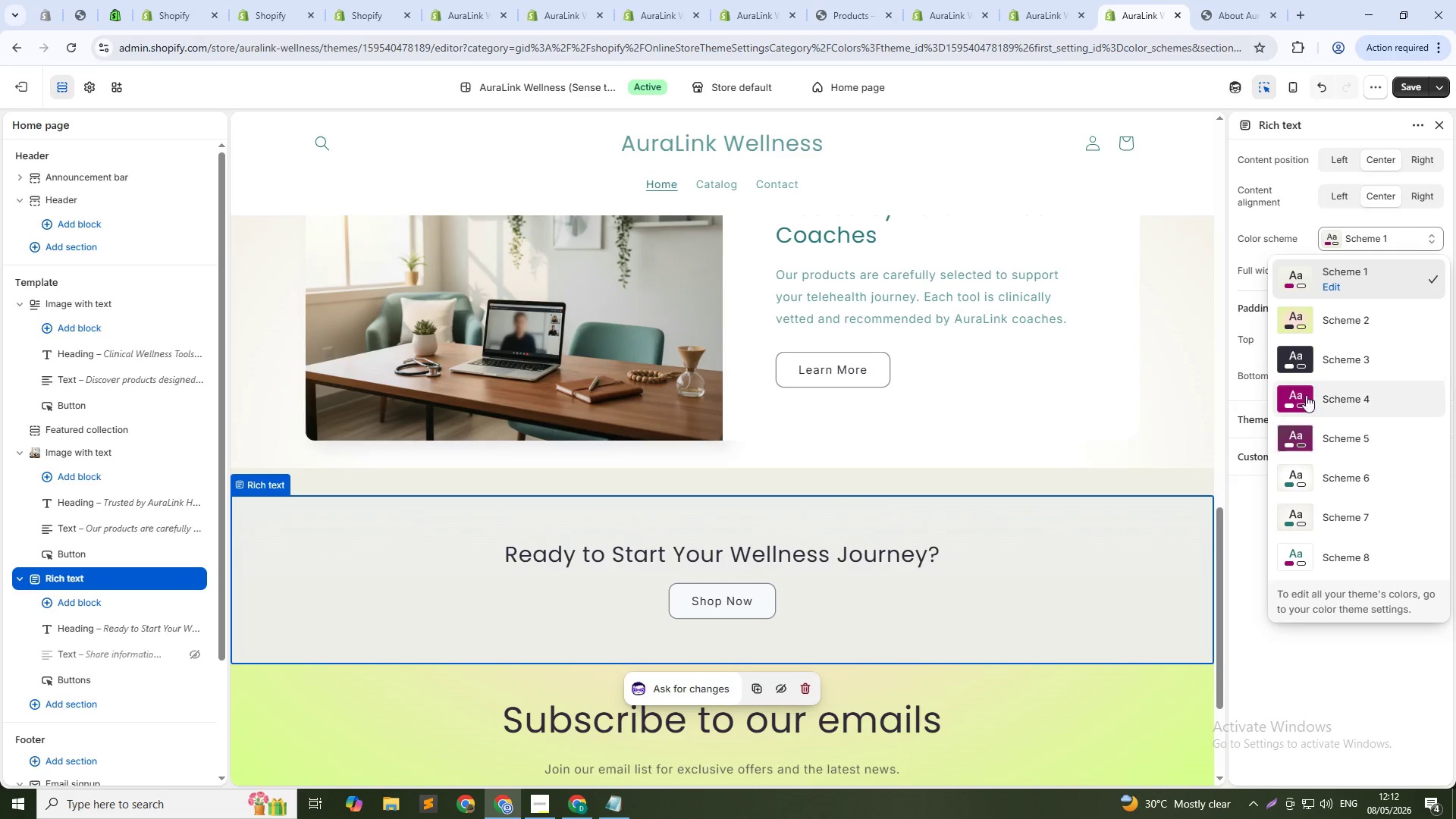 
left_click([1325, 365])
 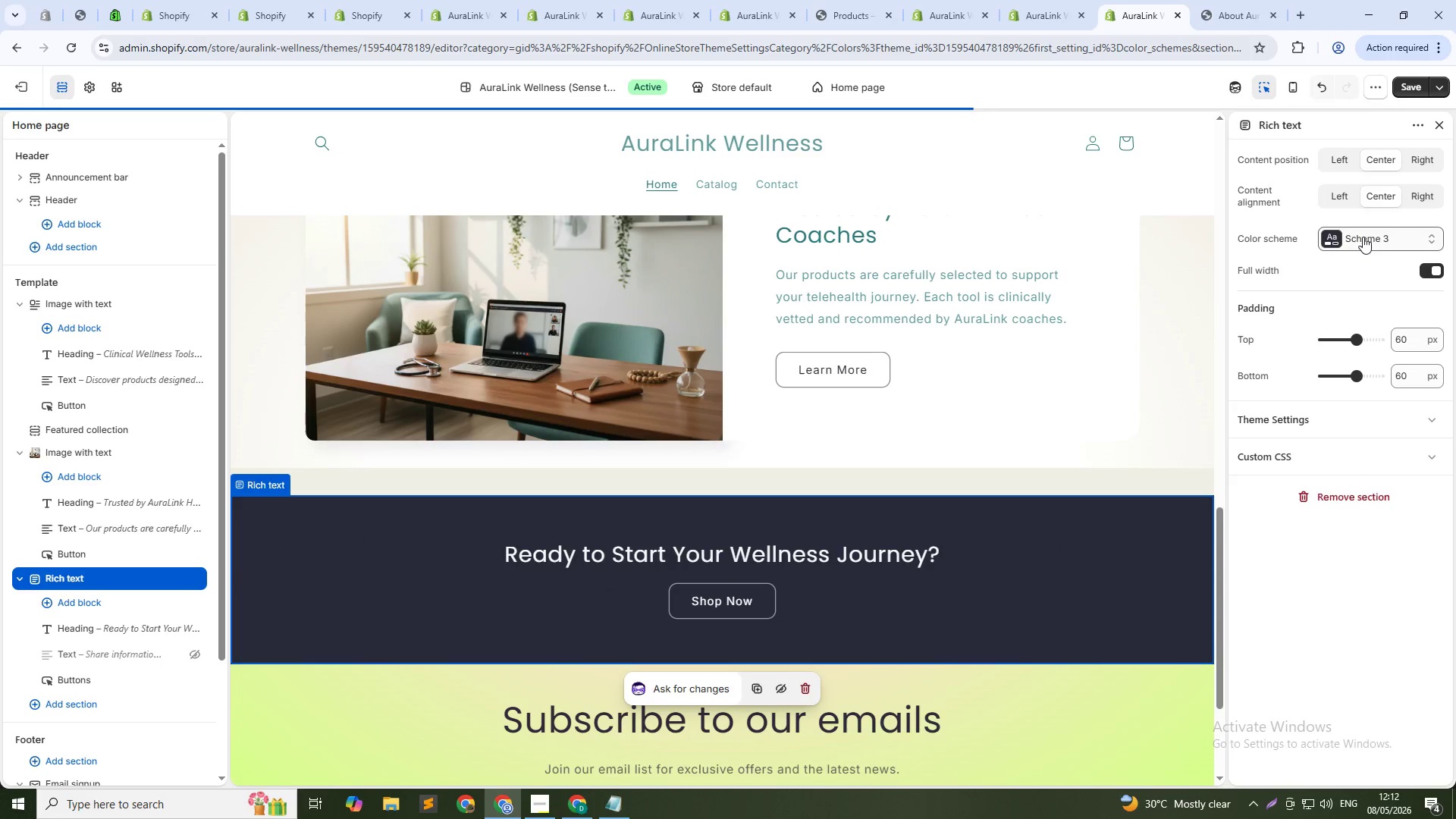 
left_click([1363, 237])
 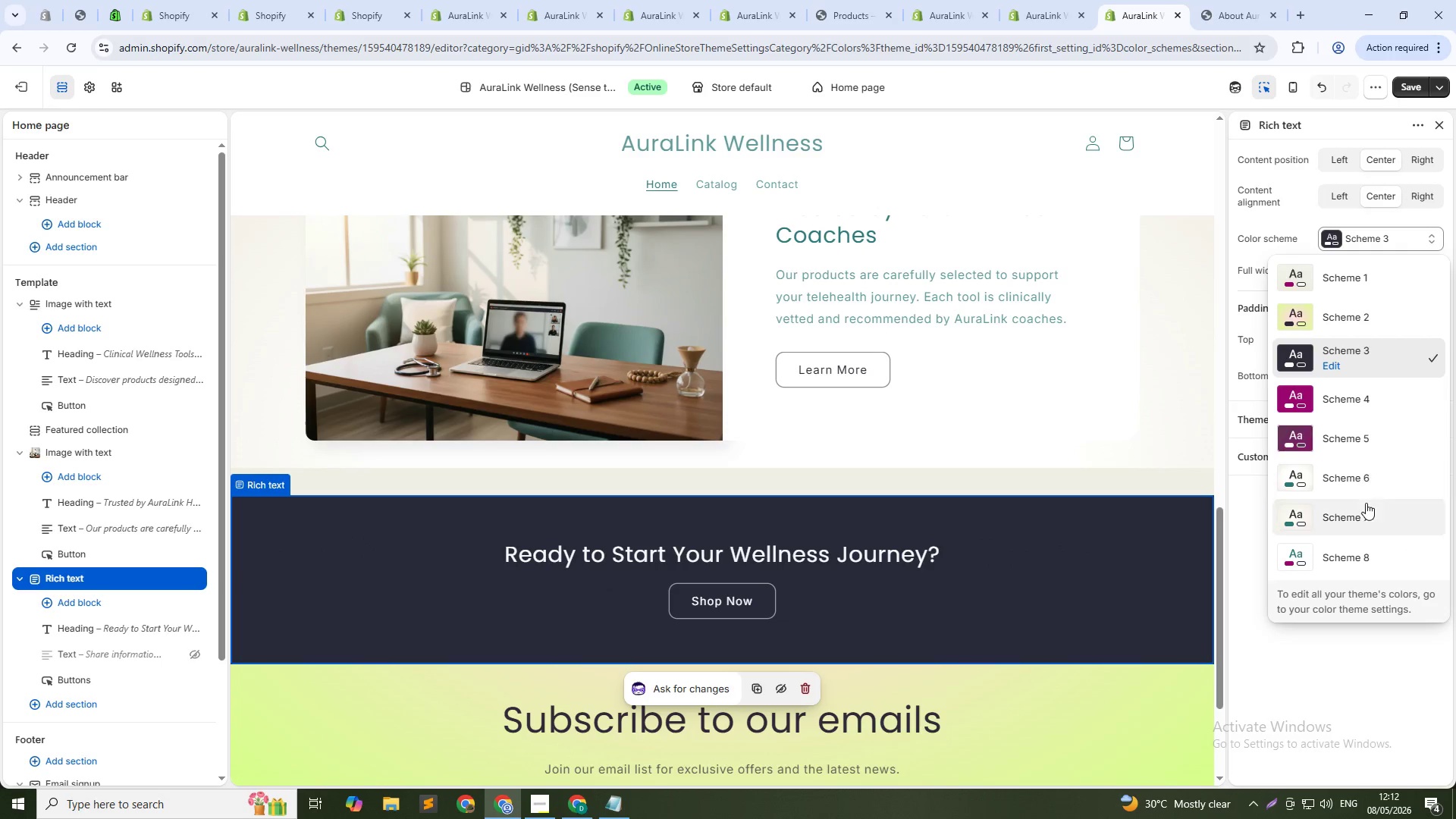 
left_click([1356, 528])
 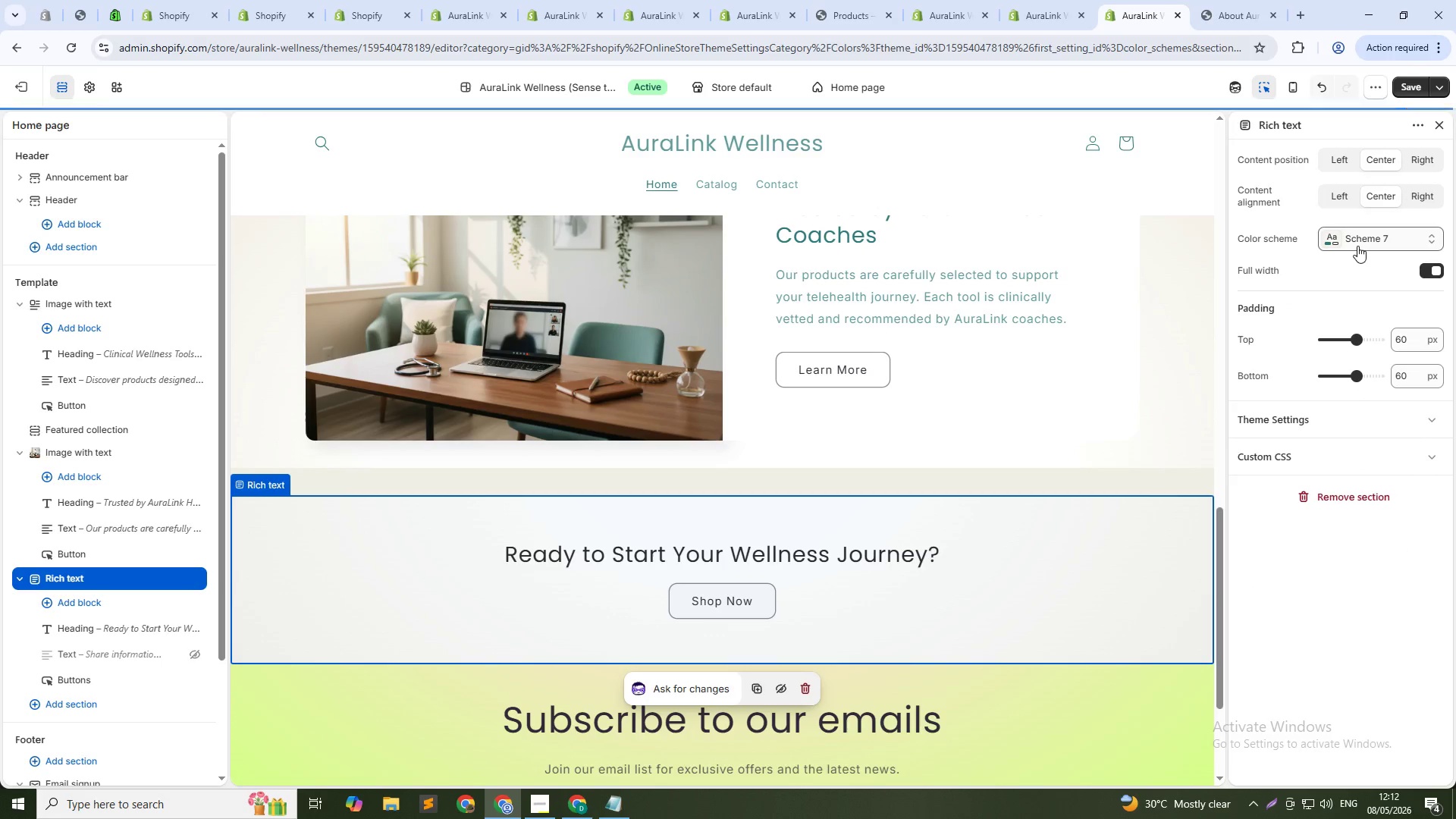 
left_click([1357, 246])
 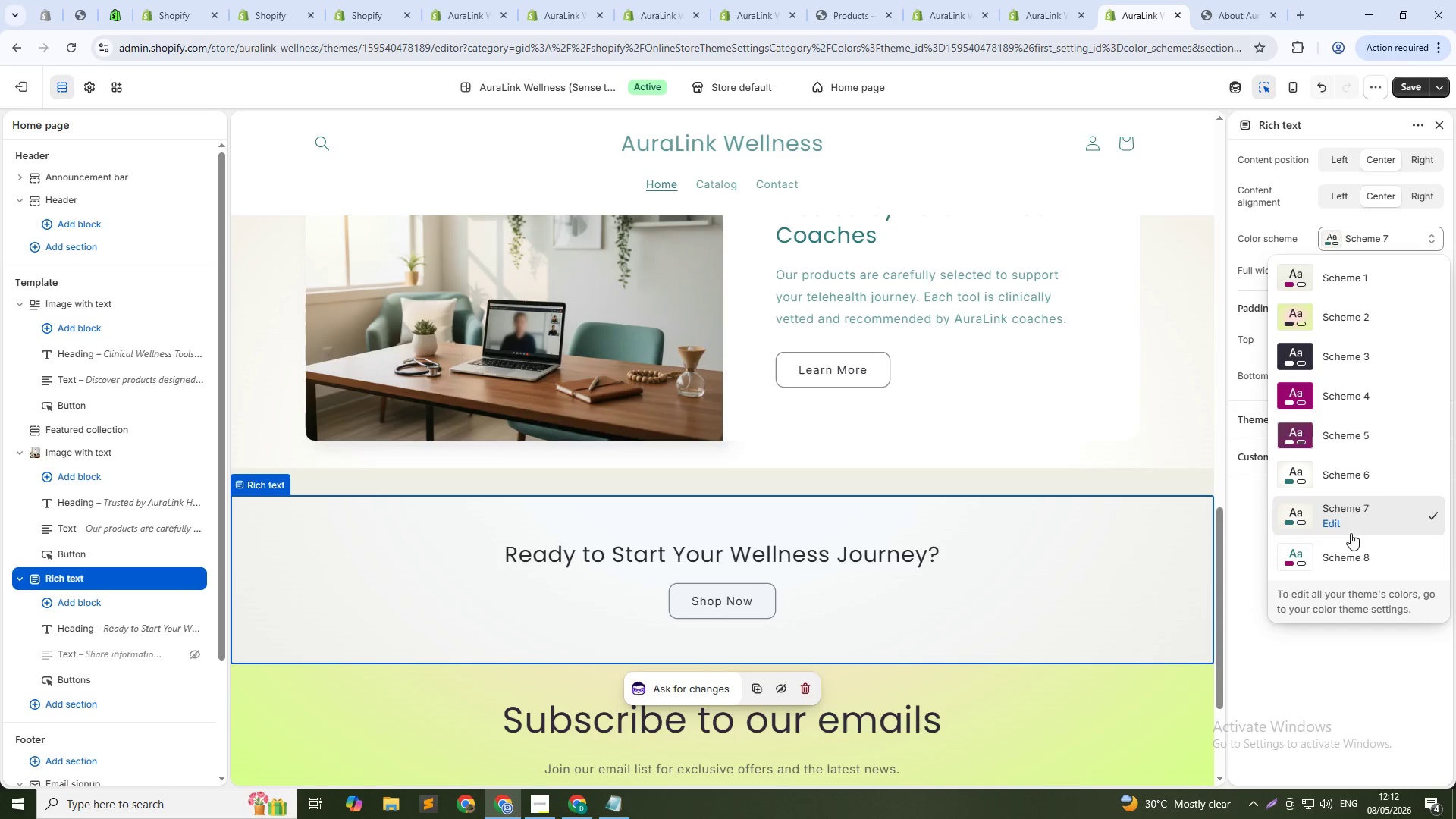 
left_click([1338, 556])
 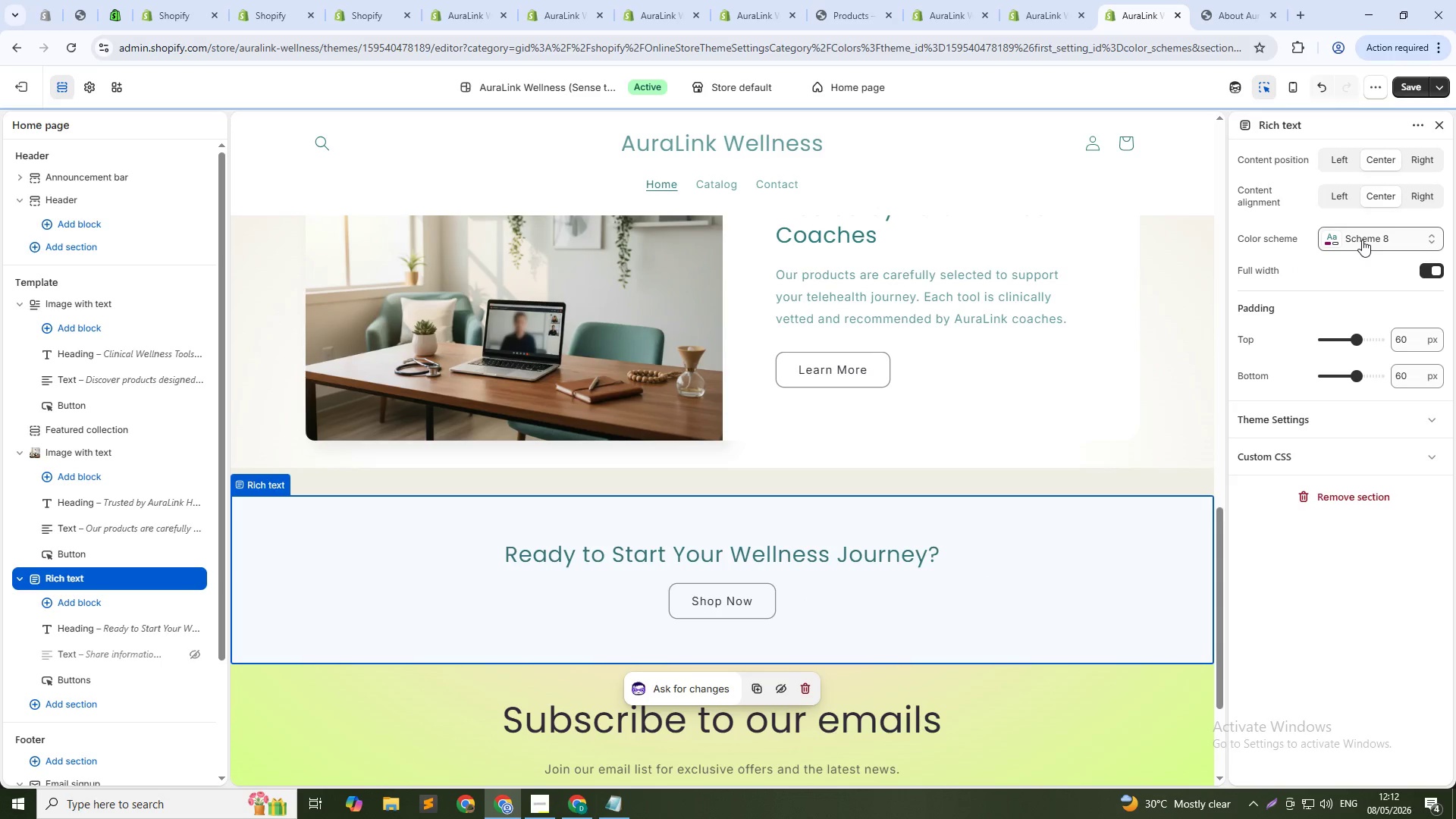 
left_click([1362, 240])
 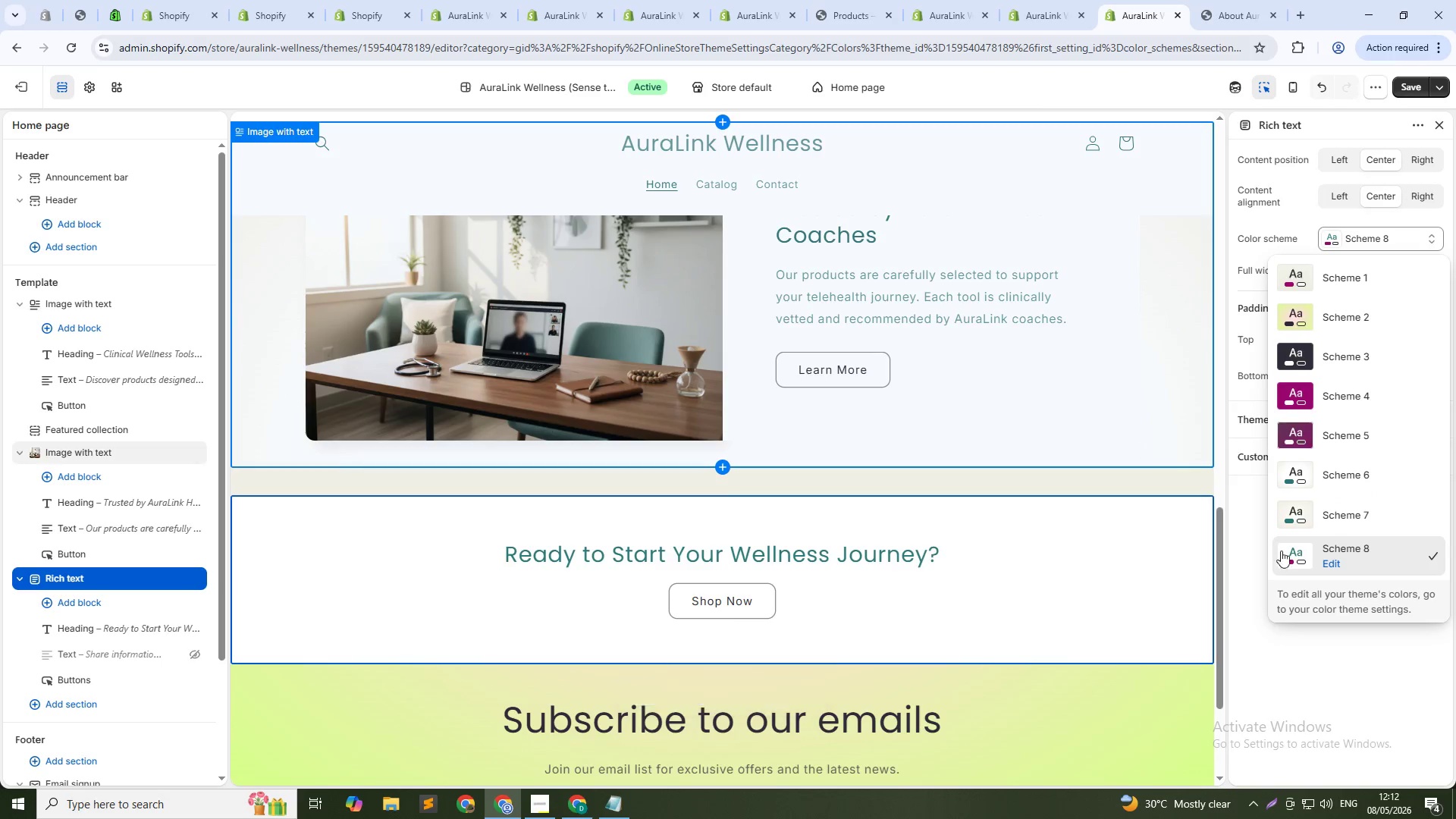 
left_click([1293, 673])
 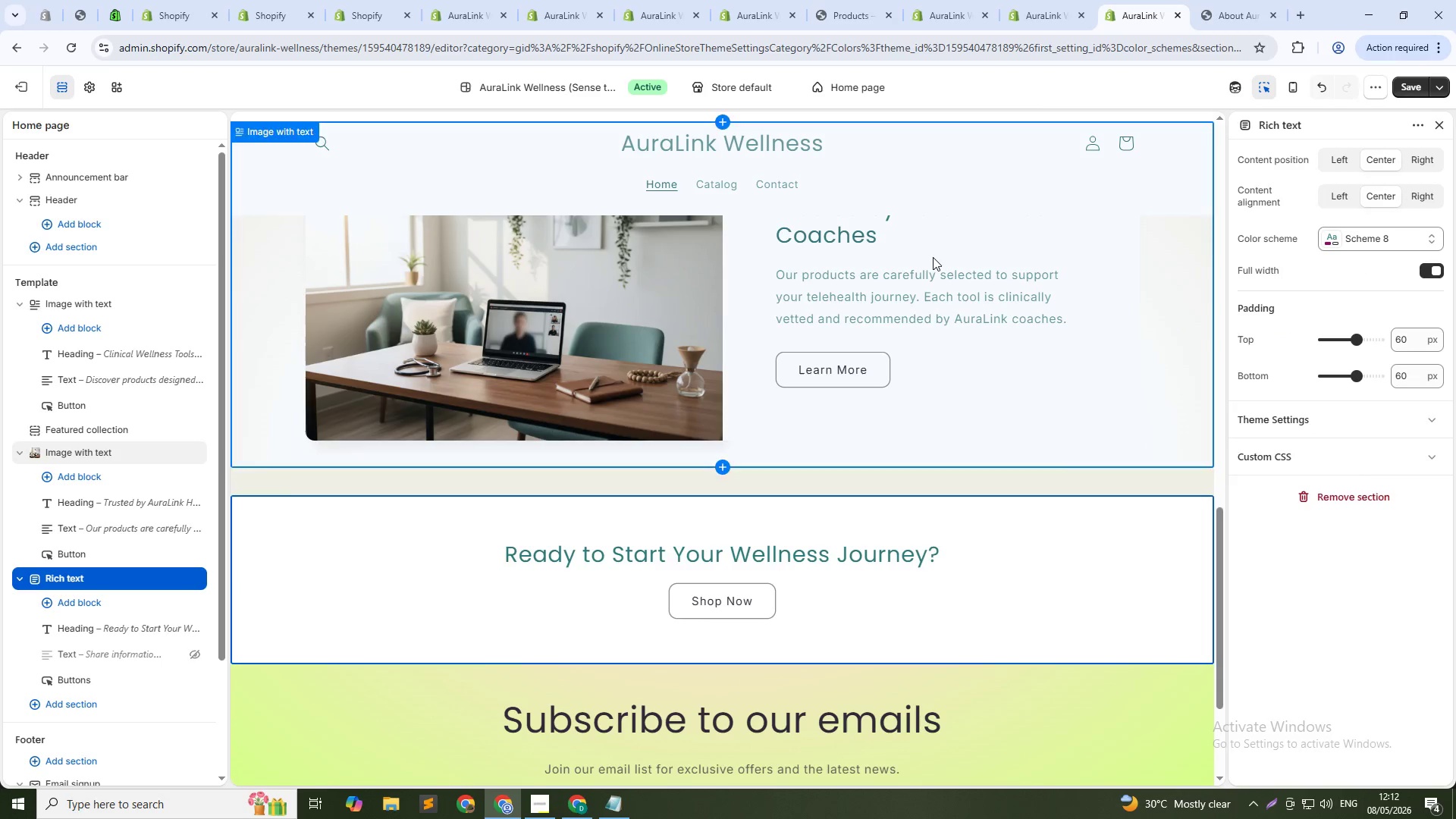 
scroll: coordinate [962, 225], scroll_direction: up, amount: 14.0
 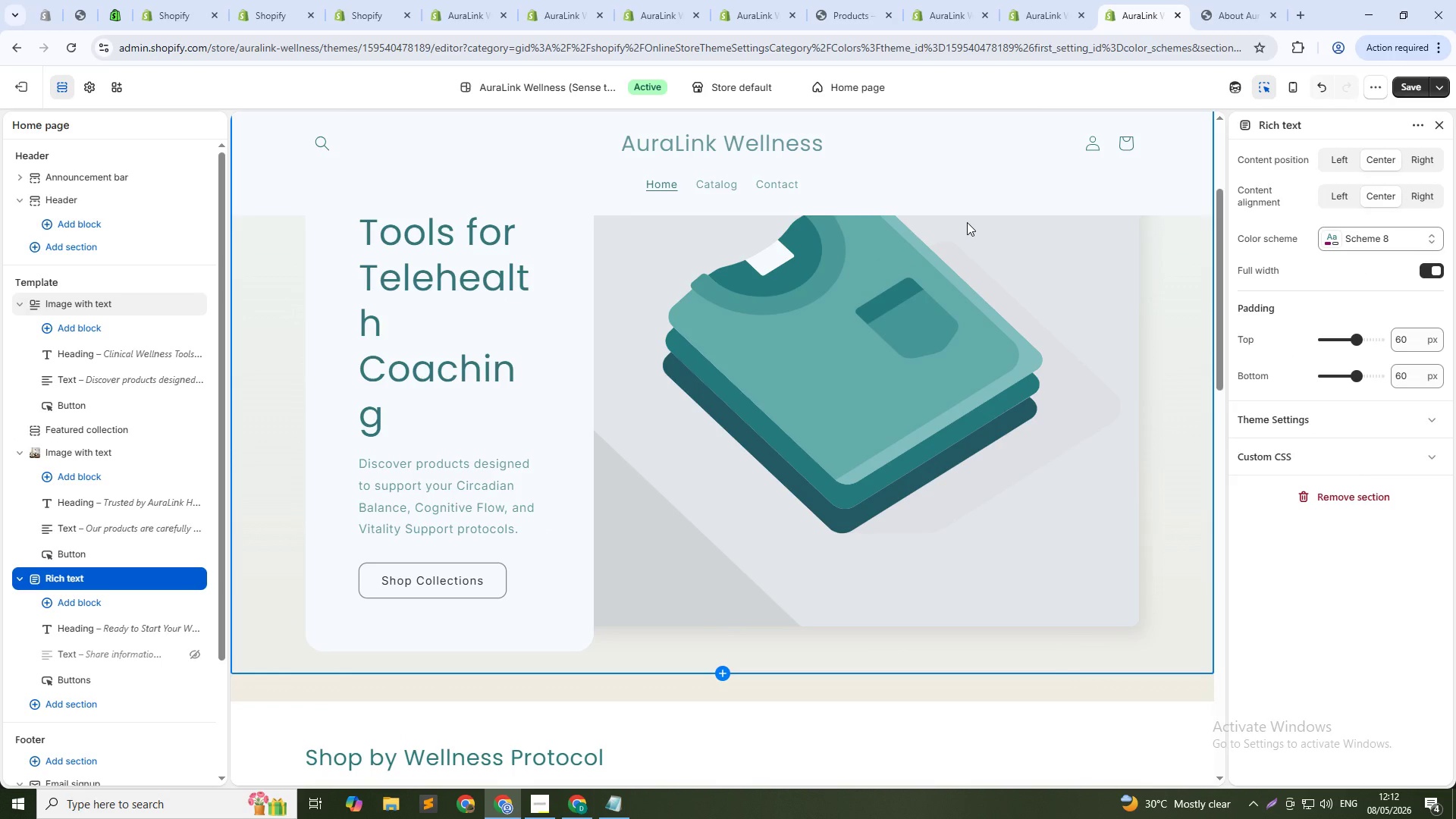 
scroll: coordinate [984, 197], scroll_direction: down, amount: 12.0
 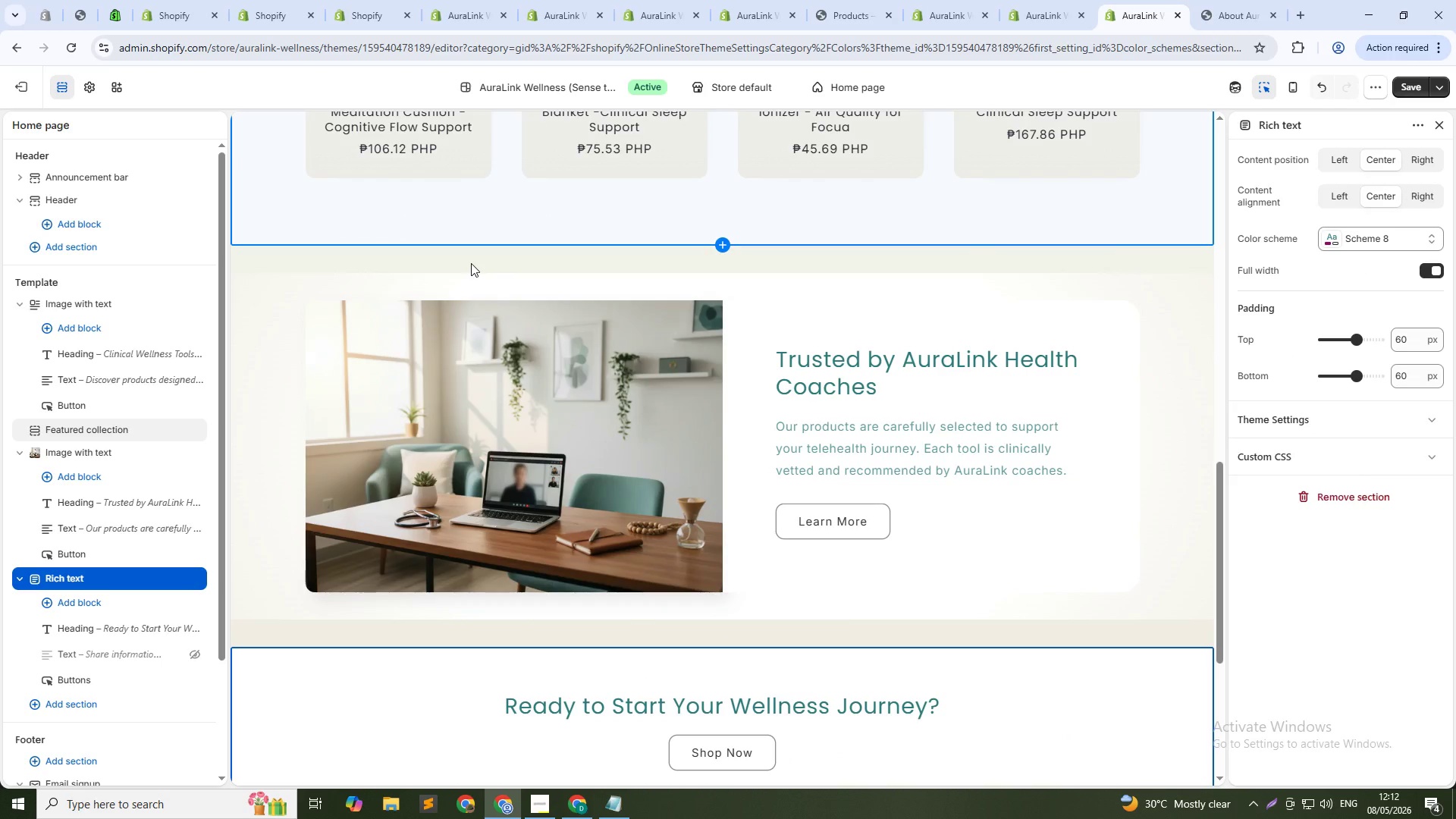 
scroll: coordinate [770, 245], scroll_direction: up, amount: 18.0
 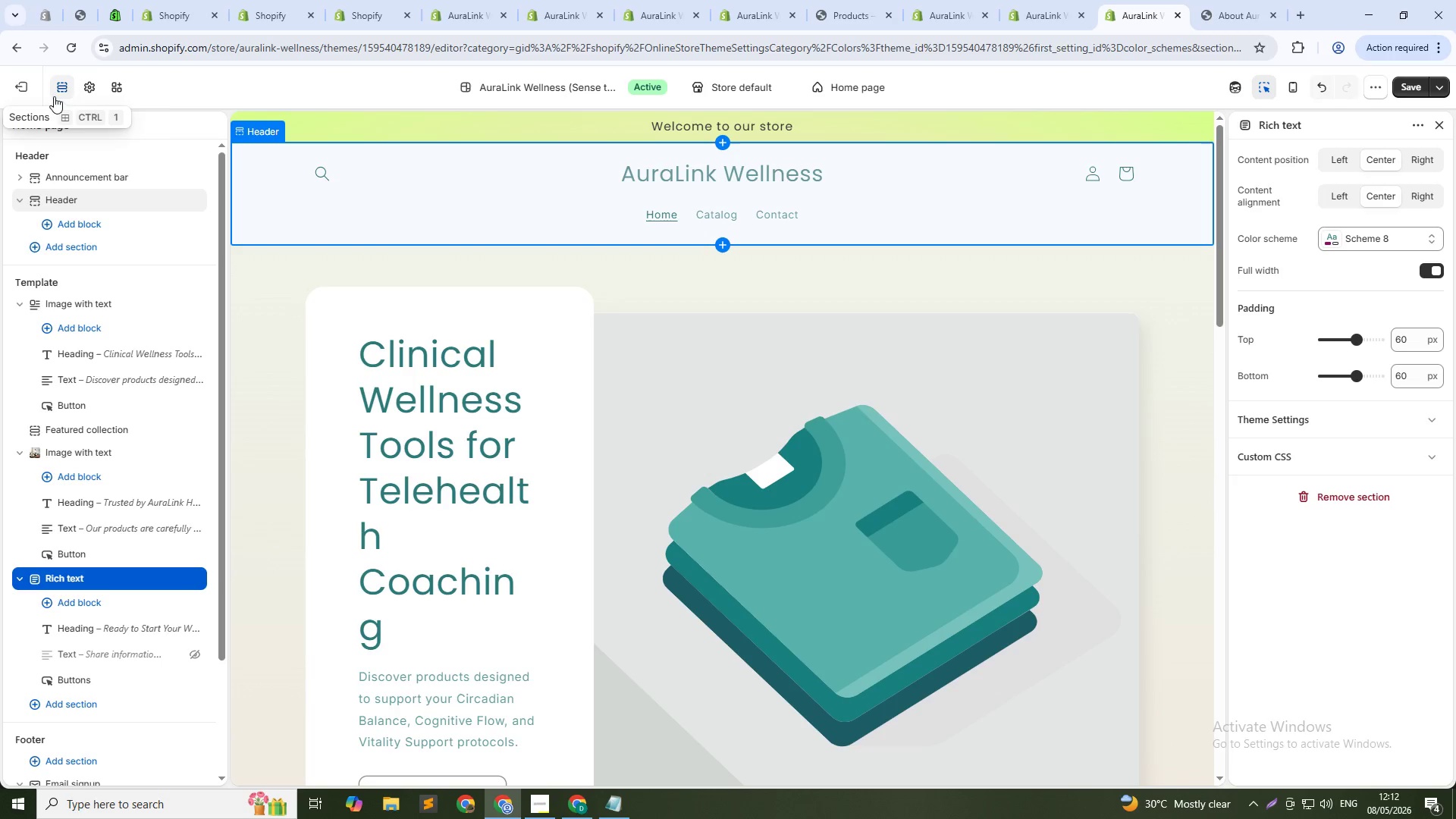 
left_click([88, 86])
 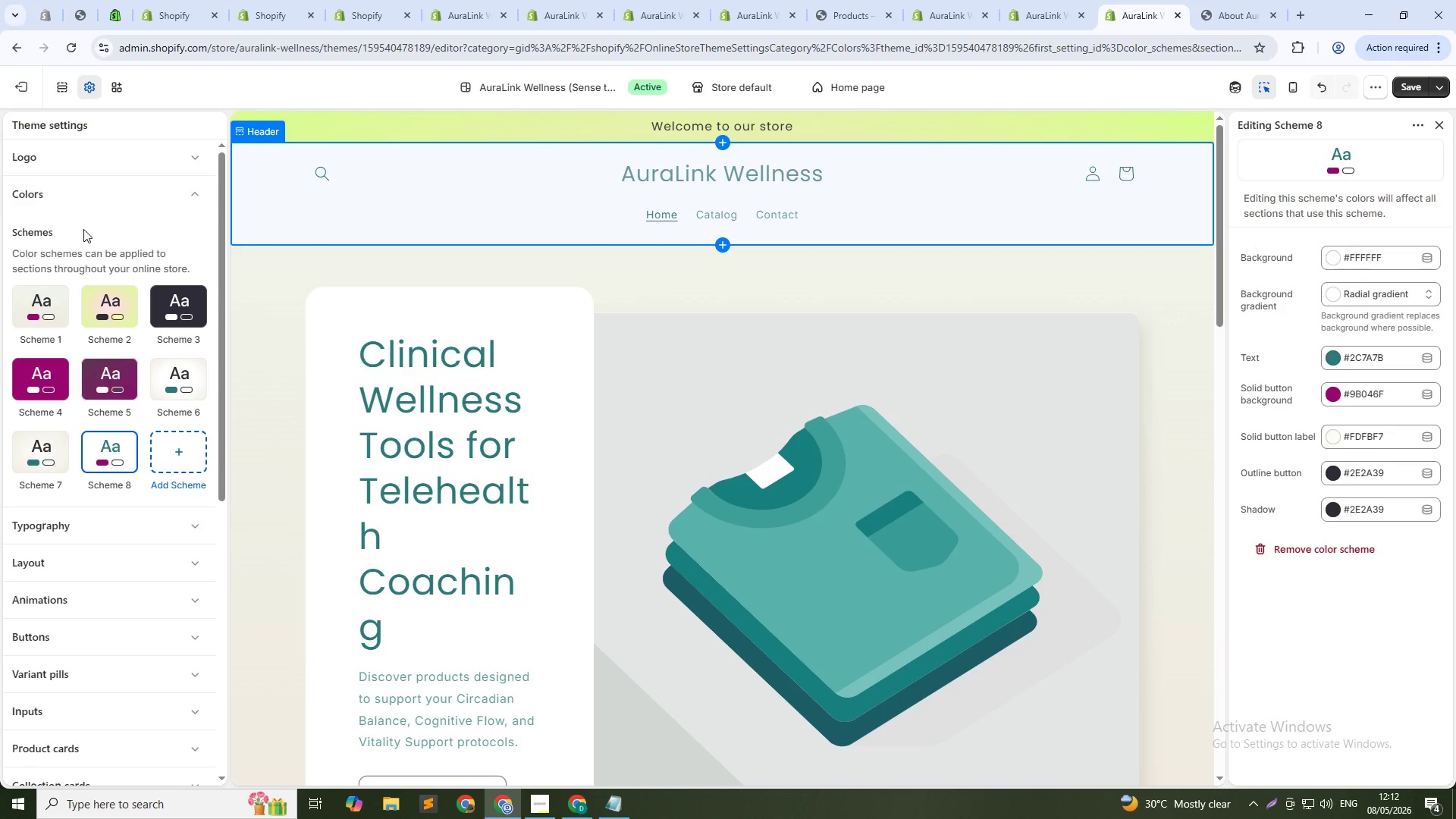 
scroll: coordinate [82, 231], scroll_direction: up, amount: 7.0
 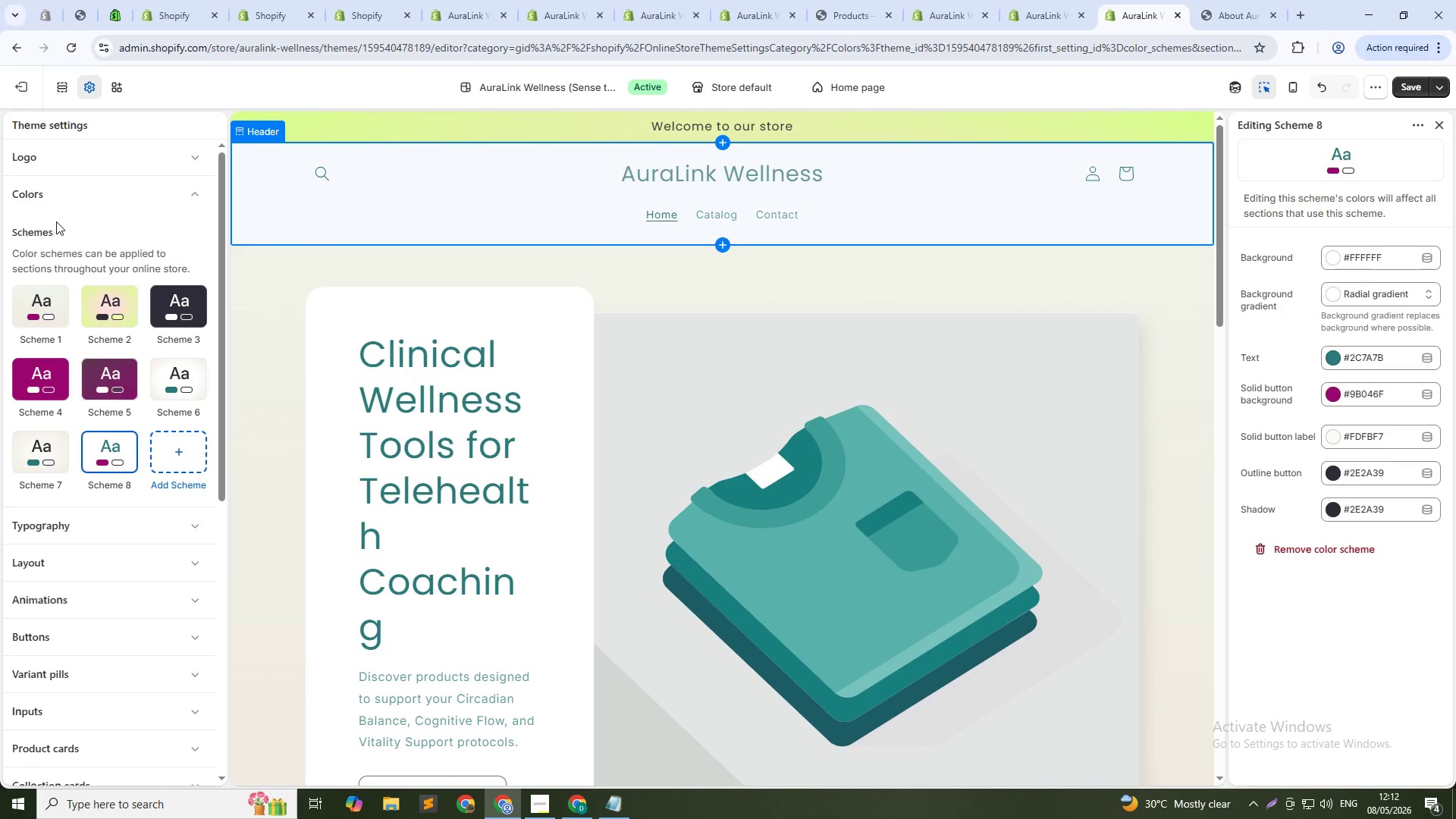 
left_click([70, 199])
 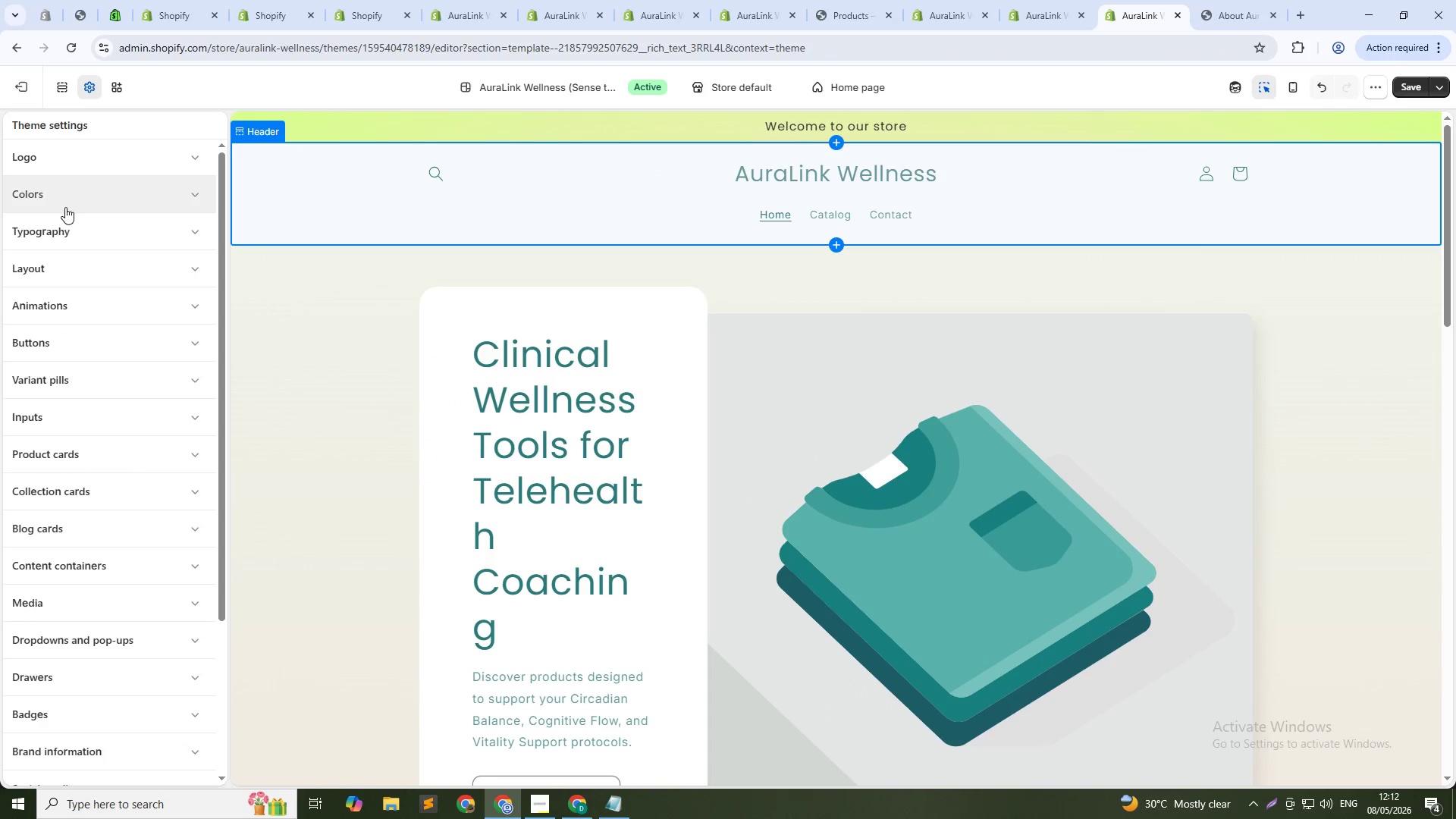 
left_click([66, 193])
 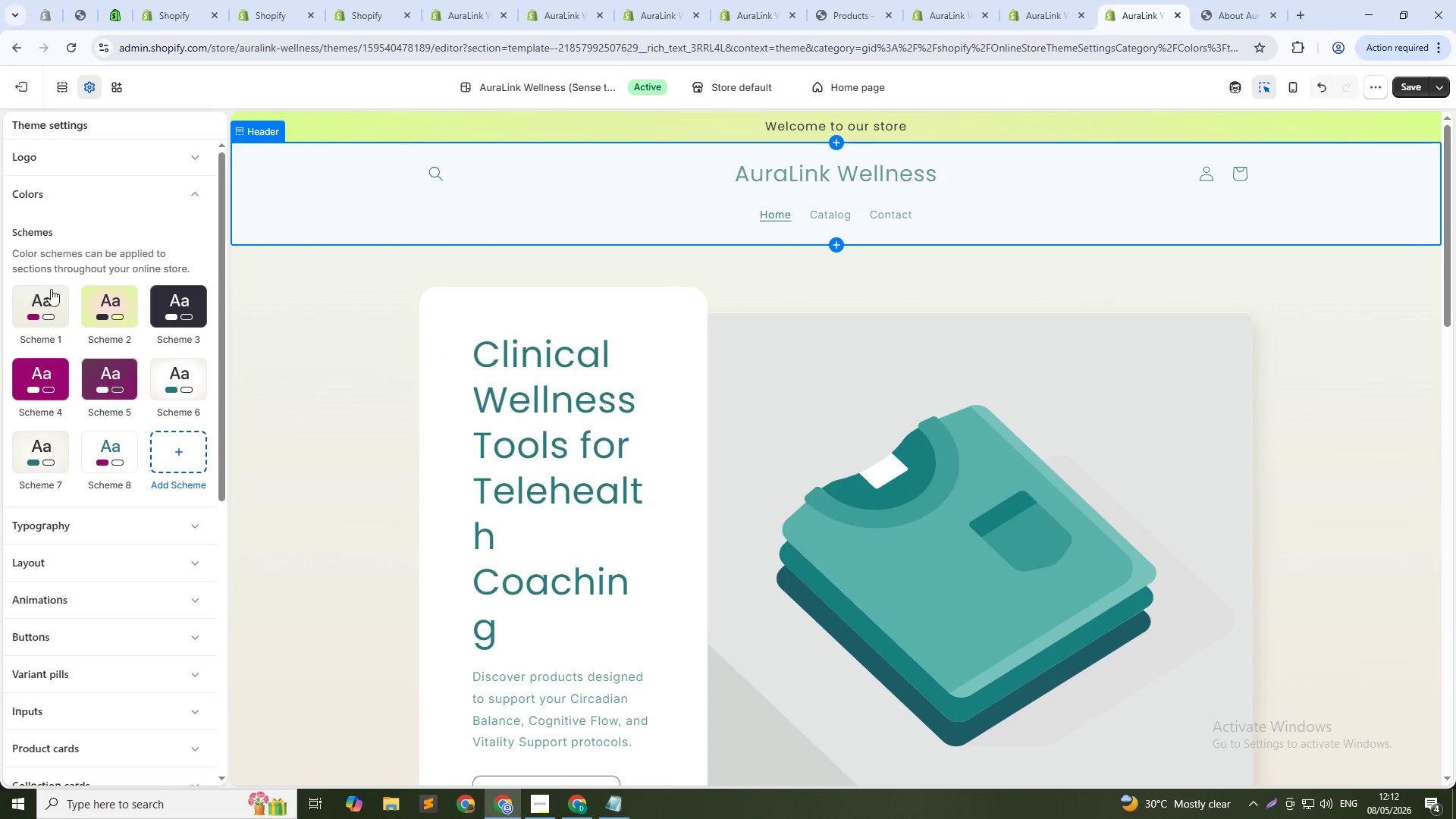 
left_click([54, 306])
 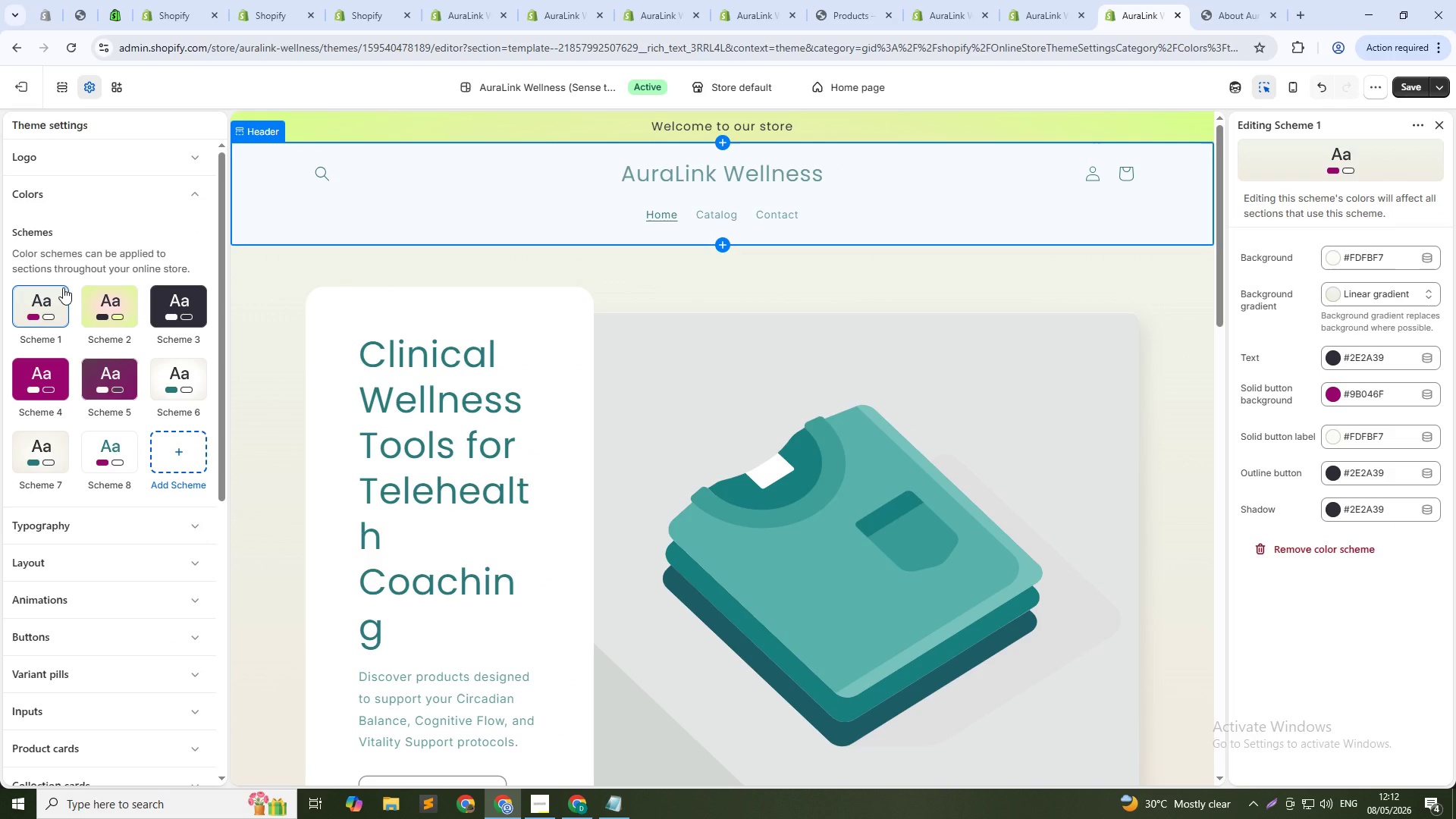 
scroll: coordinate [546, 316], scroll_direction: down, amount: 17.0
 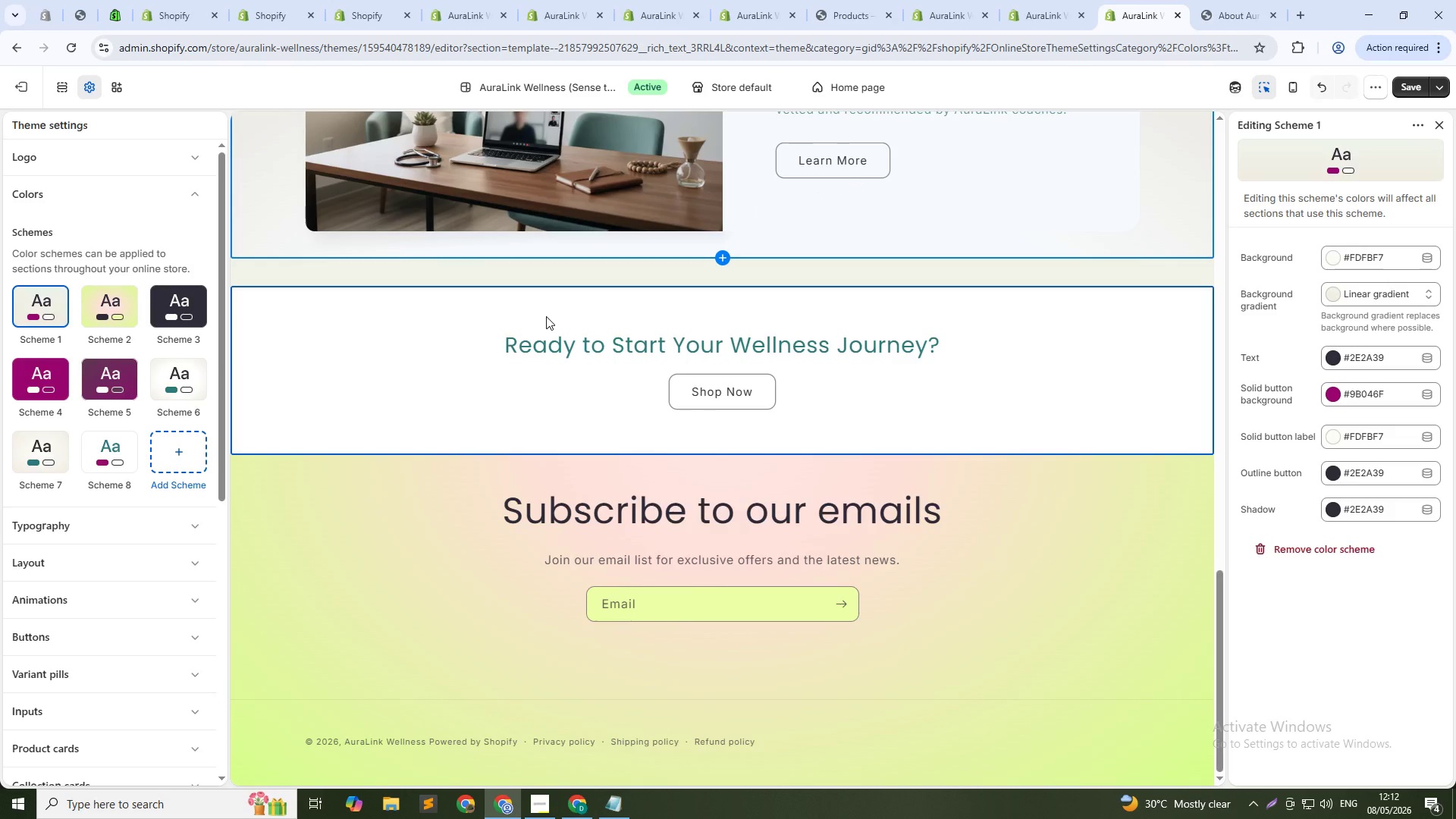 
scroll: coordinate [546, 316], scroll_direction: up, amount: 6.0
 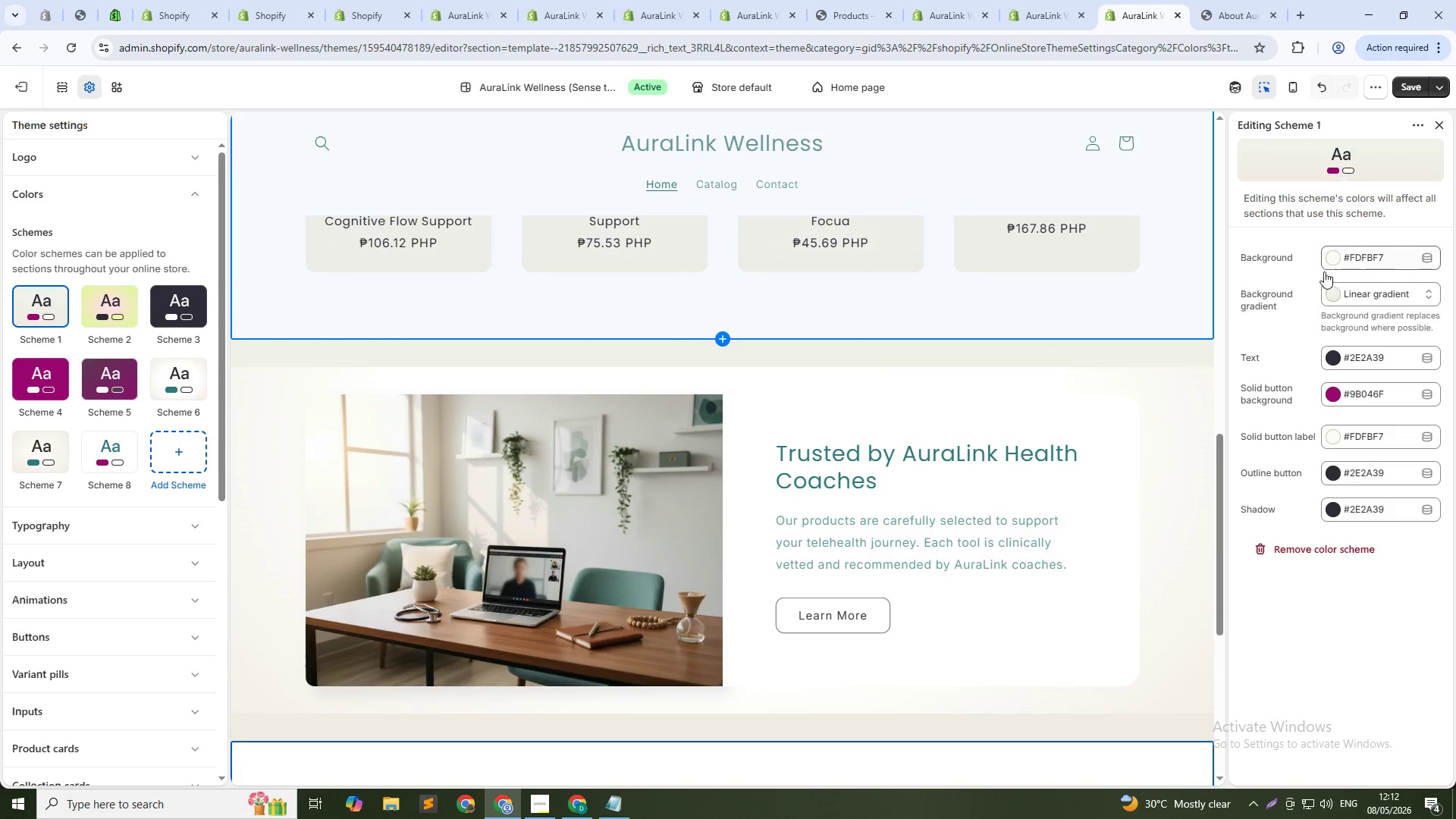 
left_click([1345, 293])
 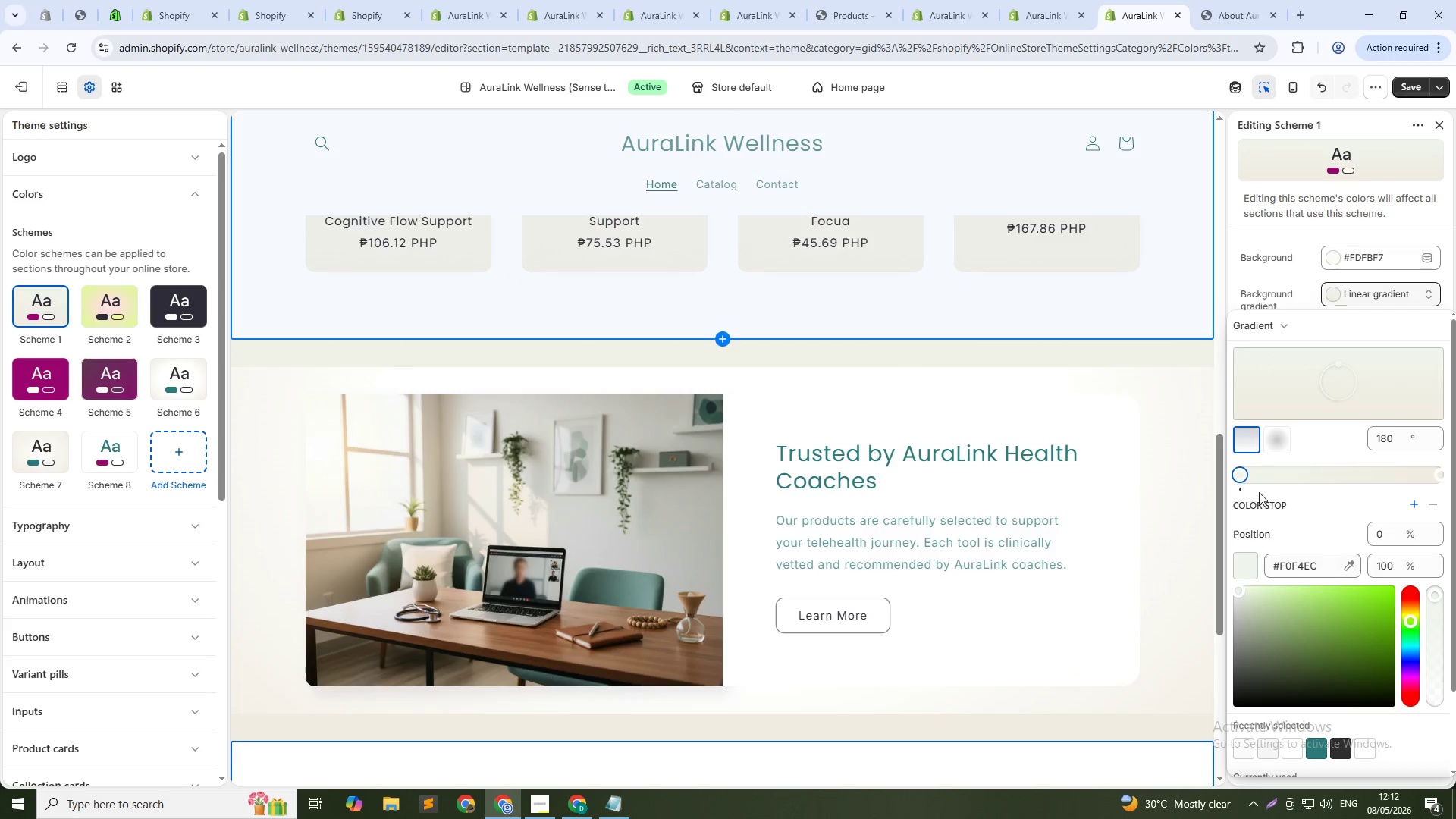 
left_click_drag(start_coordinate=[1282, 388], to_coordinate=[1239, 350])
 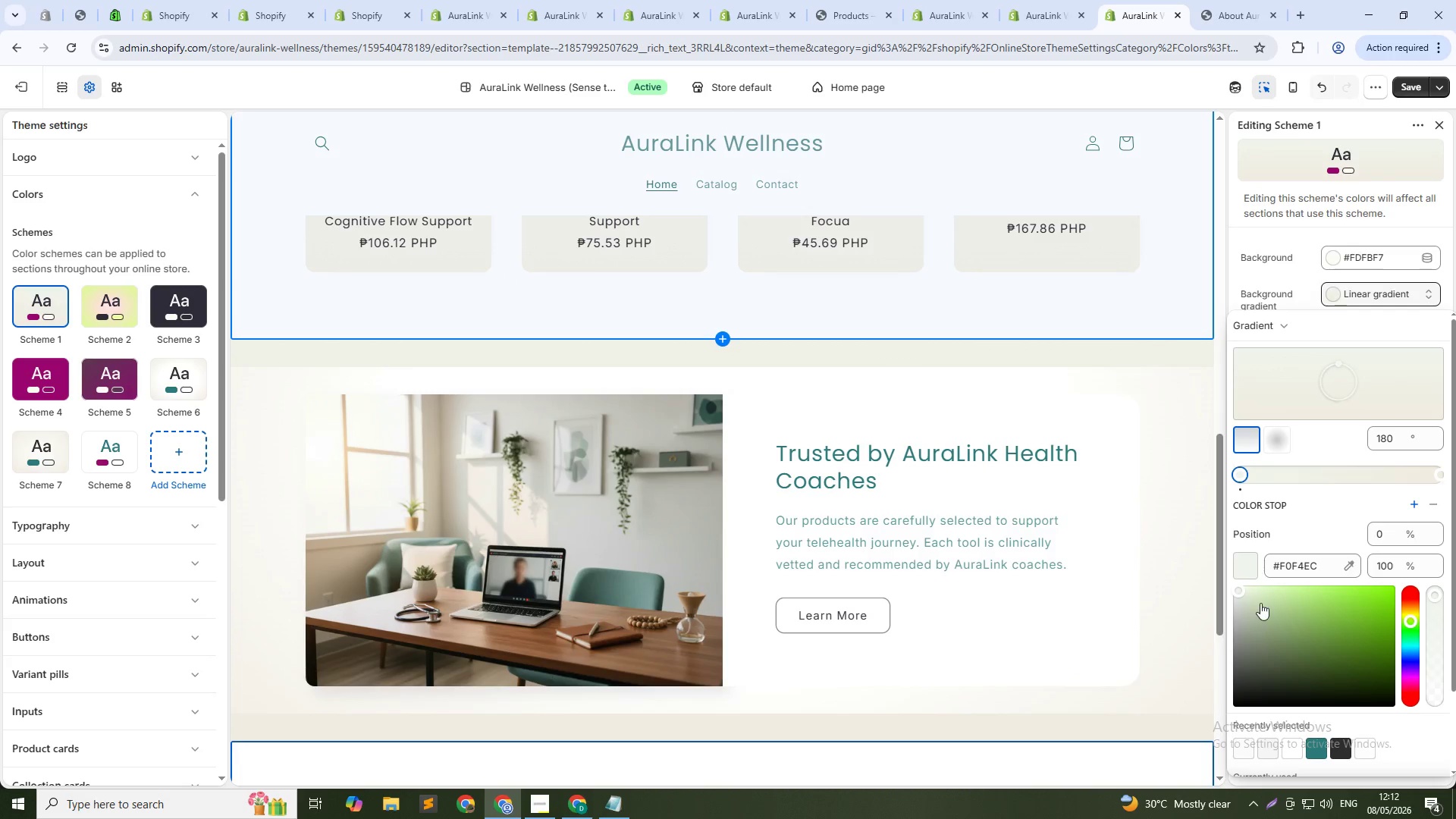 
left_click_drag(start_coordinate=[1260, 603], to_coordinate=[1225, 579])
 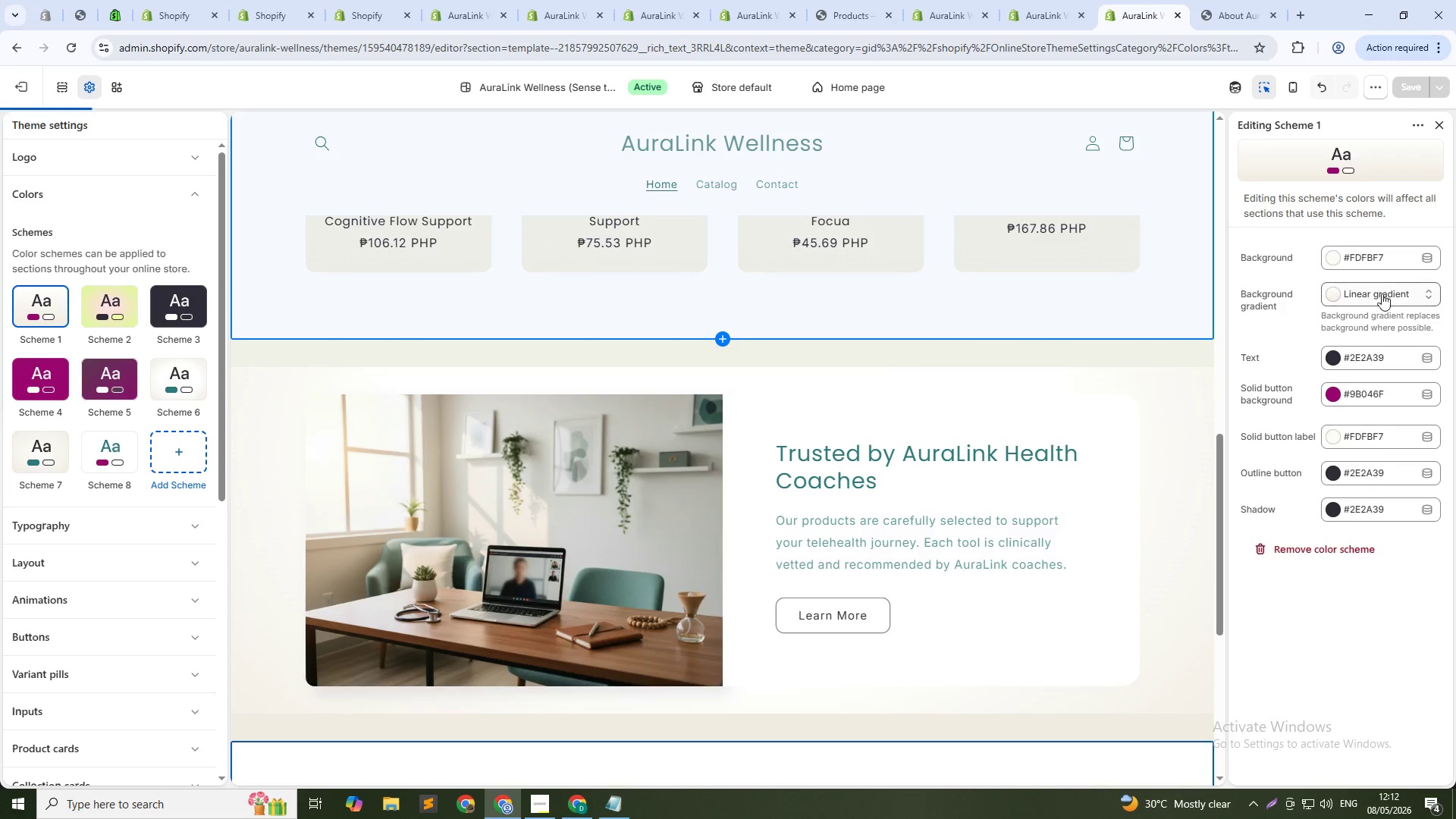 
left_click([1380, 291])
 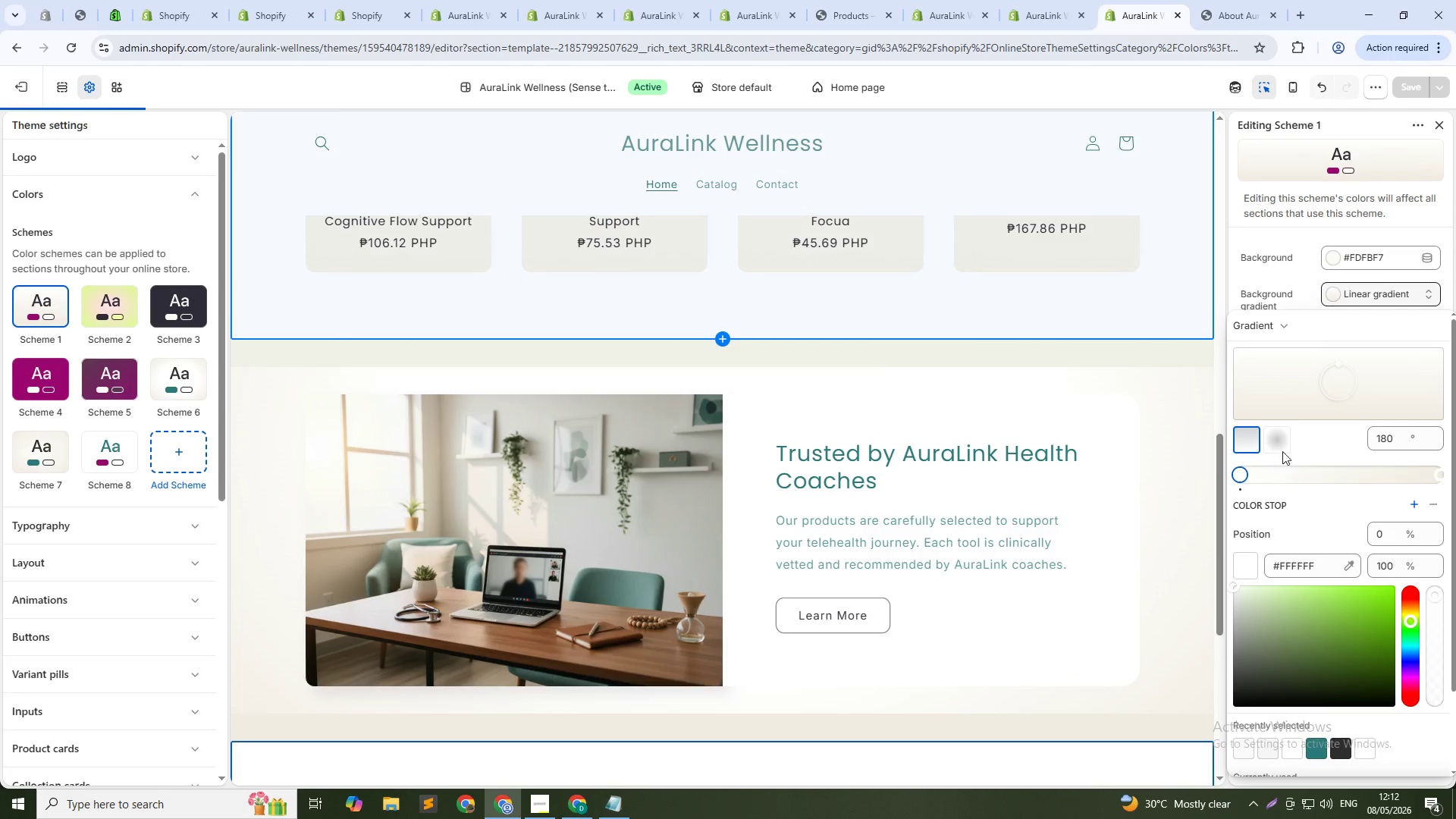 
left_click([1277, 442])
 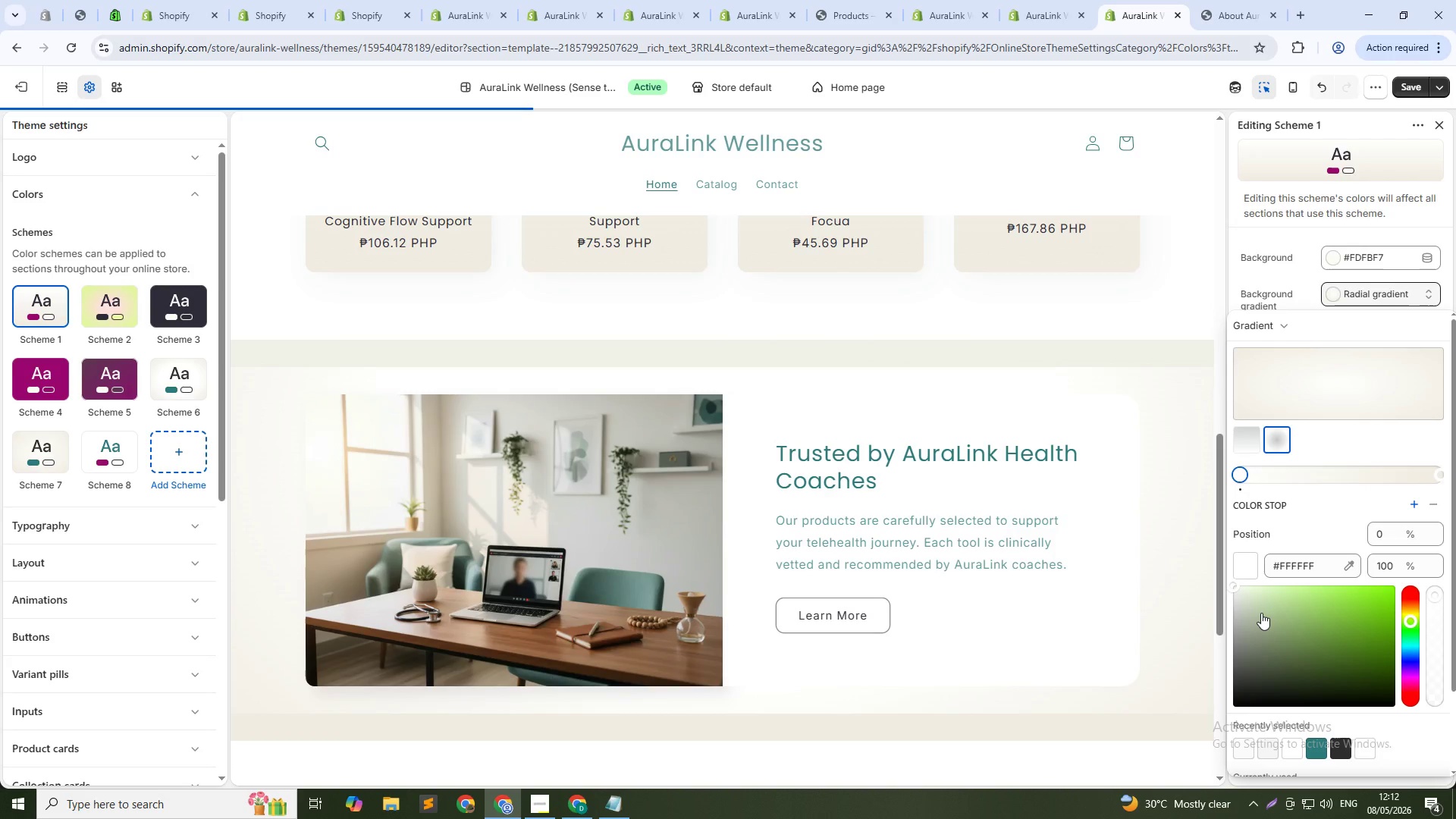 
left_click_drag(start_coordinate=[1261, 613], to_coordinate=[1228, 570])
 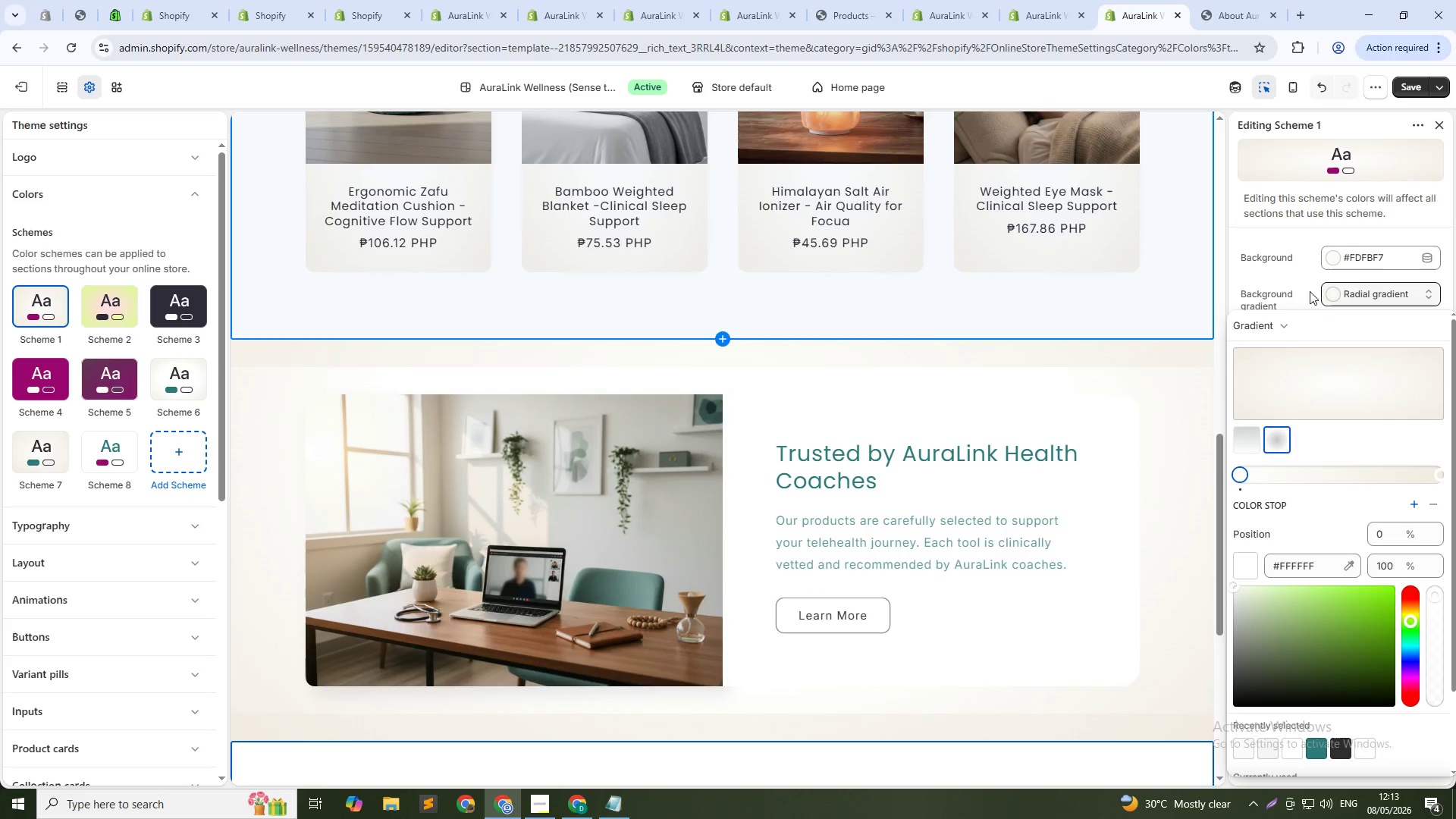 
left_click([1407, 82])
 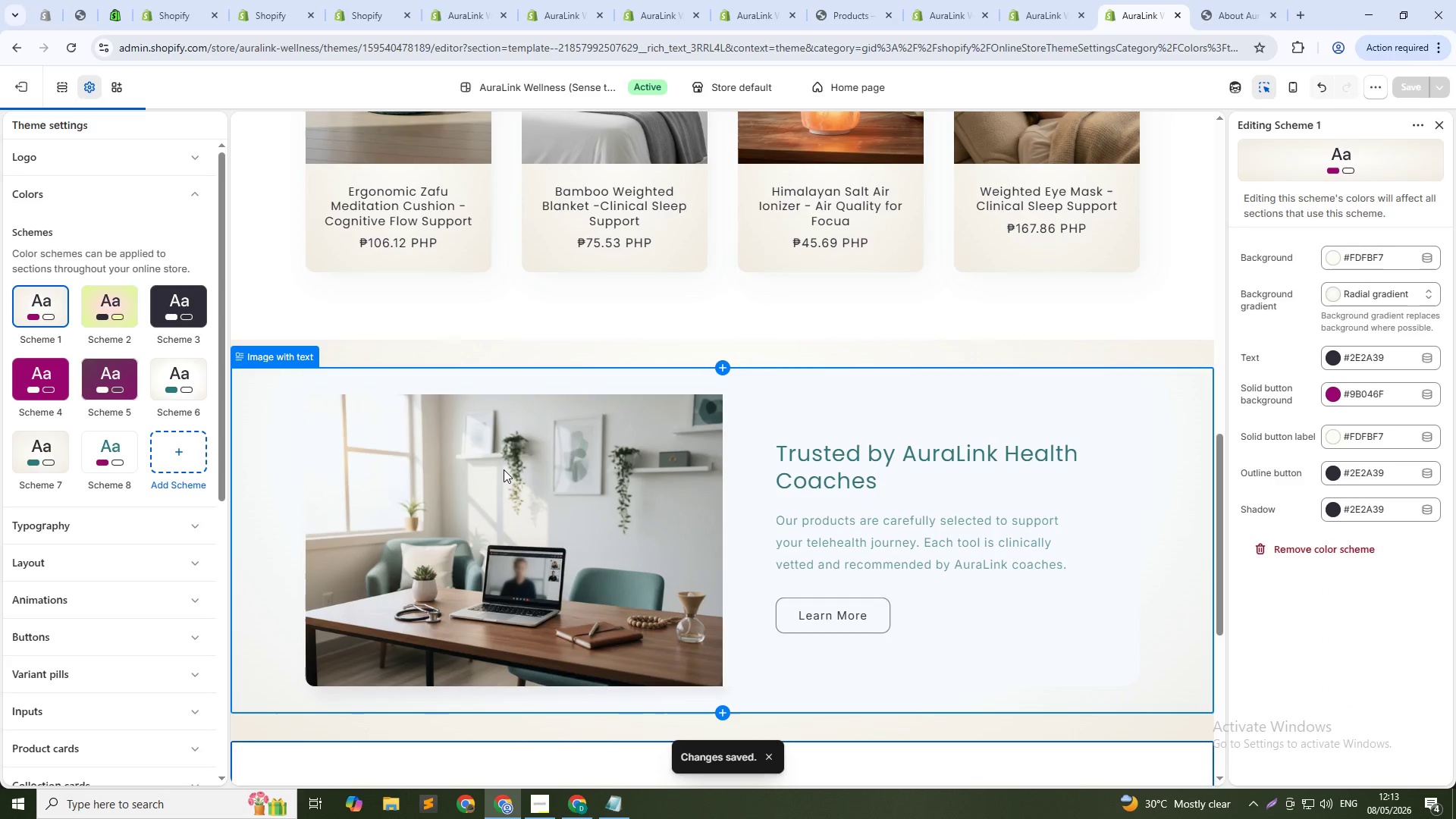 
scroll: coordinate [565, 463], scroll_direction: up, amount: 11.0
 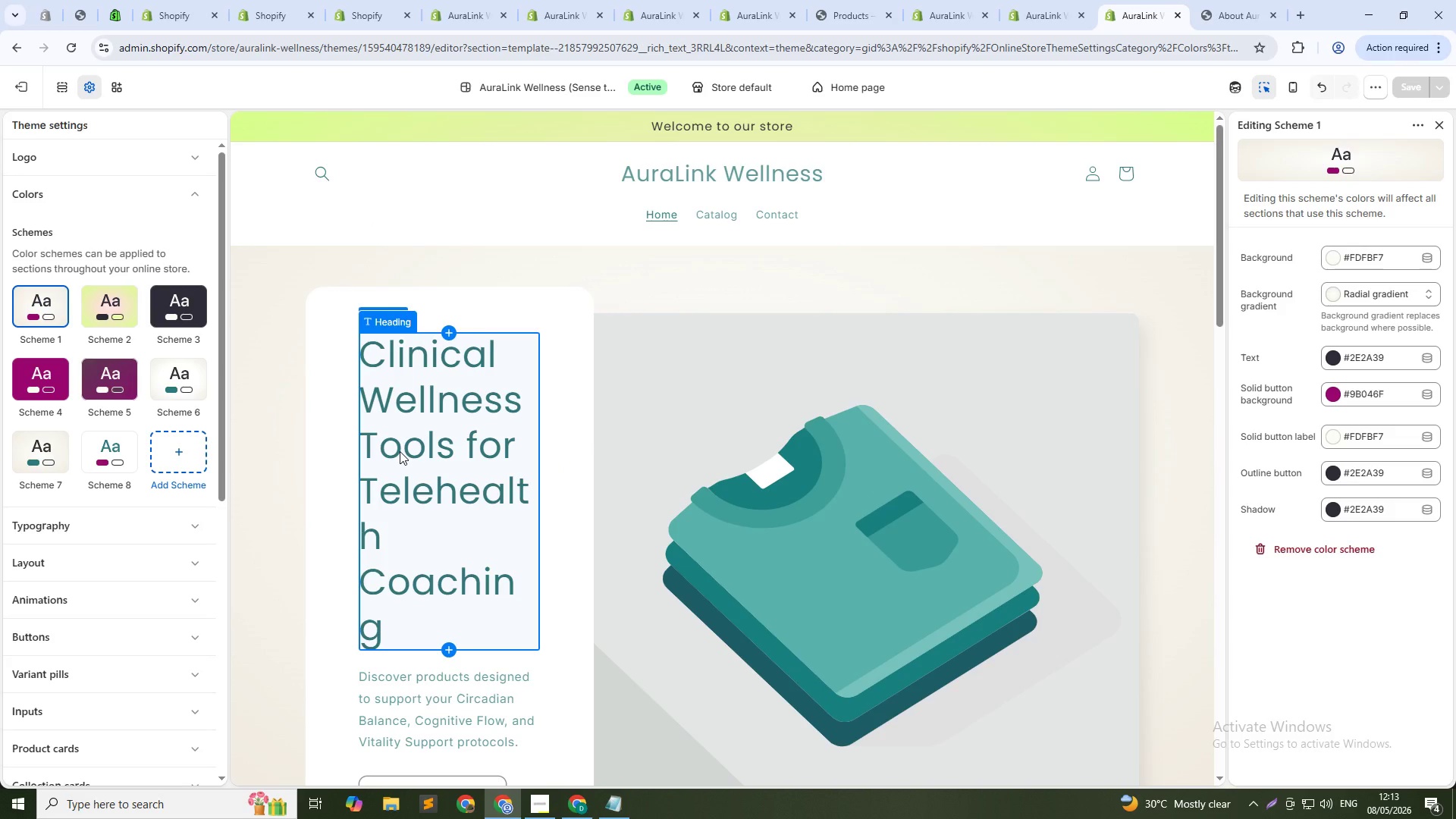 
wait(13.22)
 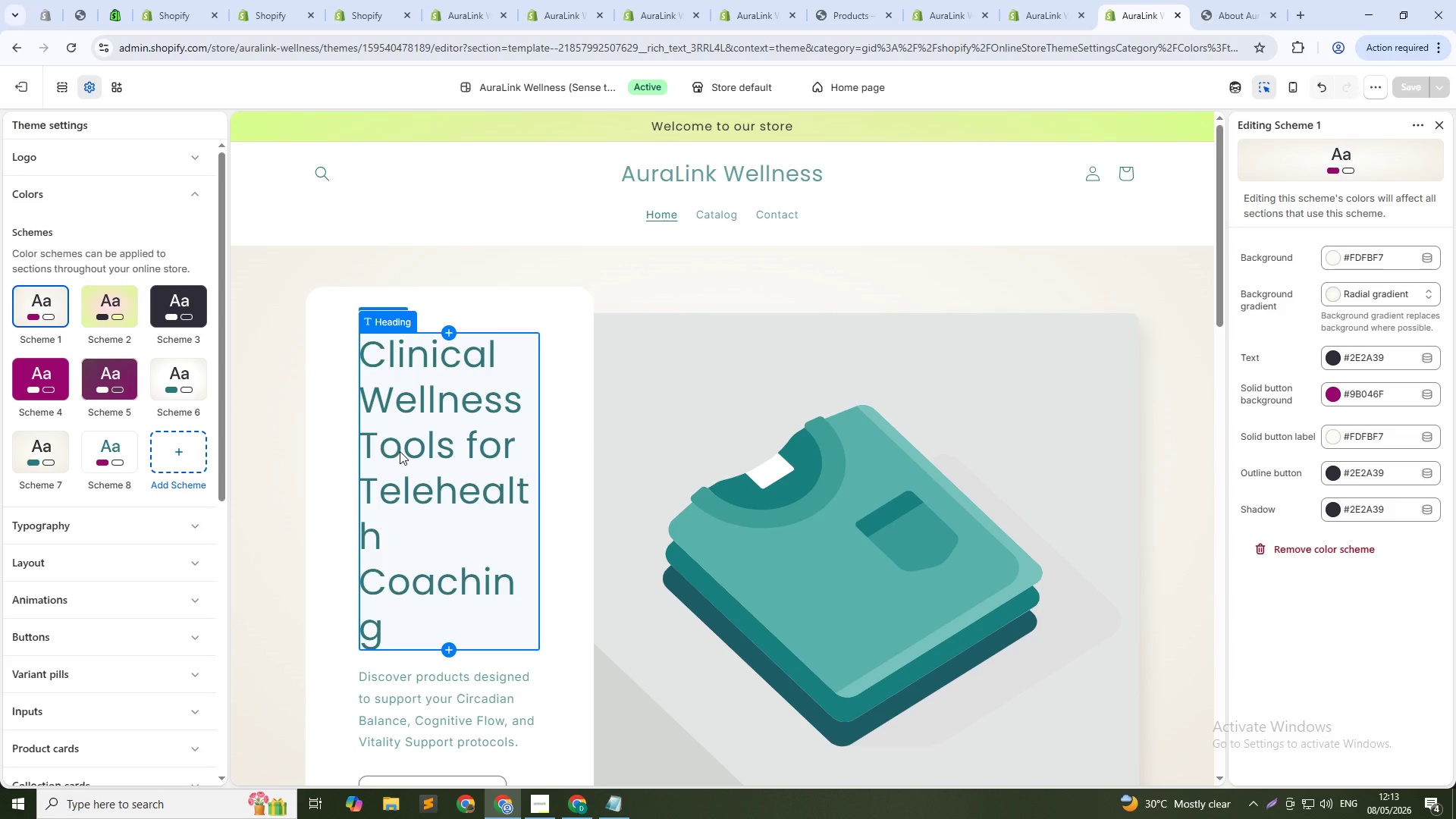 
left_click([924, 367])
 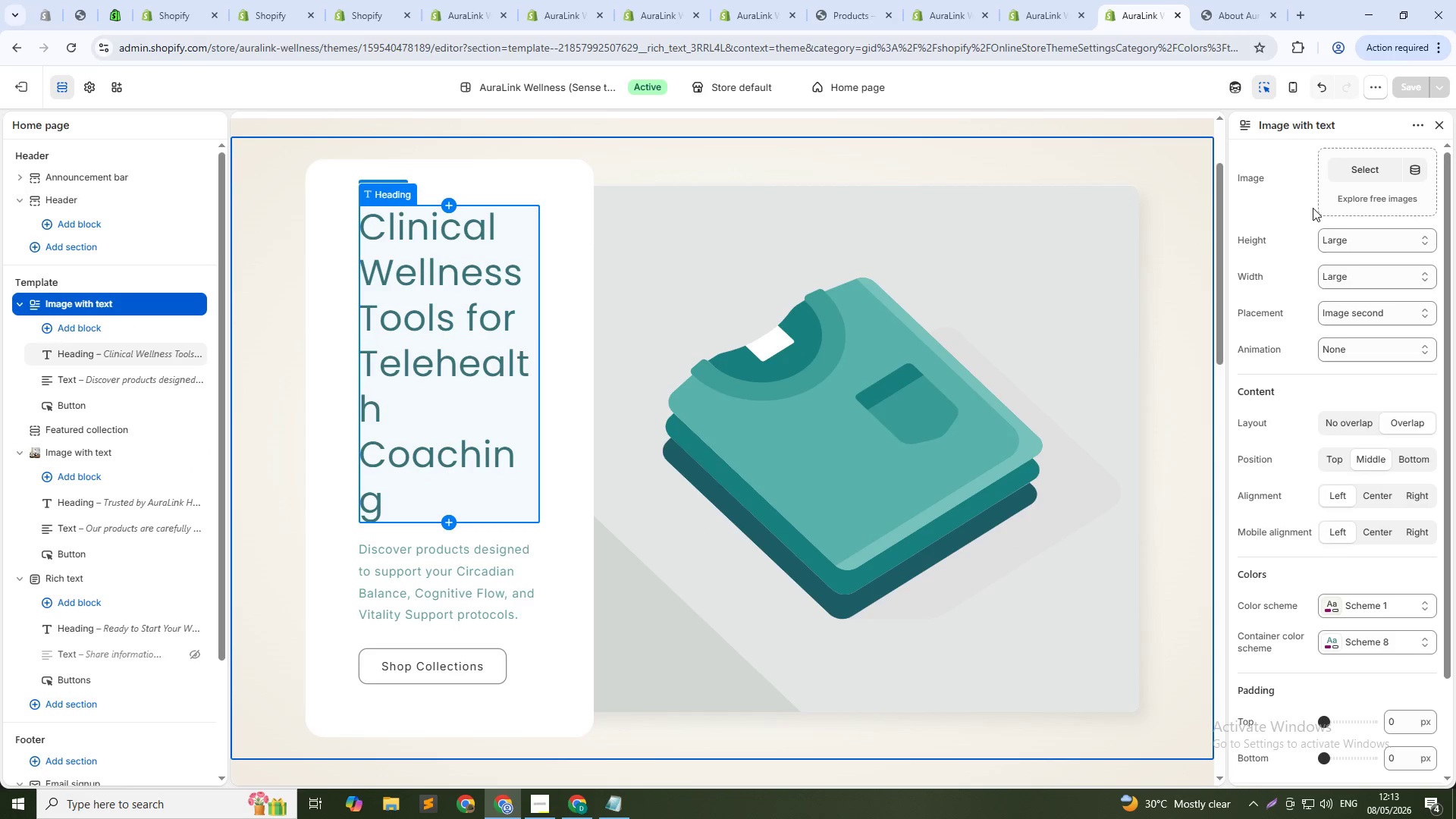 
left_click([1377, 174])
 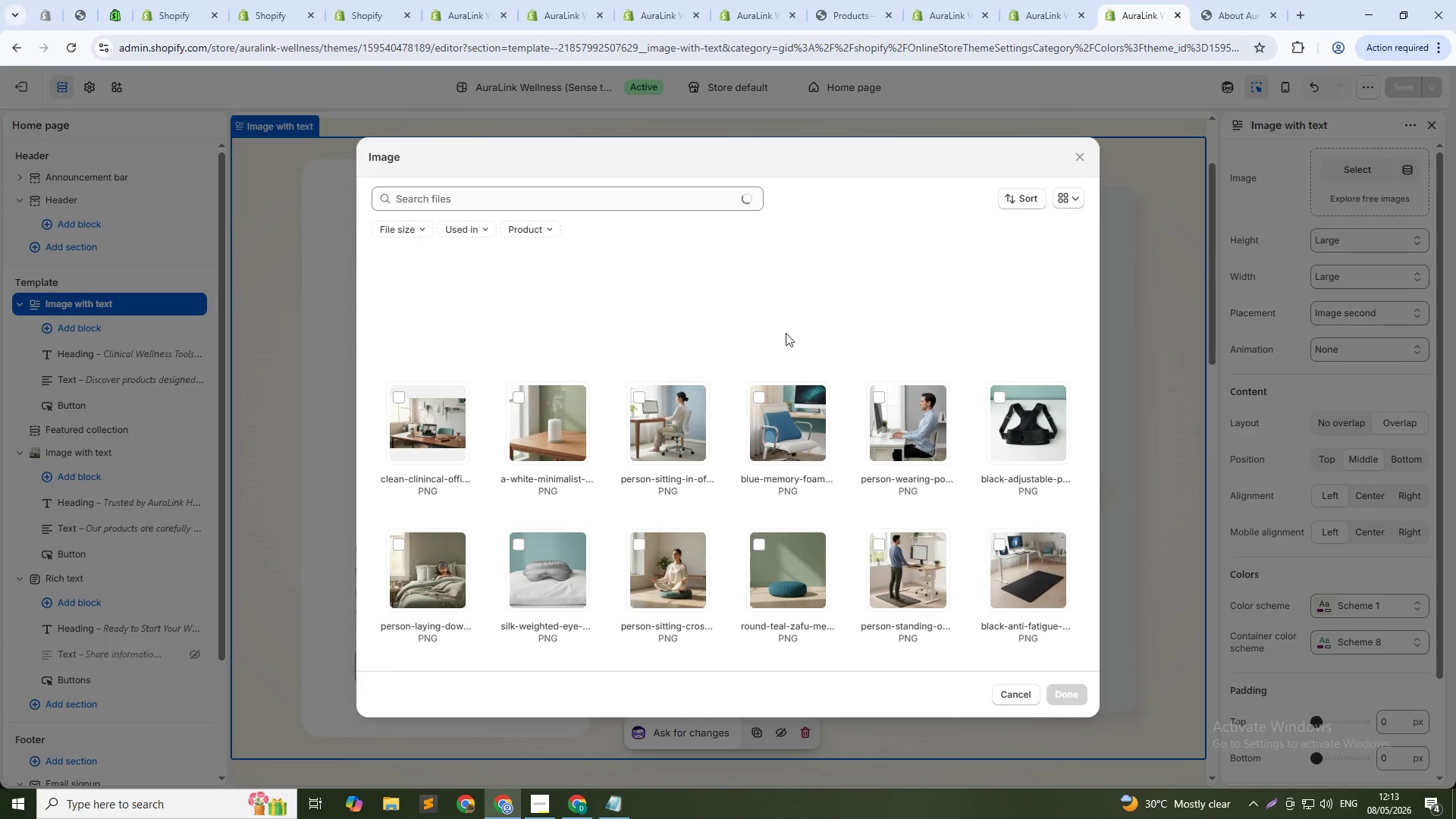 
left_click([763, 299])
 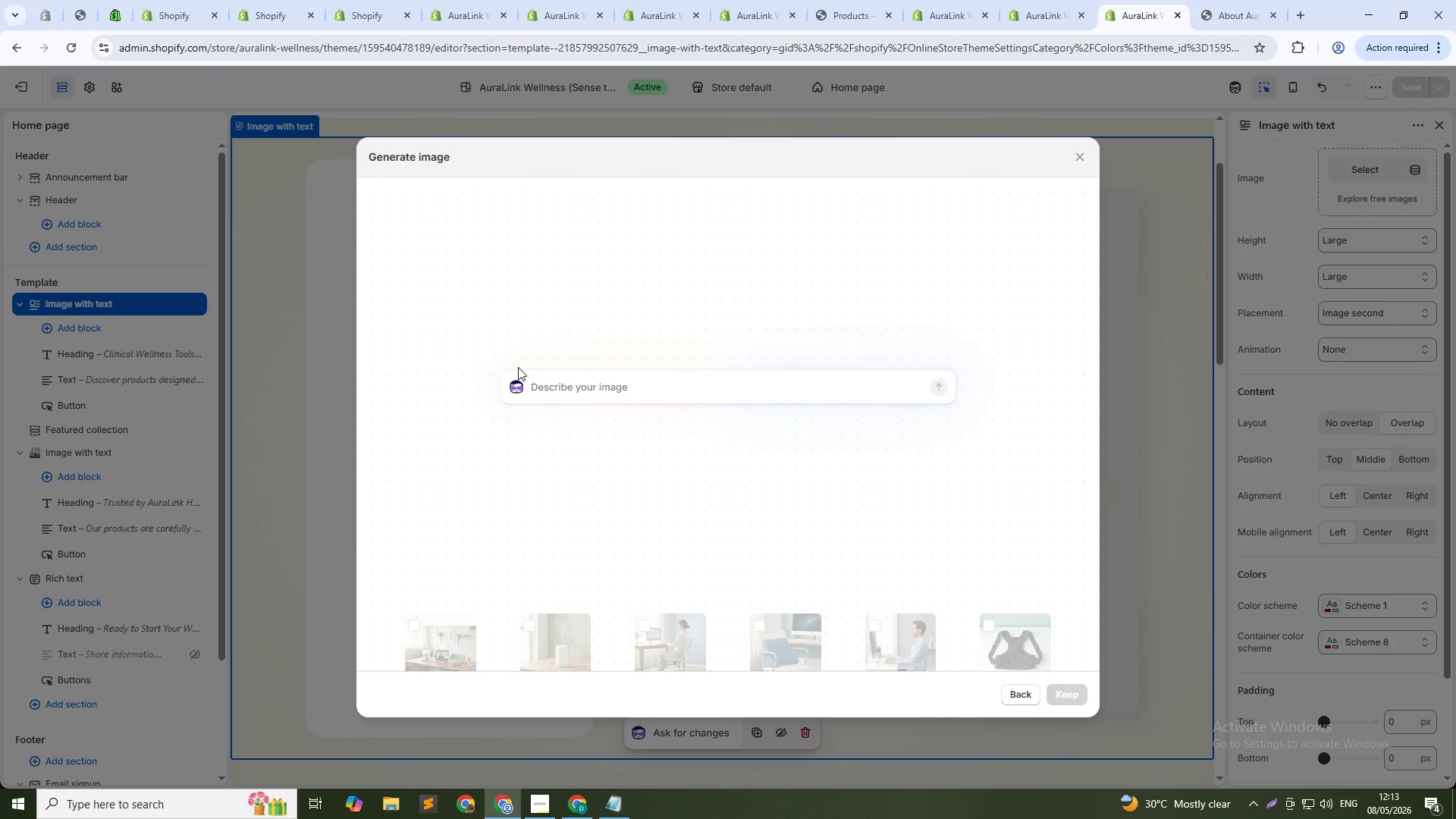 
type(clean clinical office setting with woodeern desk, laptp showing telehealth session on screen, wellnedd)
key(Backspace)
key(Backspace)
type(ss tools arranges)
key(Backspace)
type(d neatly on desk including weighted eye mask, blue light glasses, and small diffuser. soft teal and saga green accents. profe)
key(Backspace)
key(Backspace)
key(Backspace)
type(ofessional medical aesthe)
 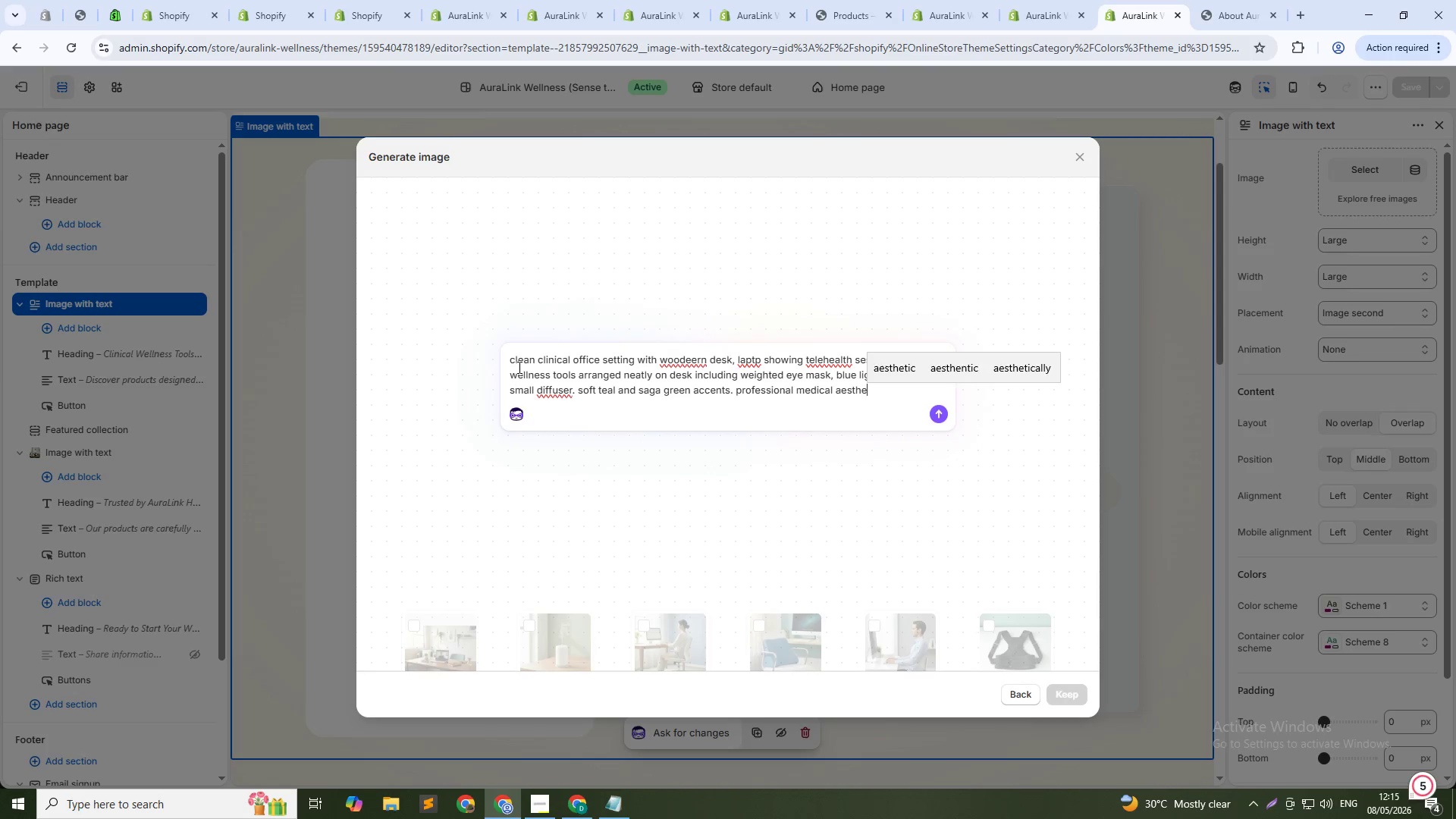 
type(tic. natural daylight from window . no per)
key(Backspace)
type(ople in foregroung  )
key(Backspace)
type(. wide lanc)
key(Backspace)
type(dscape 16:9 retio. high resolustion)
 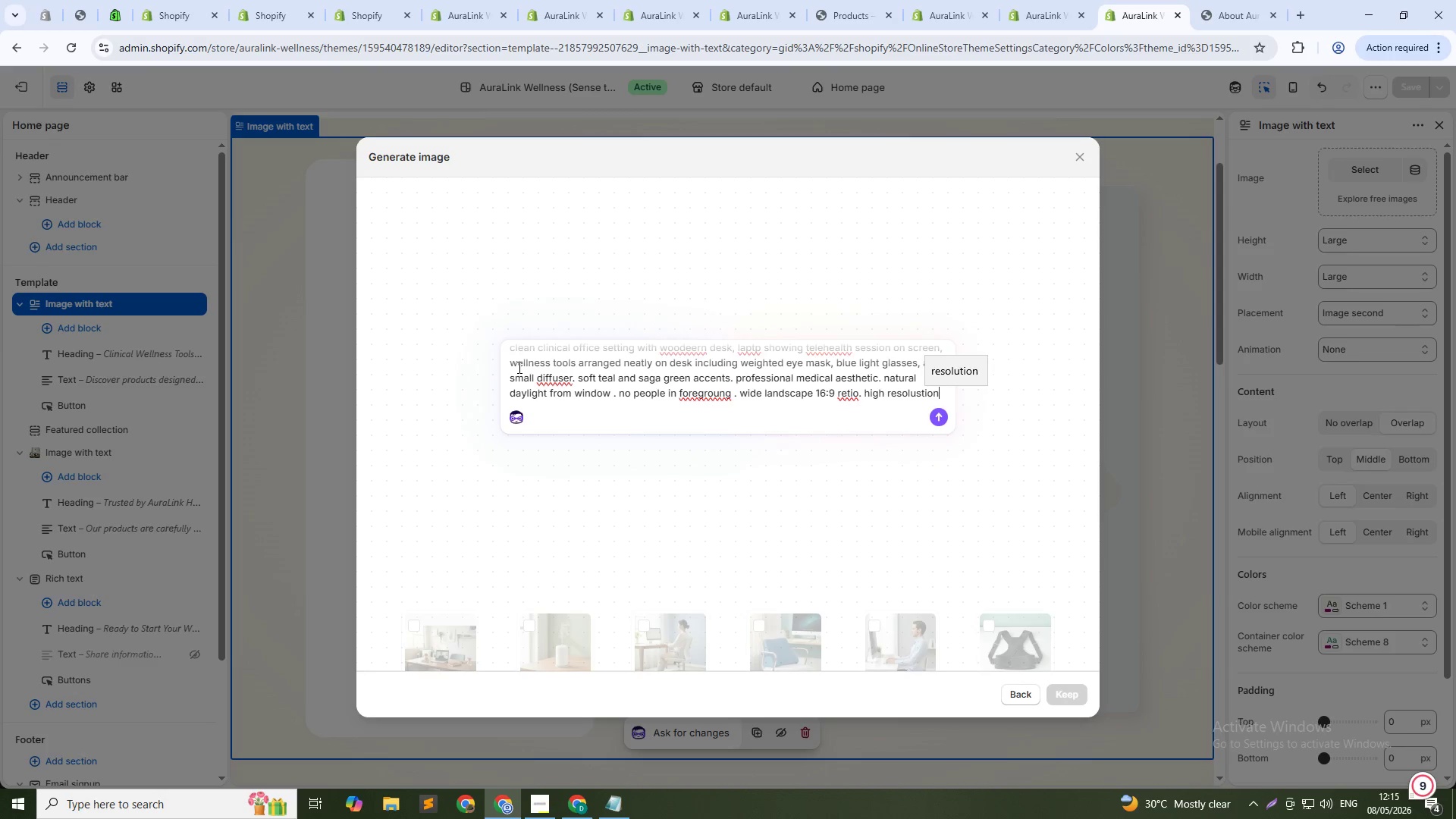 
key(Enter)
 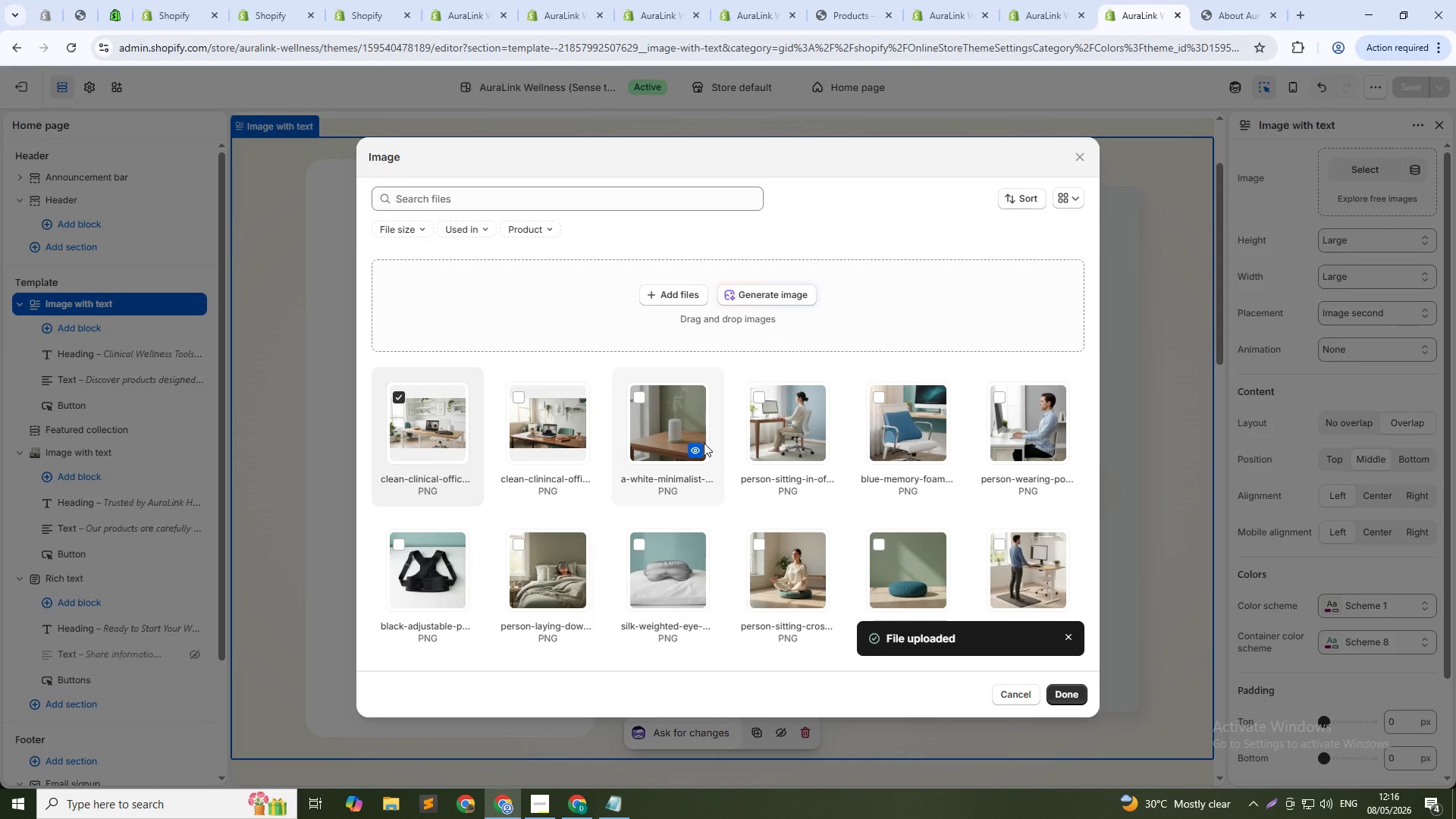 
wait(48.52)
 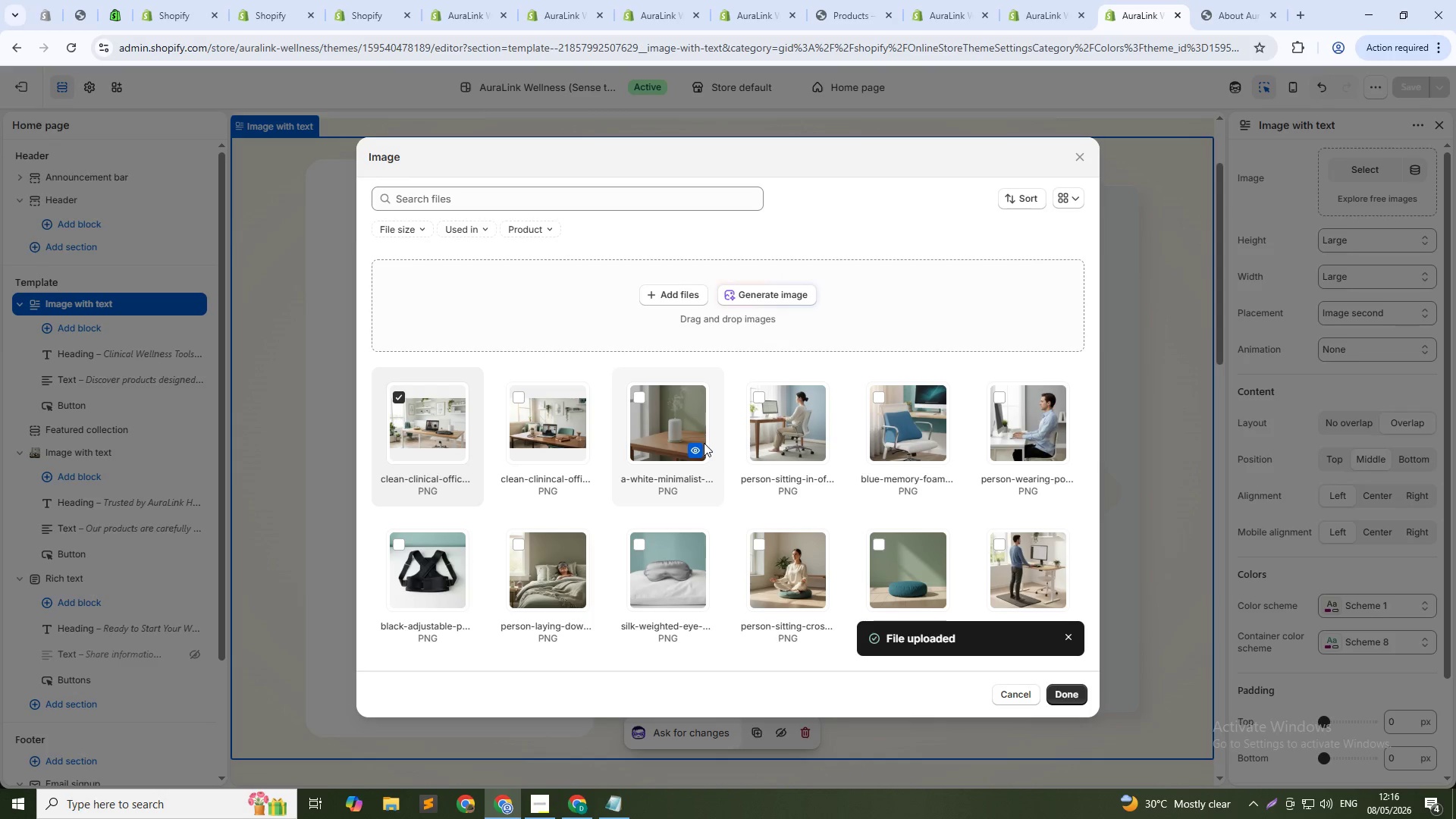 
left_click([1071, 701])
 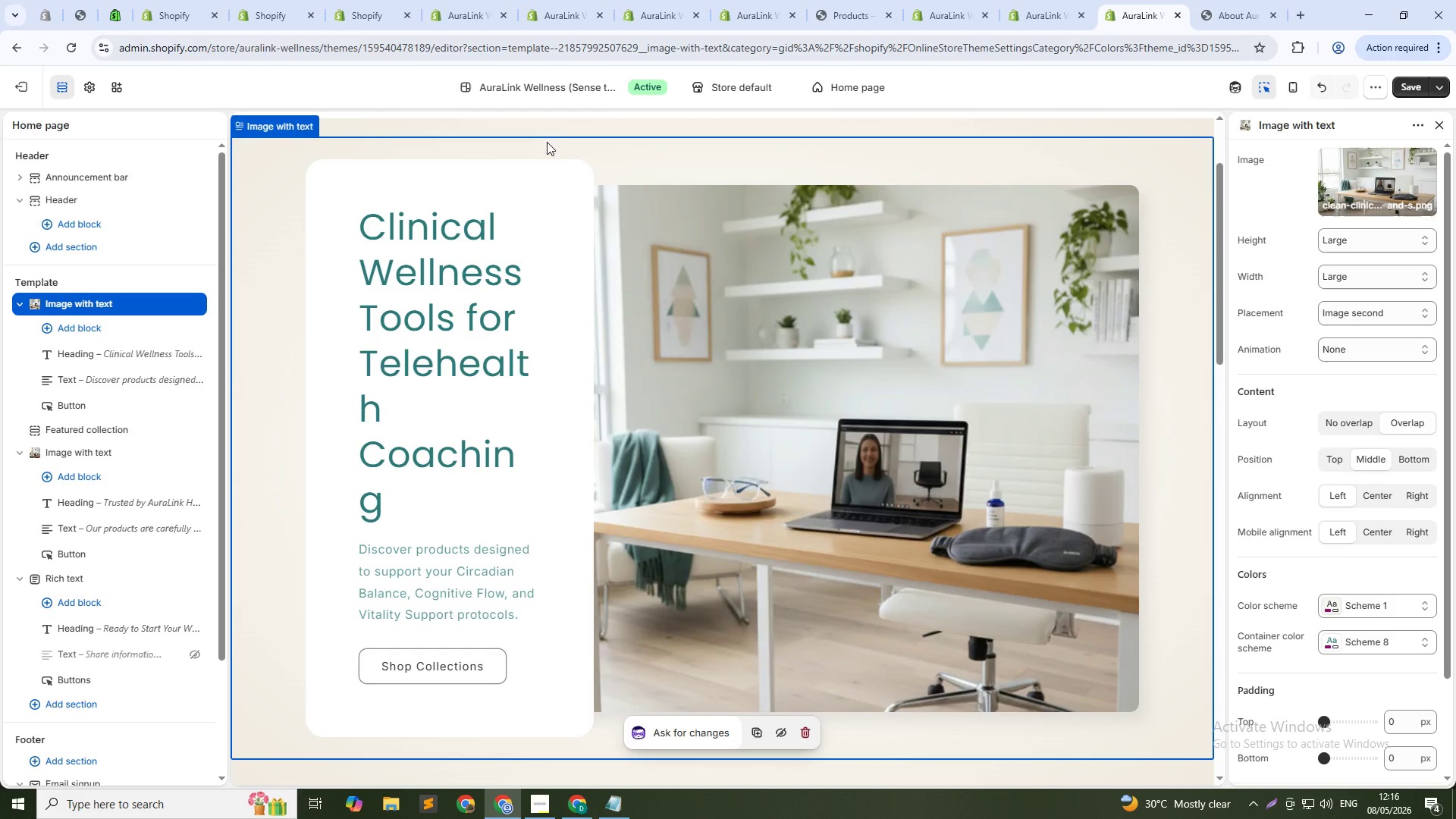 
scroll: coordinate [749, 310], scroll_direction: up, amount: 2.0
 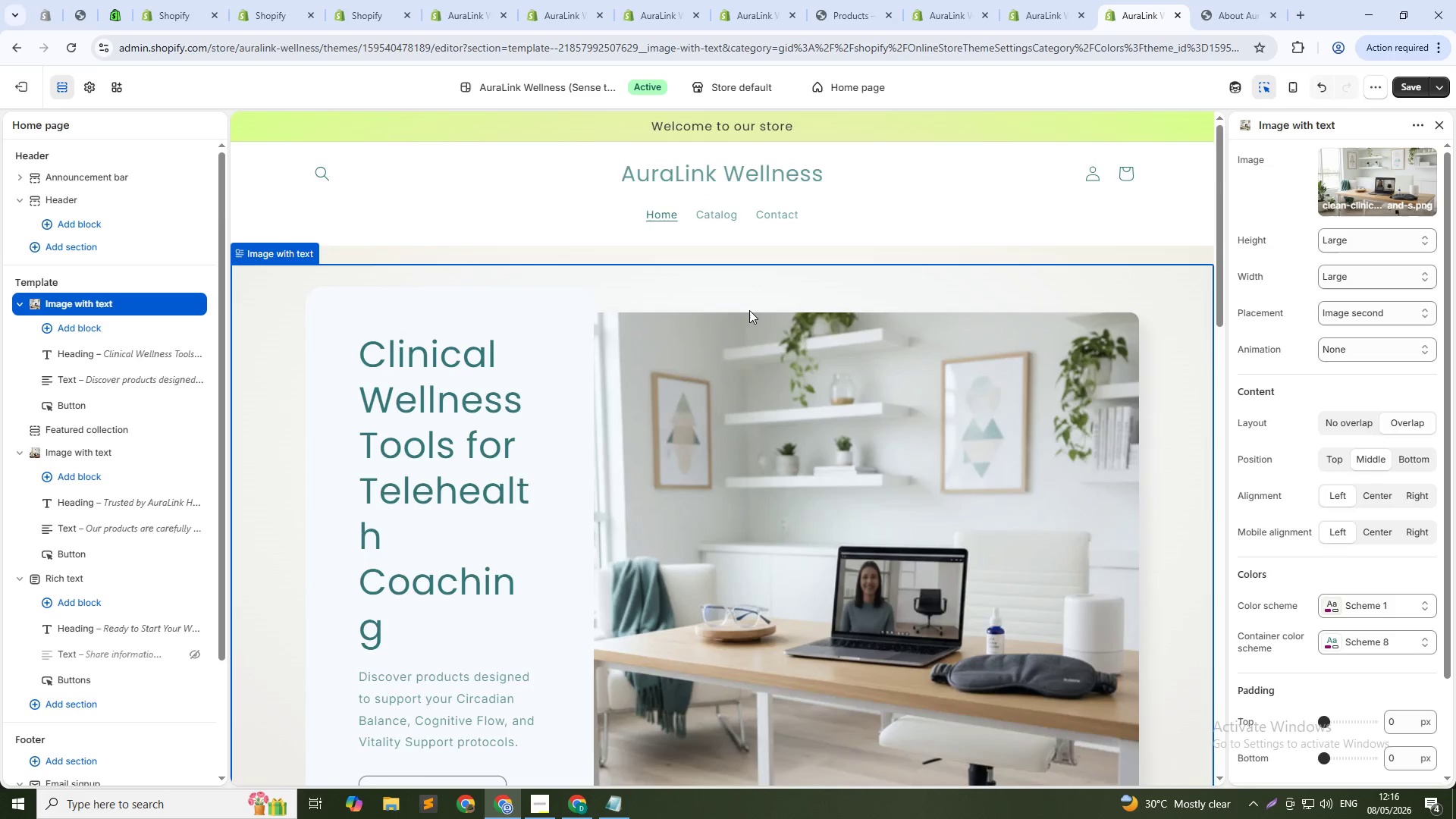 
scroll: coordinate [749, 310], scroll_direction: down, amount: 4.0
 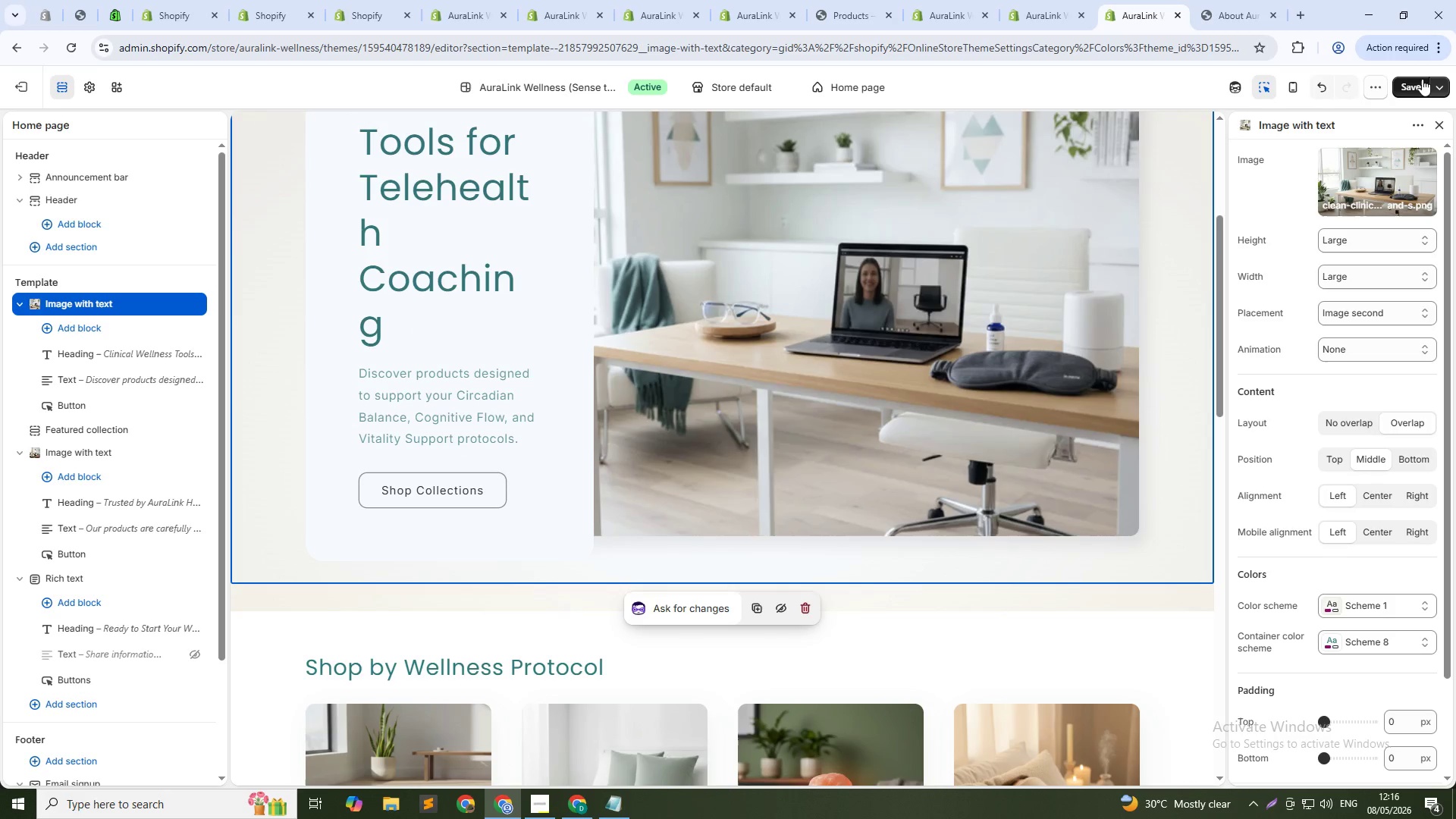 
left_click([1418, 81])
 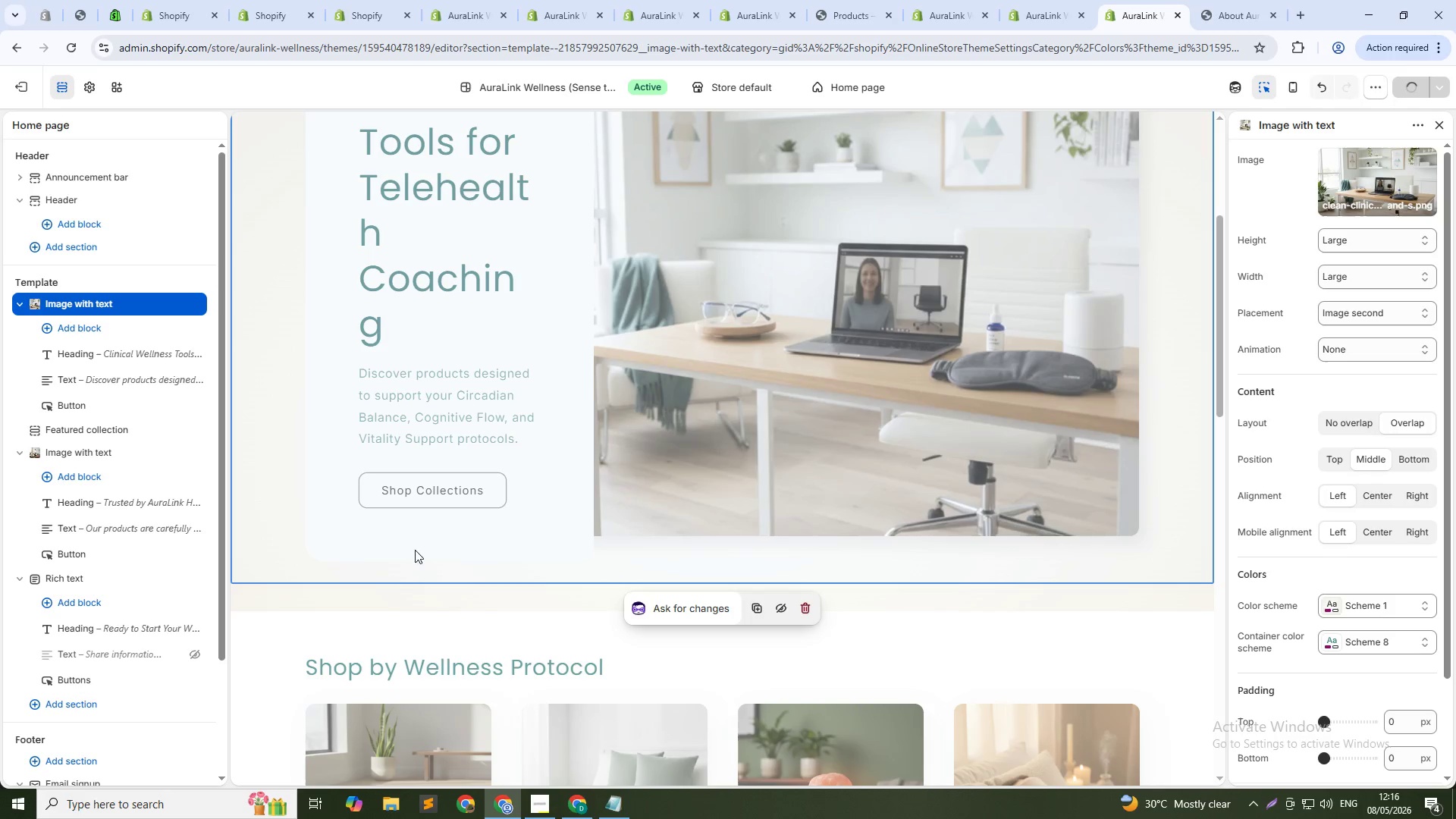 
scroll: coordinate [268, 394], scroll_direction: up, amount: 11.0
 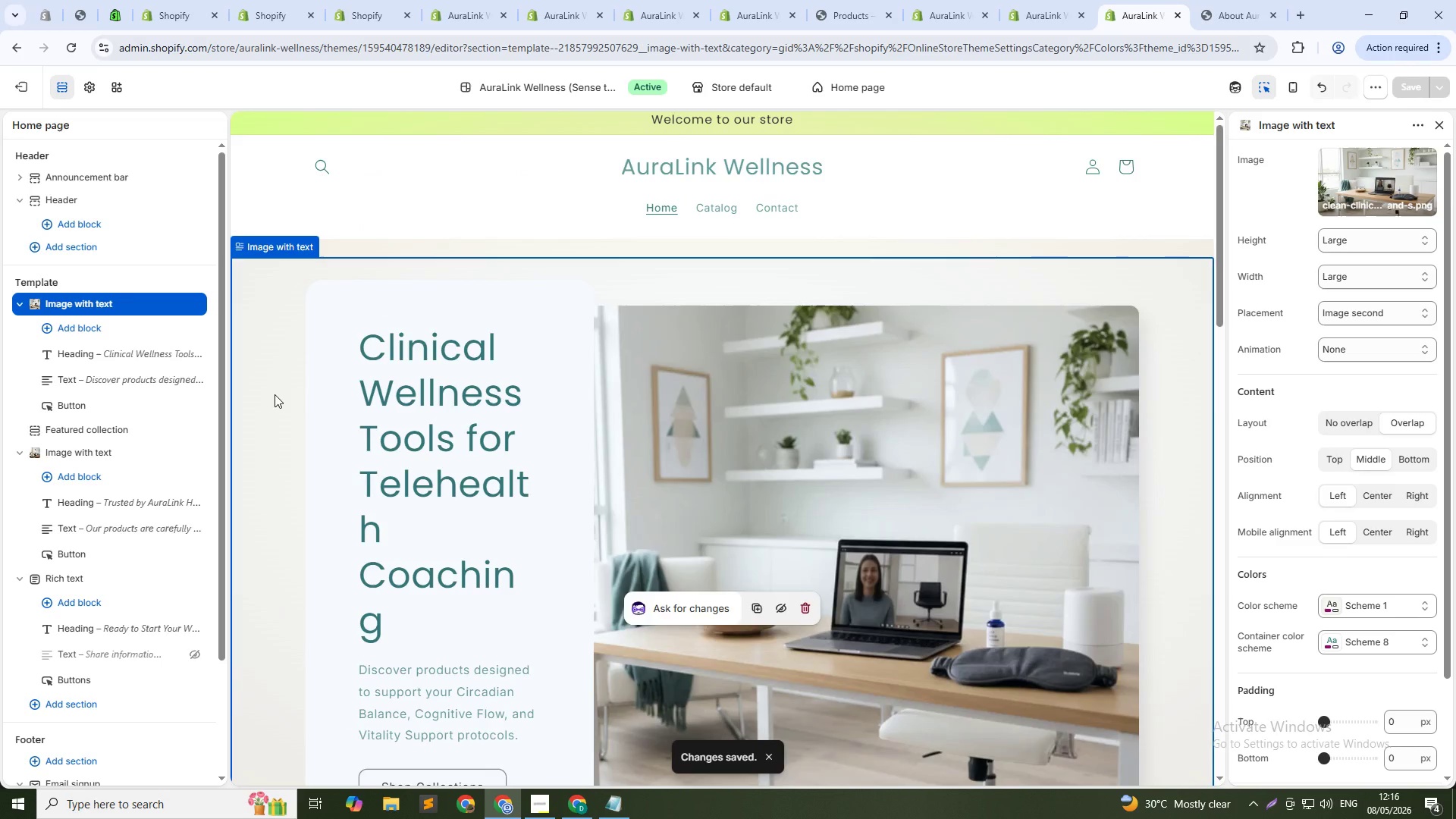 
left_click([286, 394])
 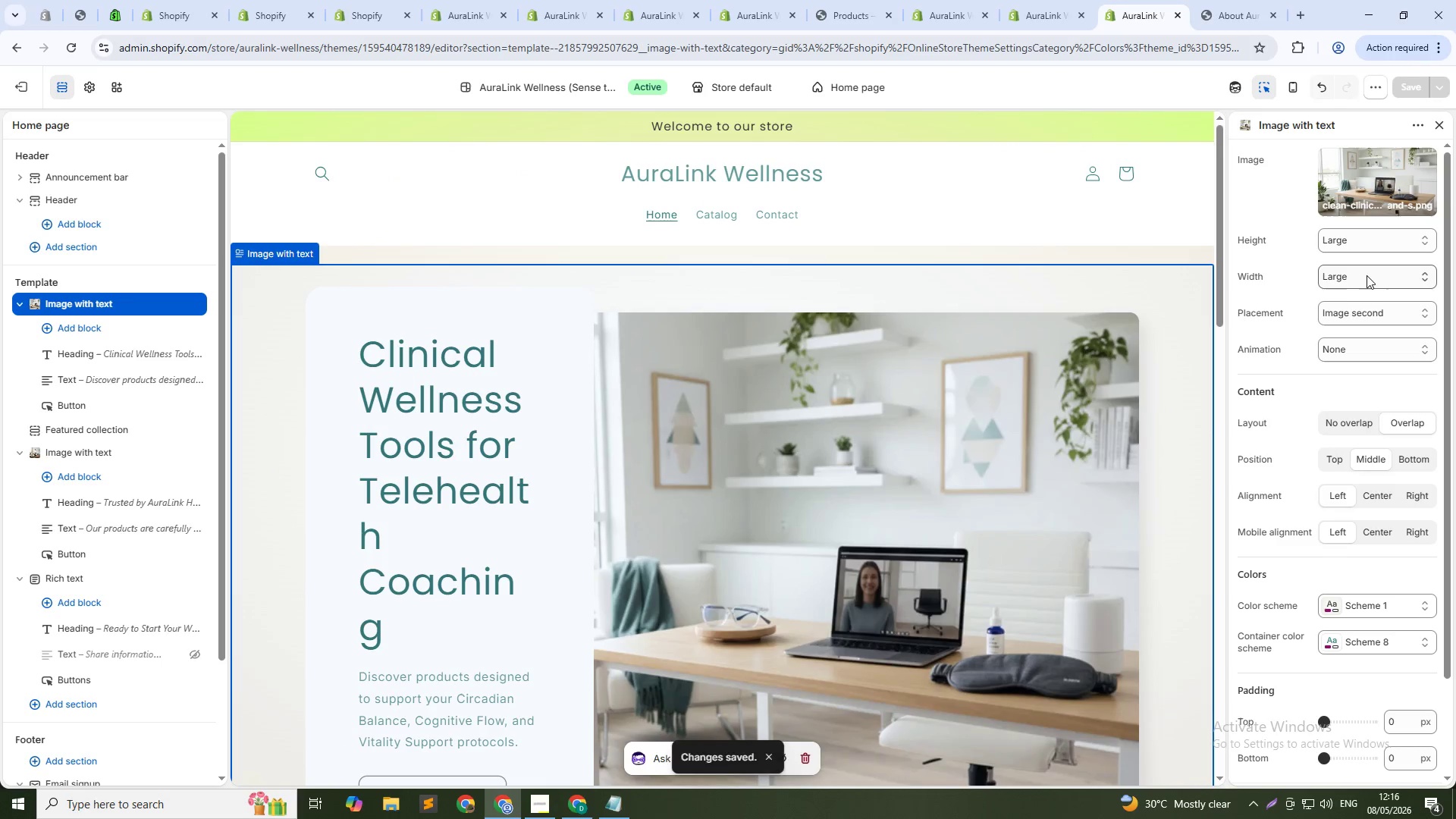 
left_click([1354, 277])
 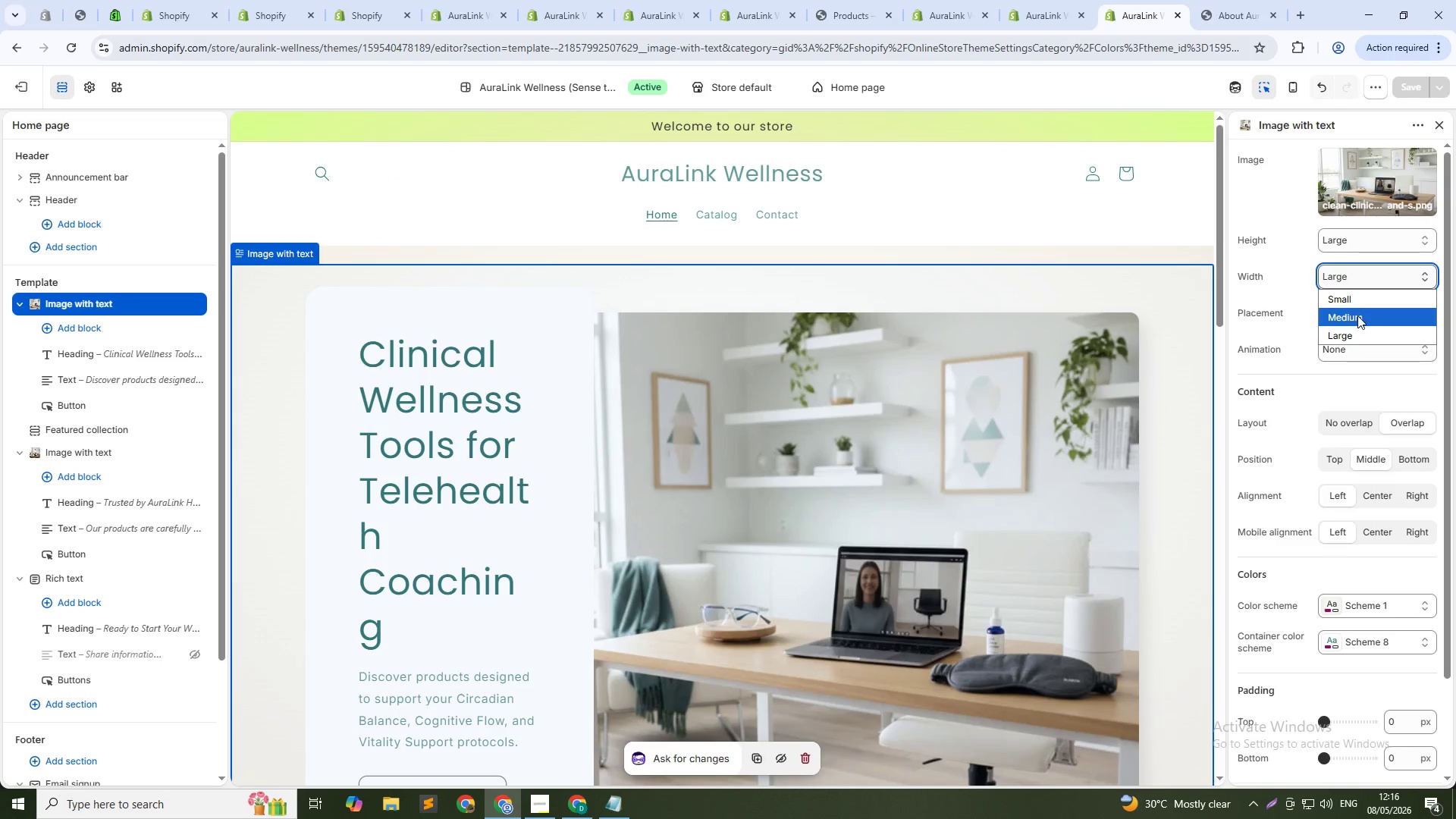 
left_click([1357, 315])
 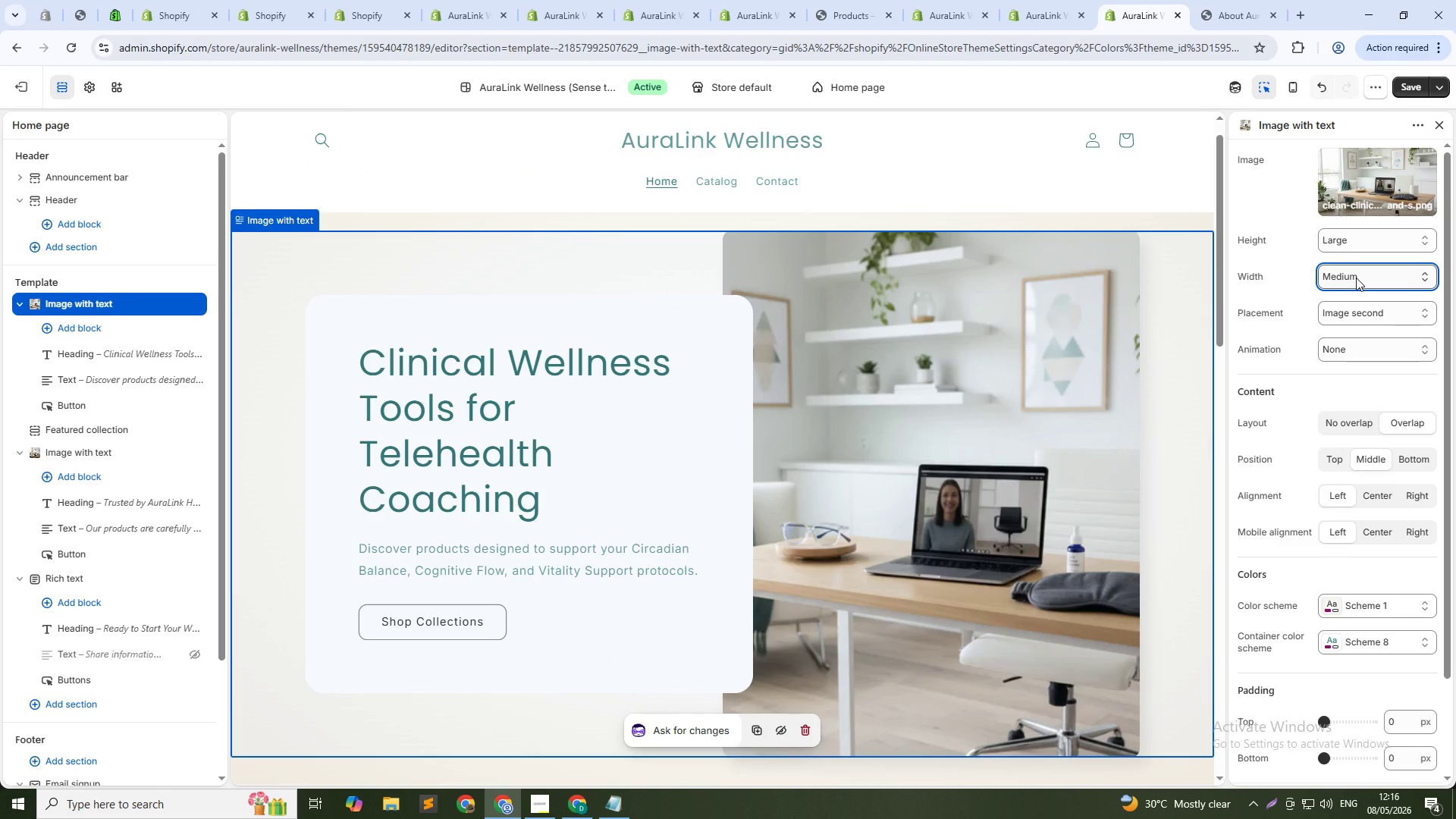 
left_click([1348, 243])
 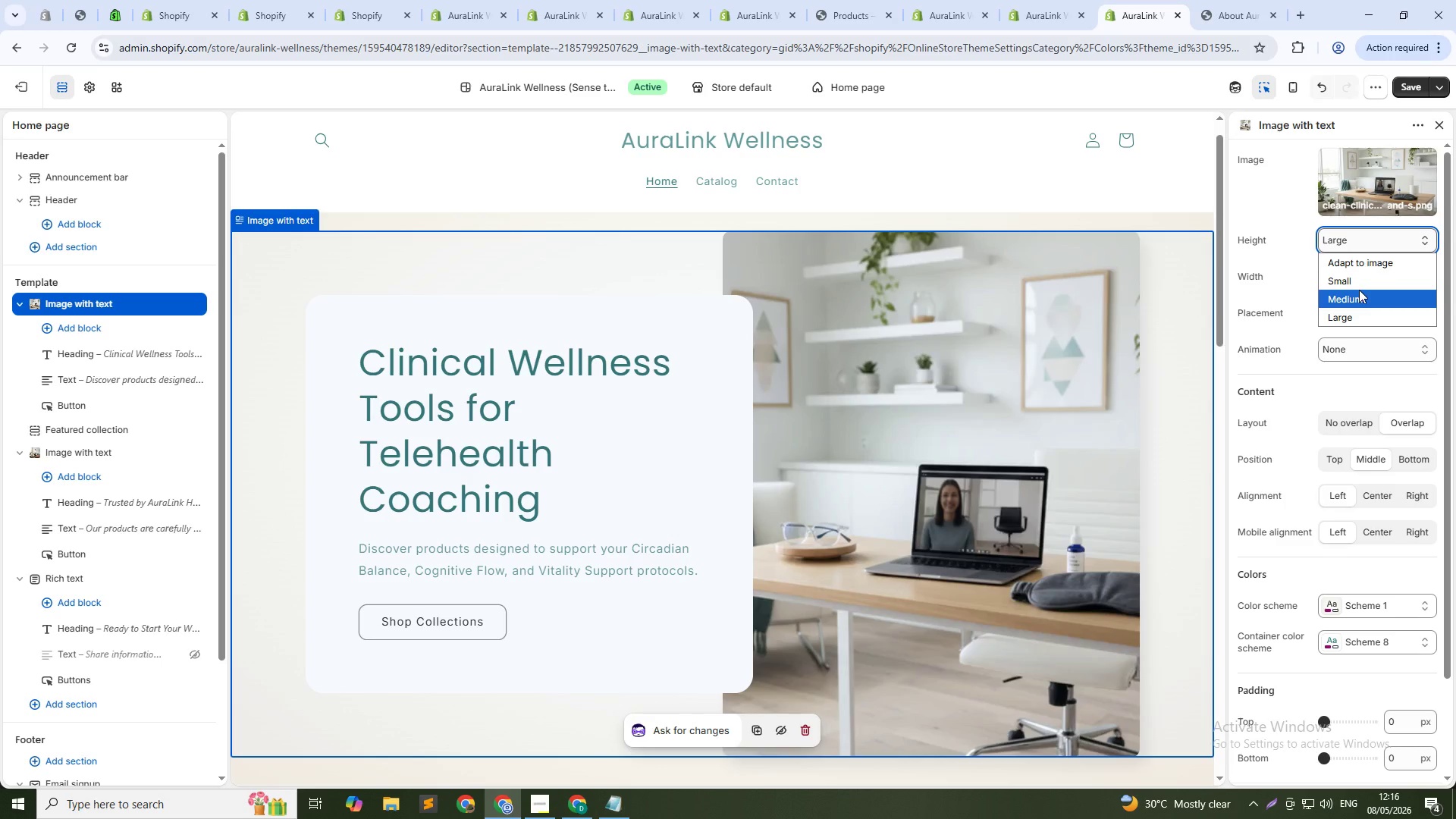 
left_click([1359, 290])
 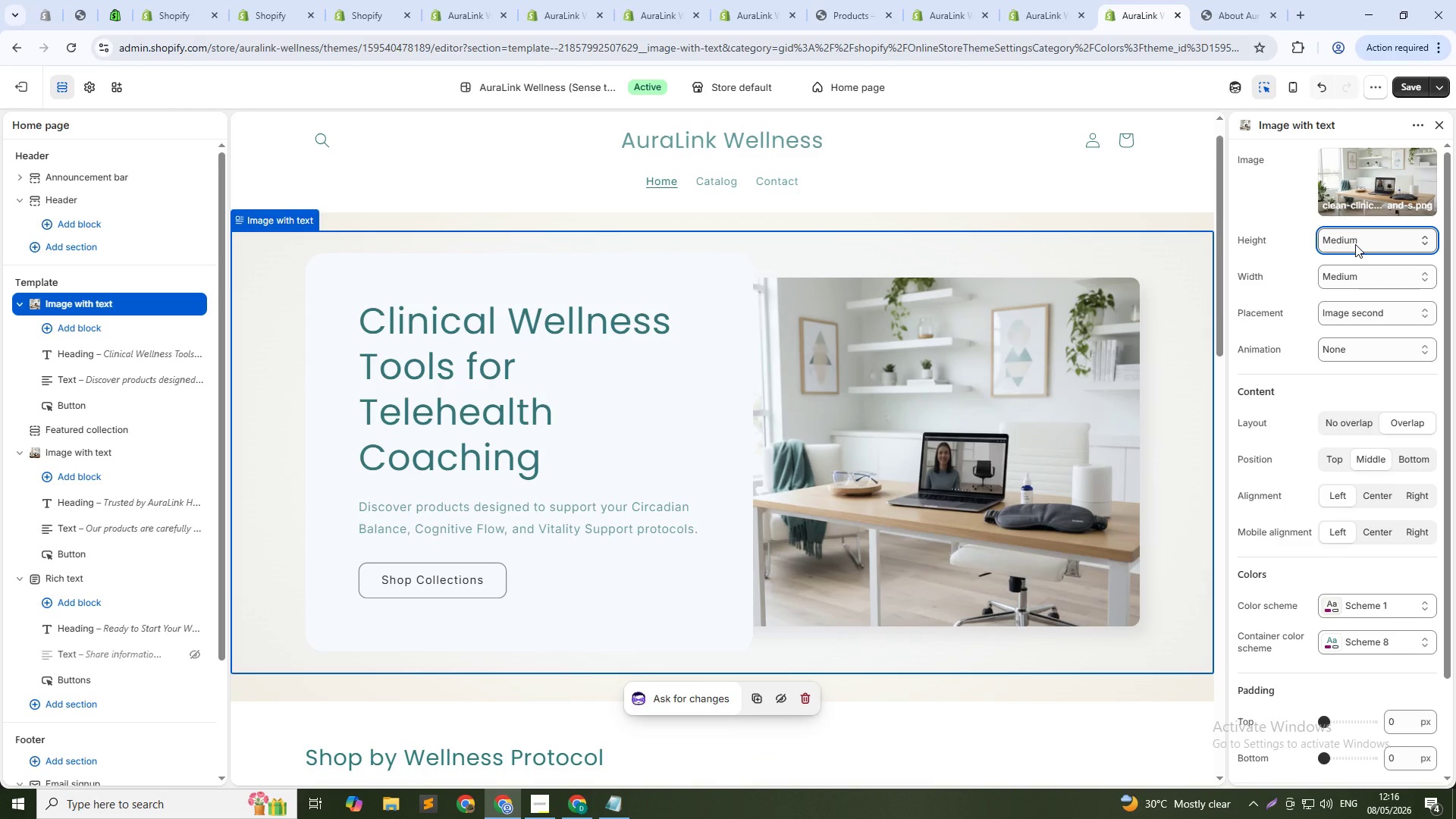 
left_click([1357, 283])
 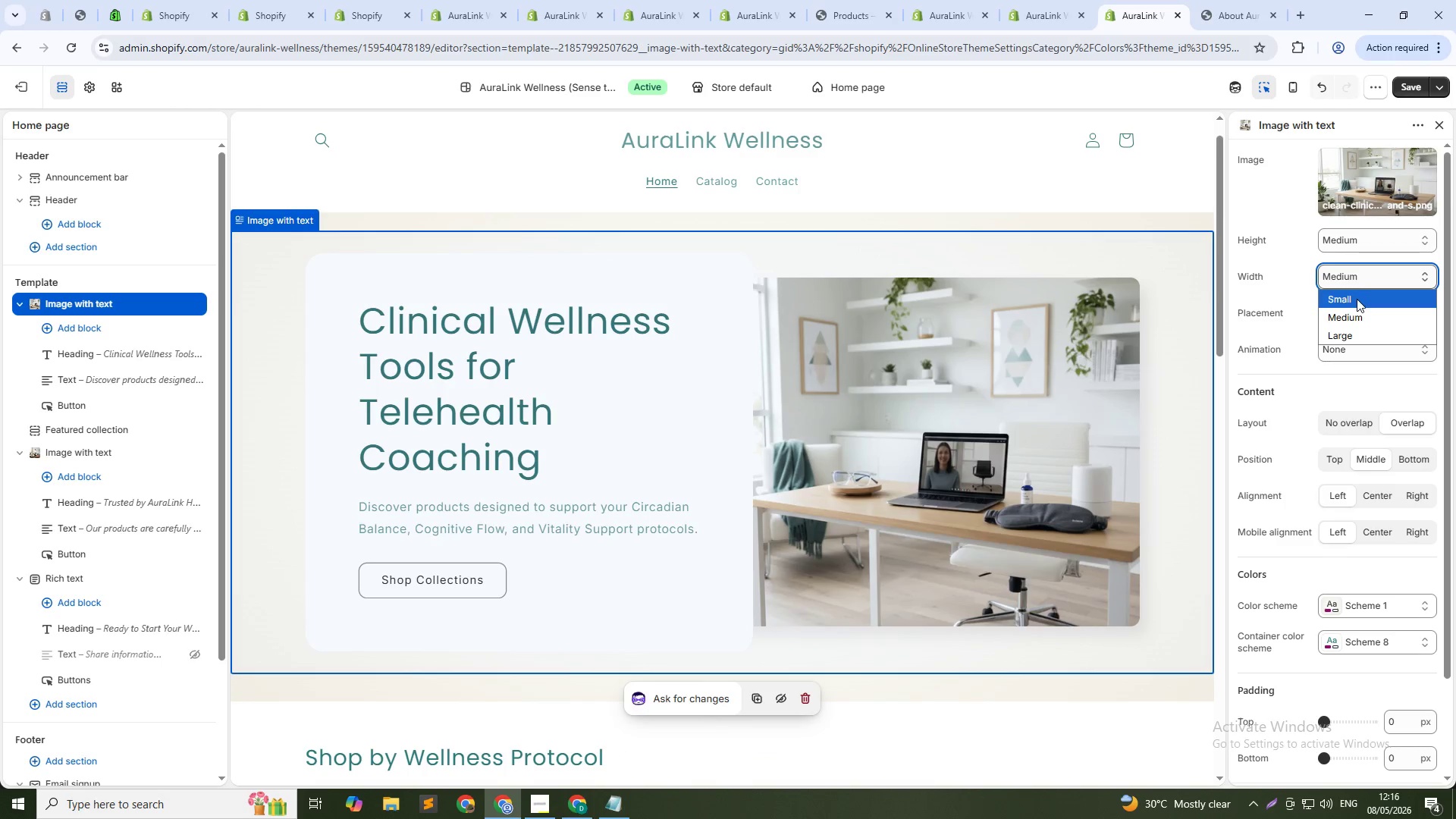 
left_click([1357, 300])
 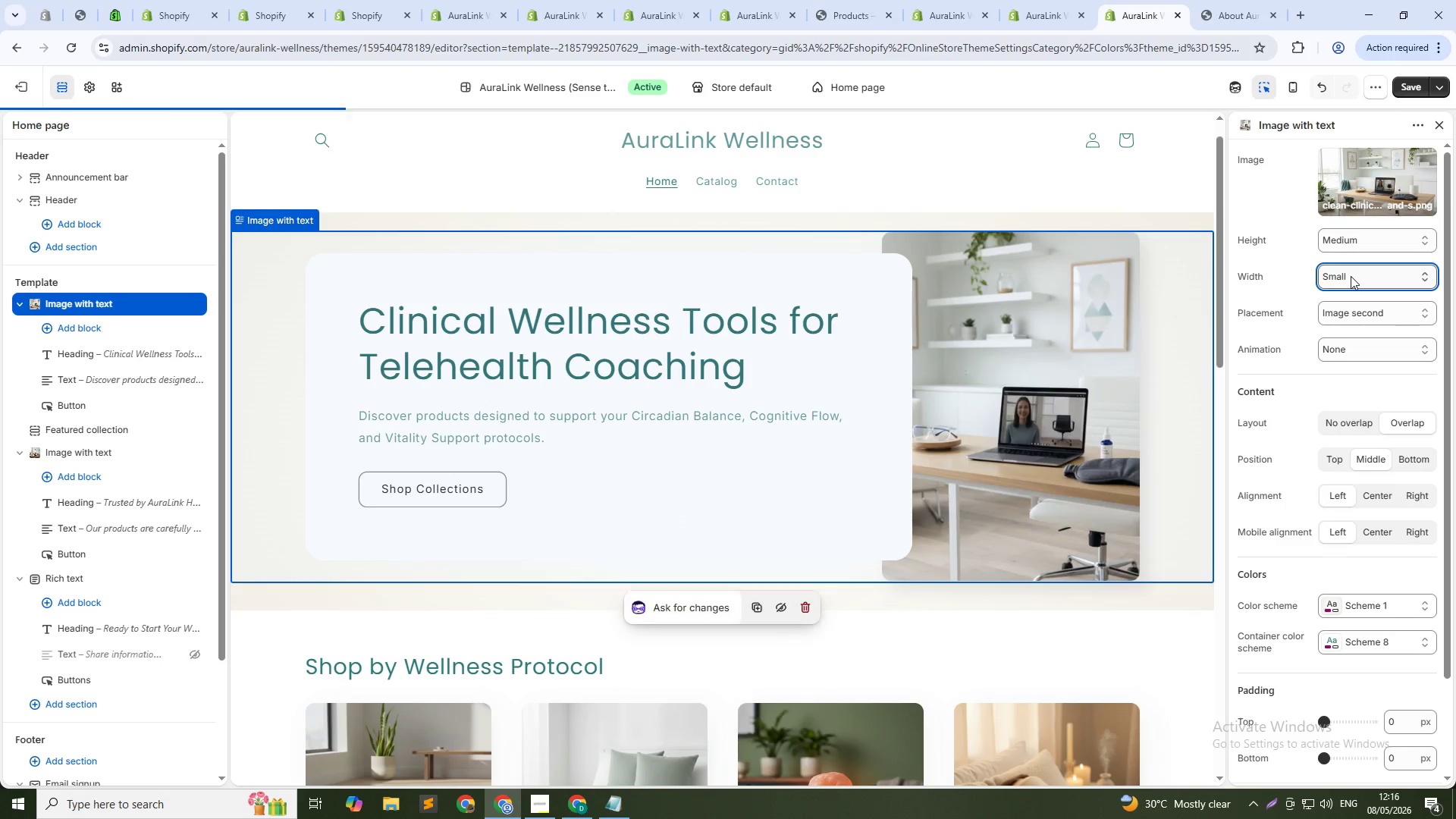 
left_click([1351, 276])
 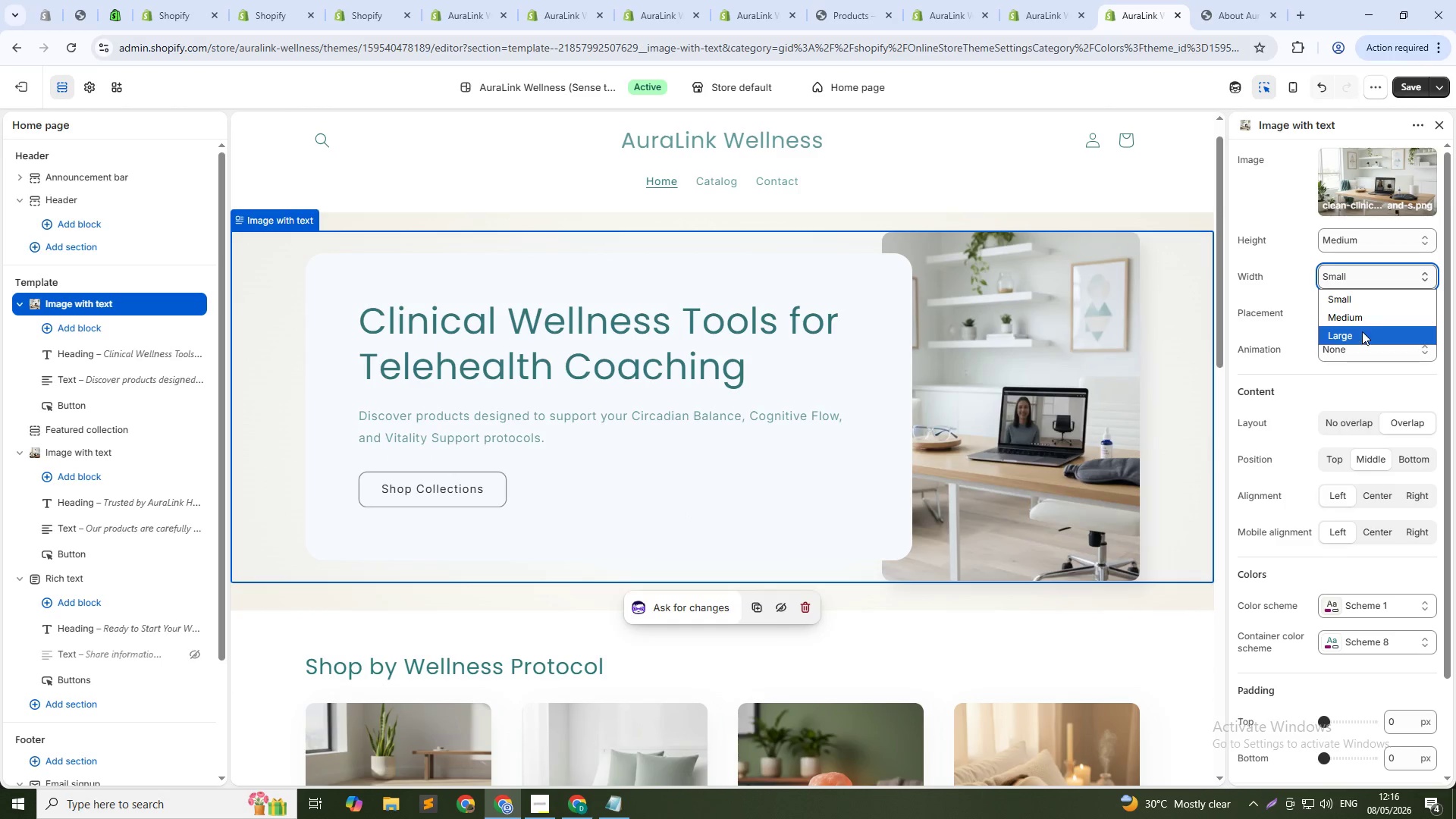 
left_click([1362, 330])
 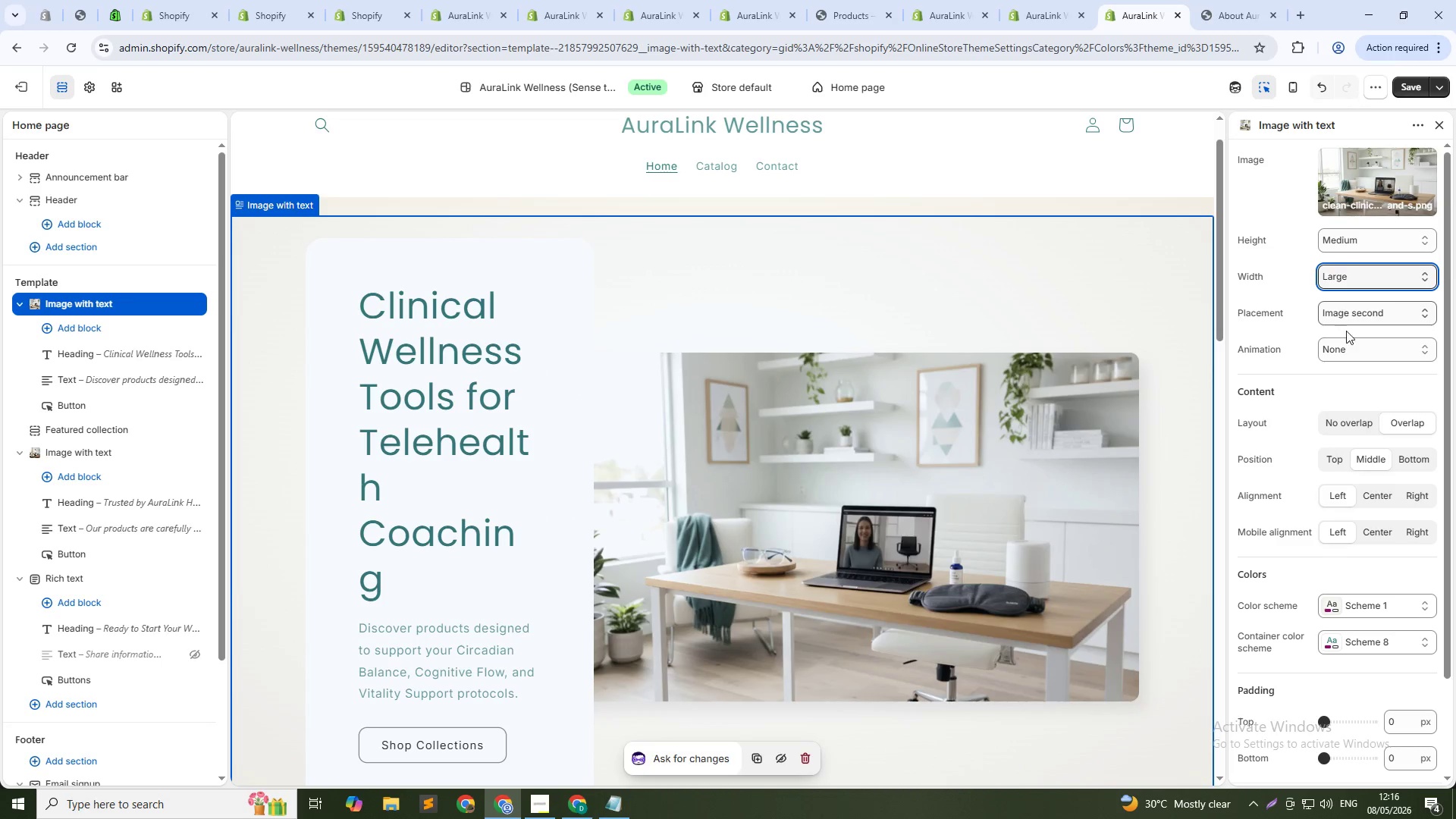 
left_click([1359, 424])
 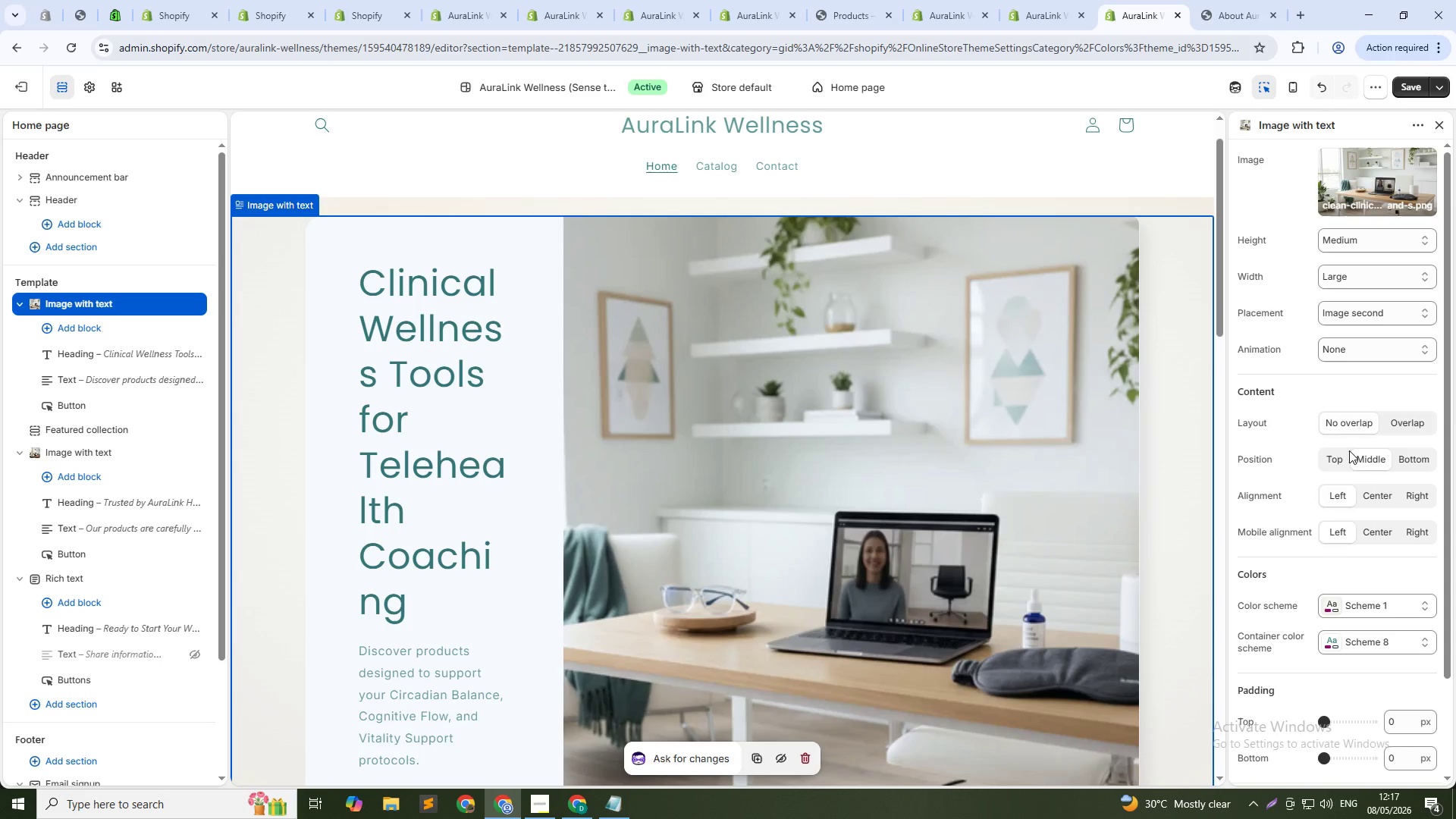 
left_click([1405, 422])
 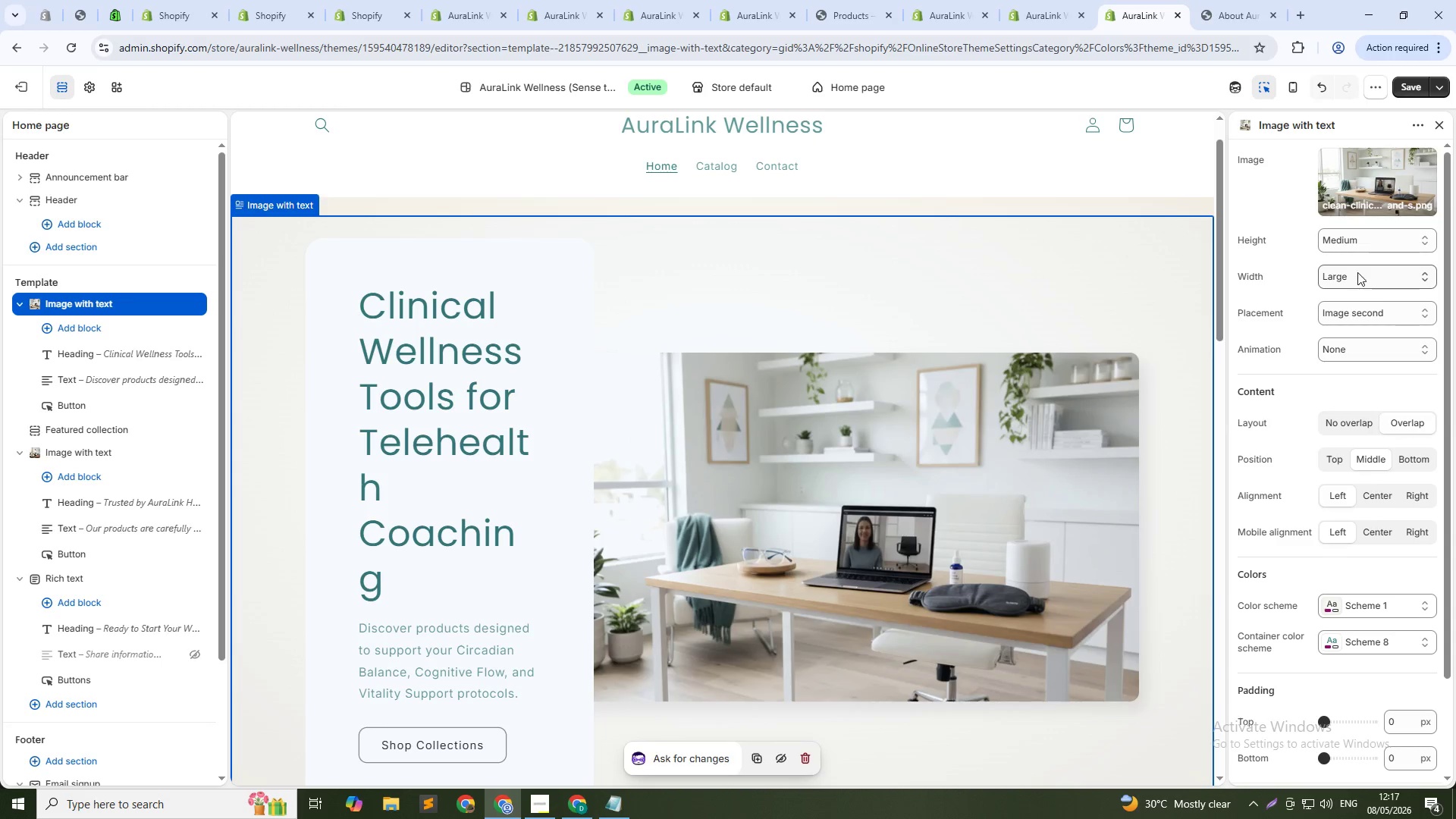 
left_click([1353, 237])
 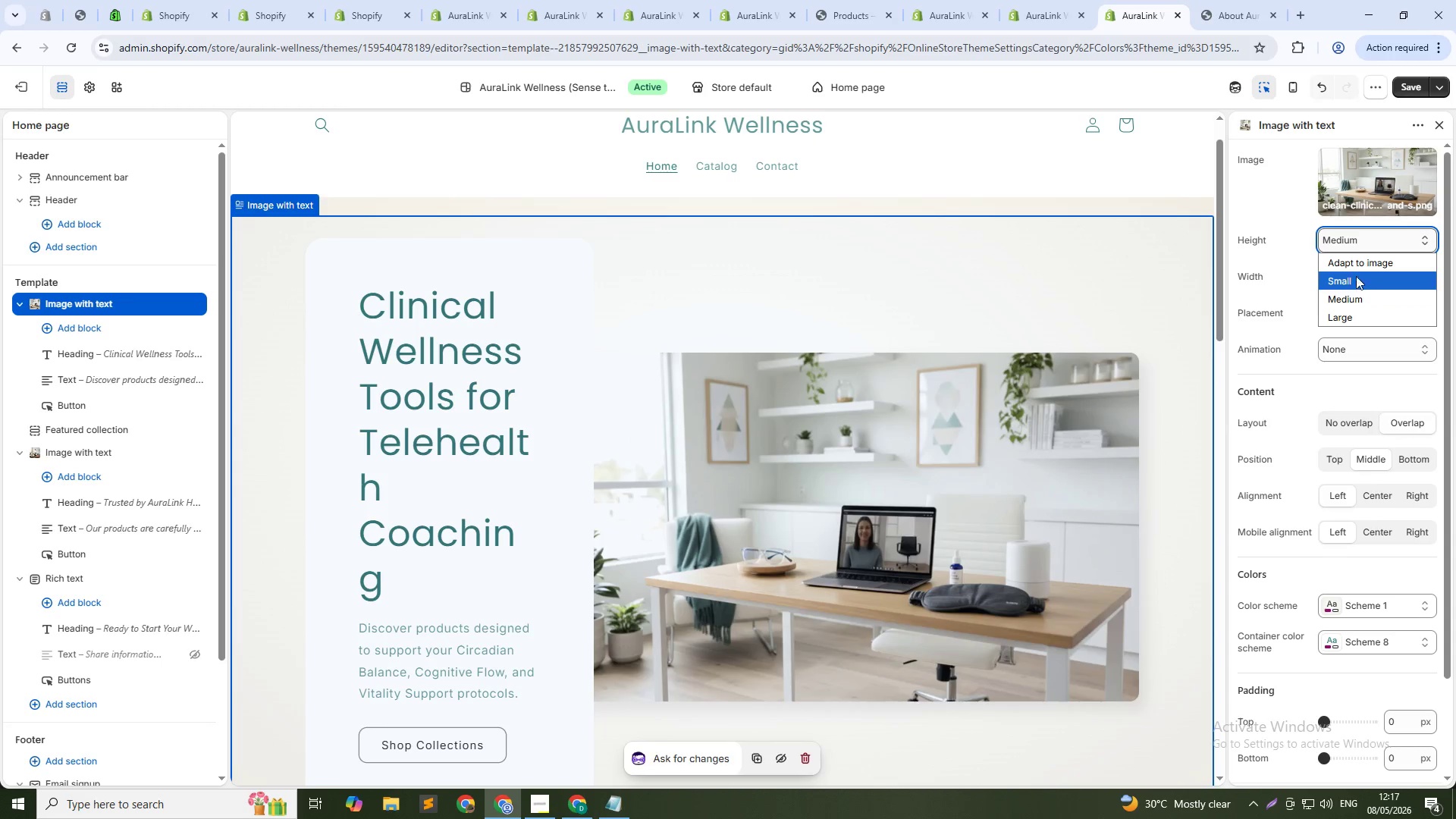 
left_click([1357, 269])
 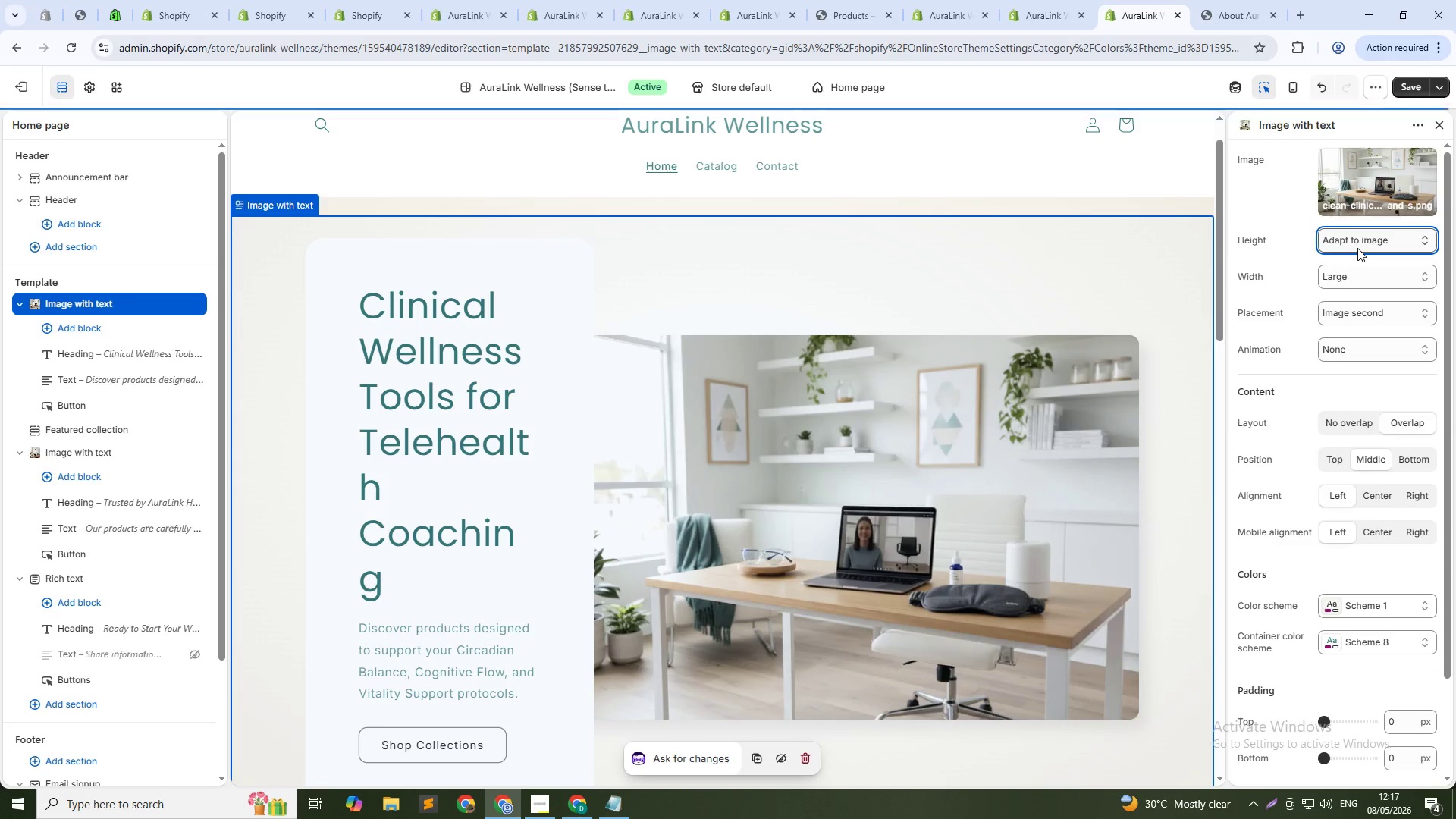 
left_click([1357, 248])
 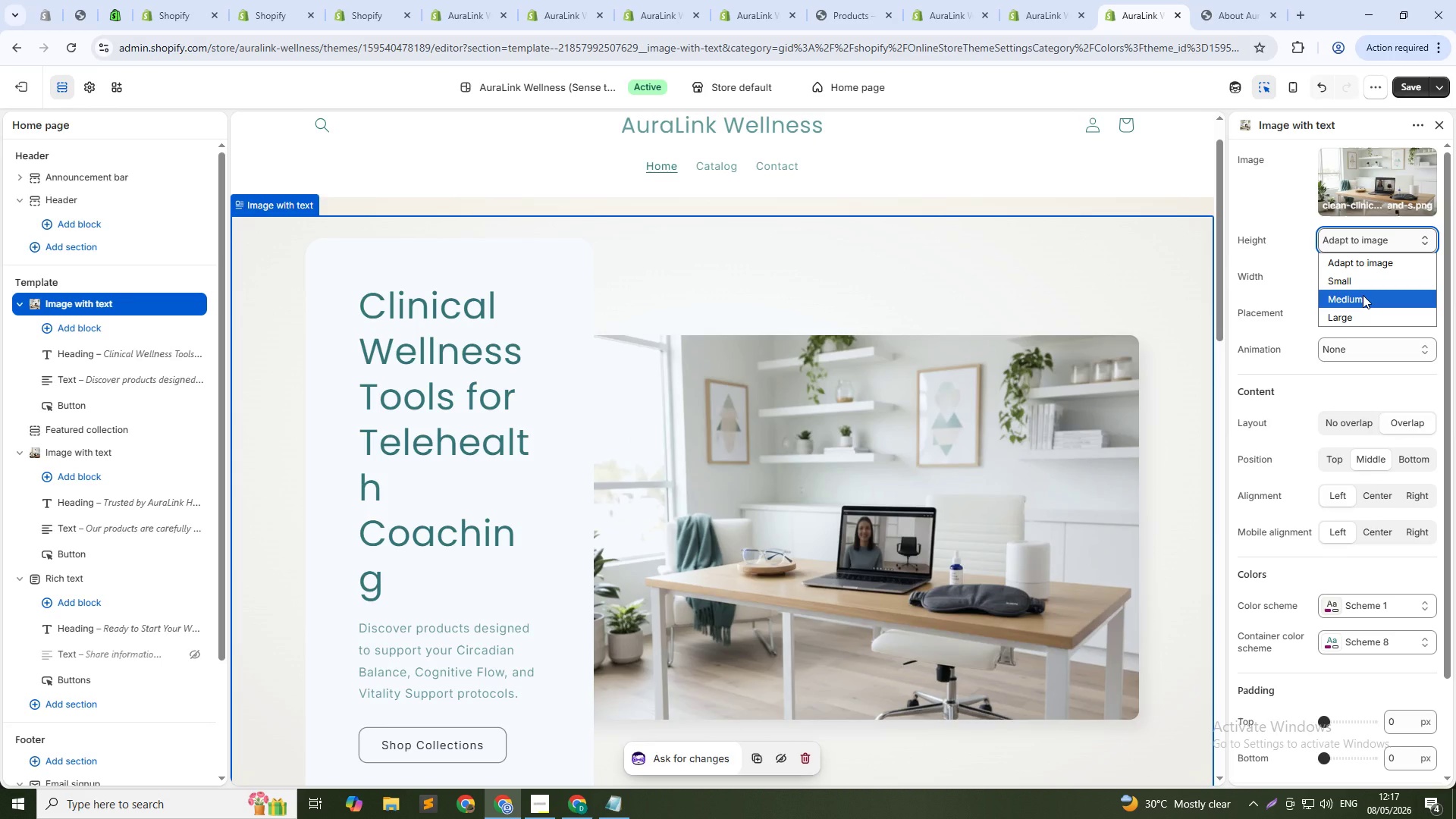 
left_click([1363, 295])
 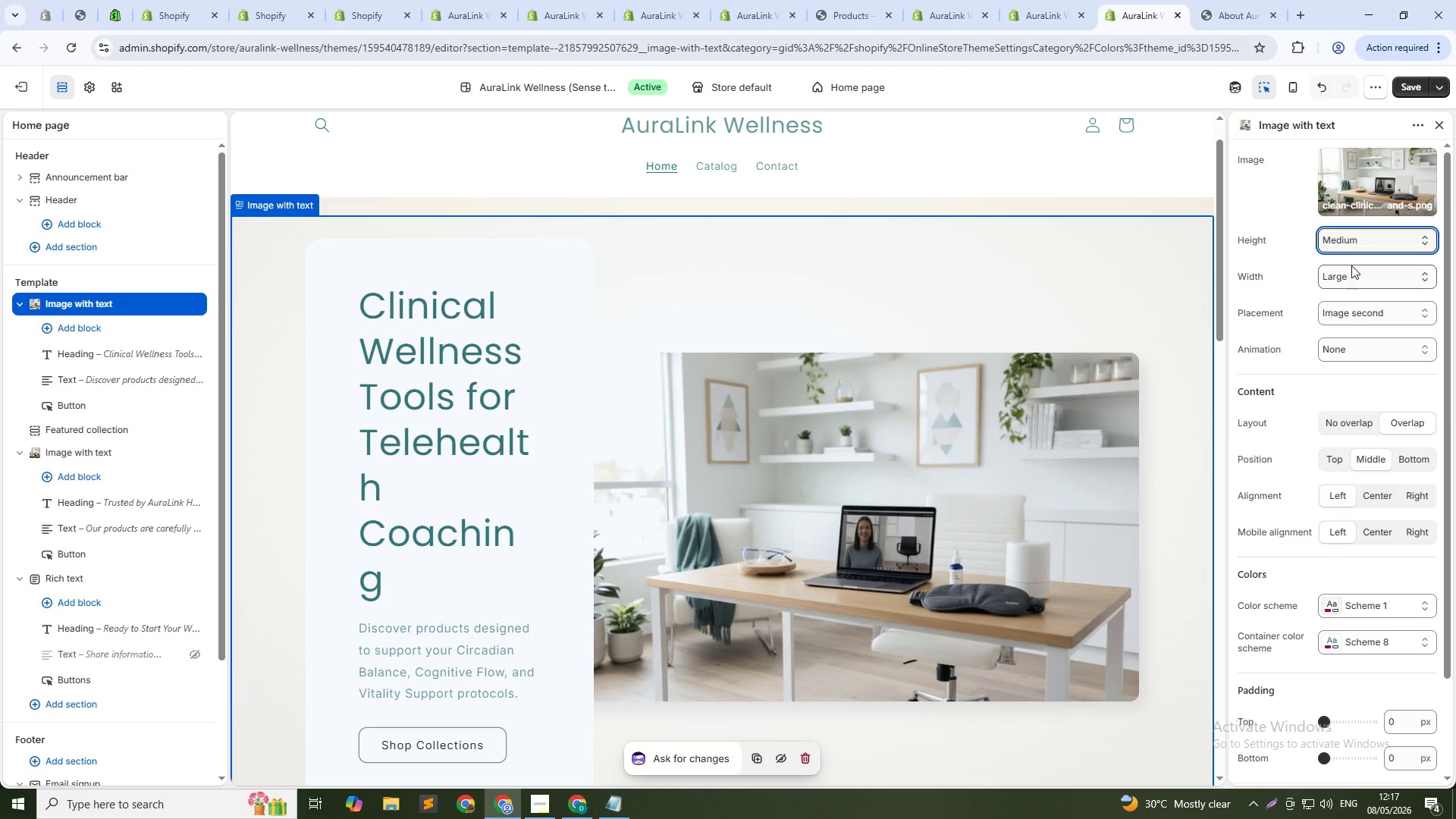 
left_click([1350, 239])
 